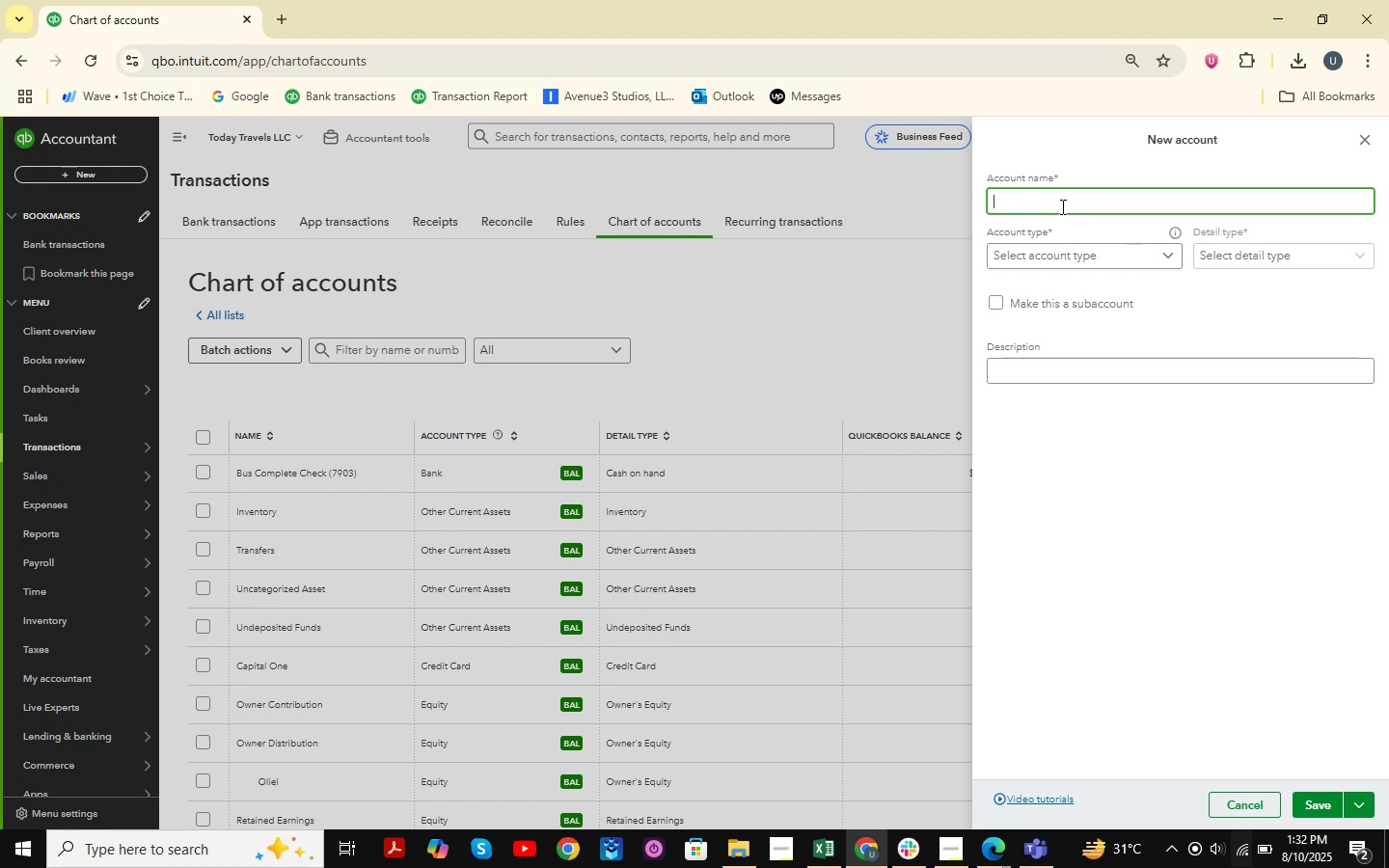 
type(Chase Perfbus (1328))
 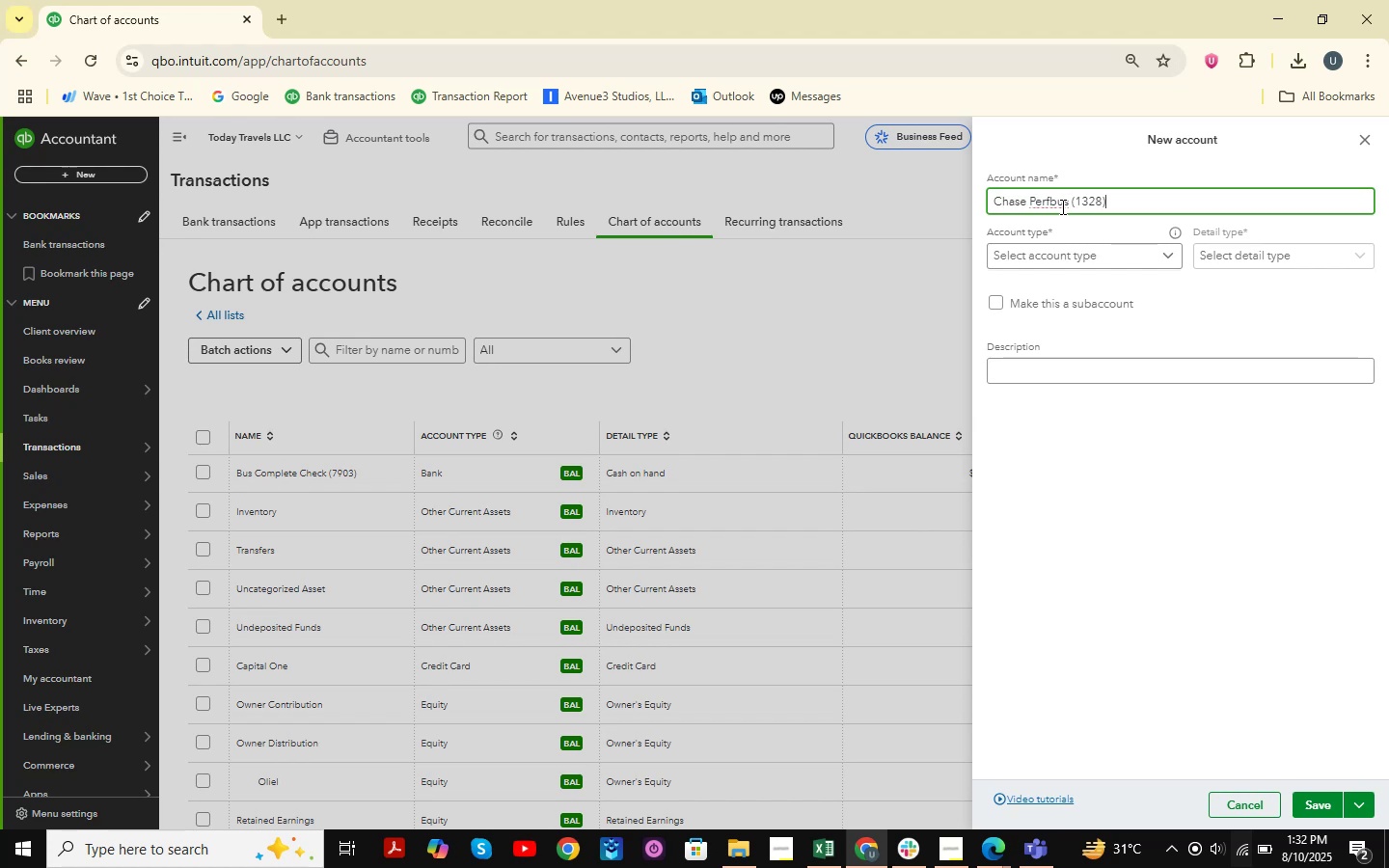 
left_click([1114, 256])
 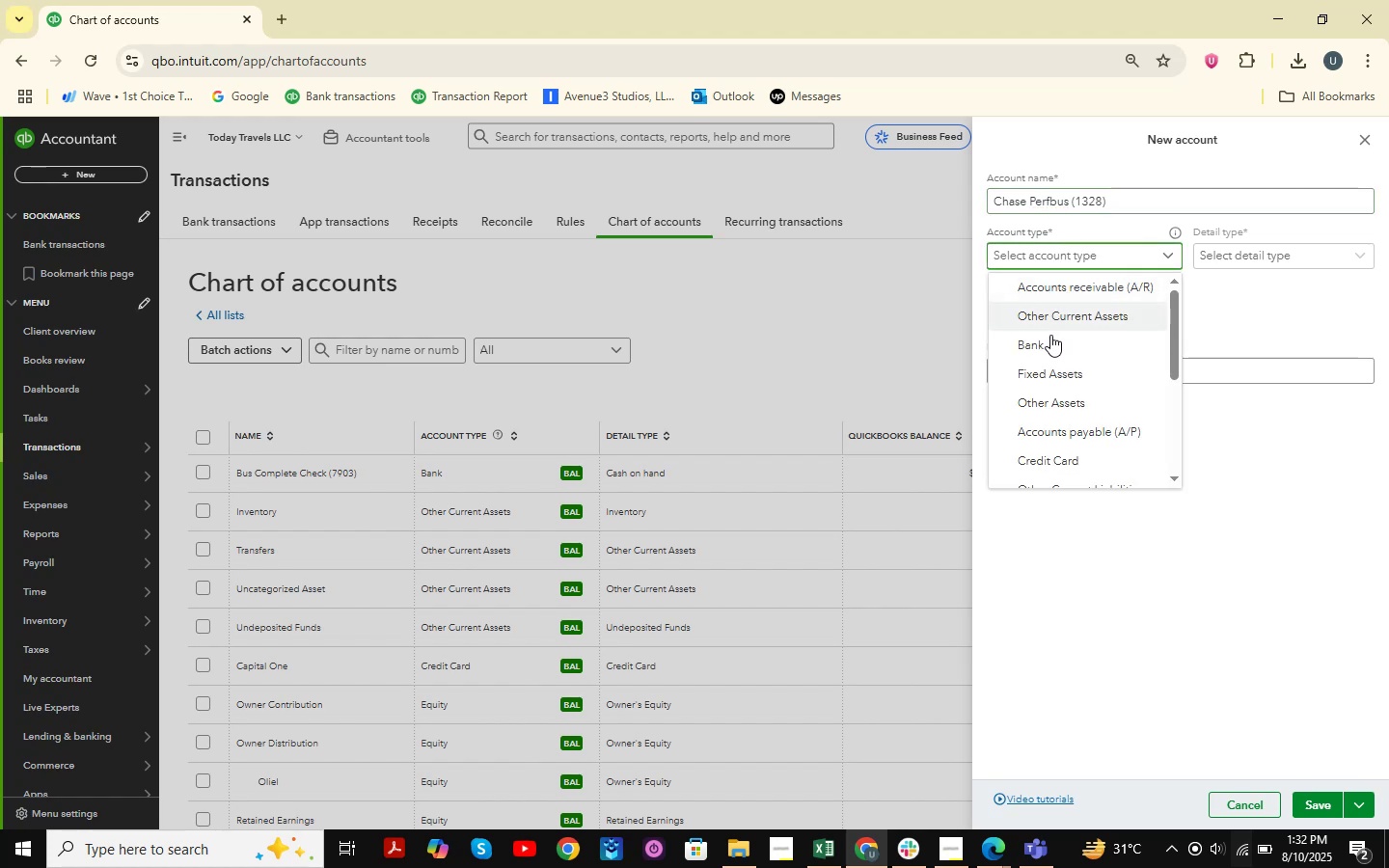 
left_click([1046, 345])
 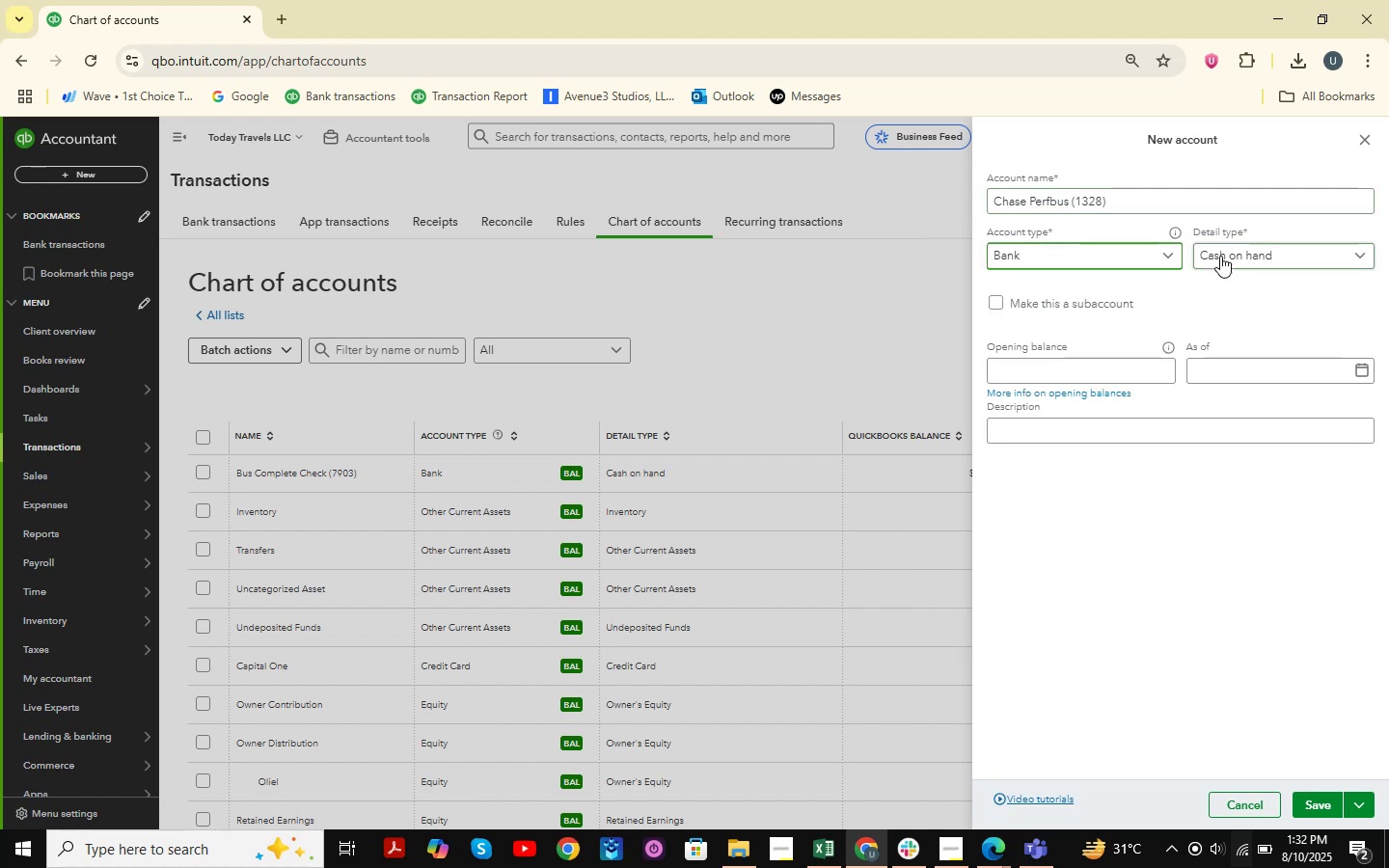 
left_click([1233, 250])
 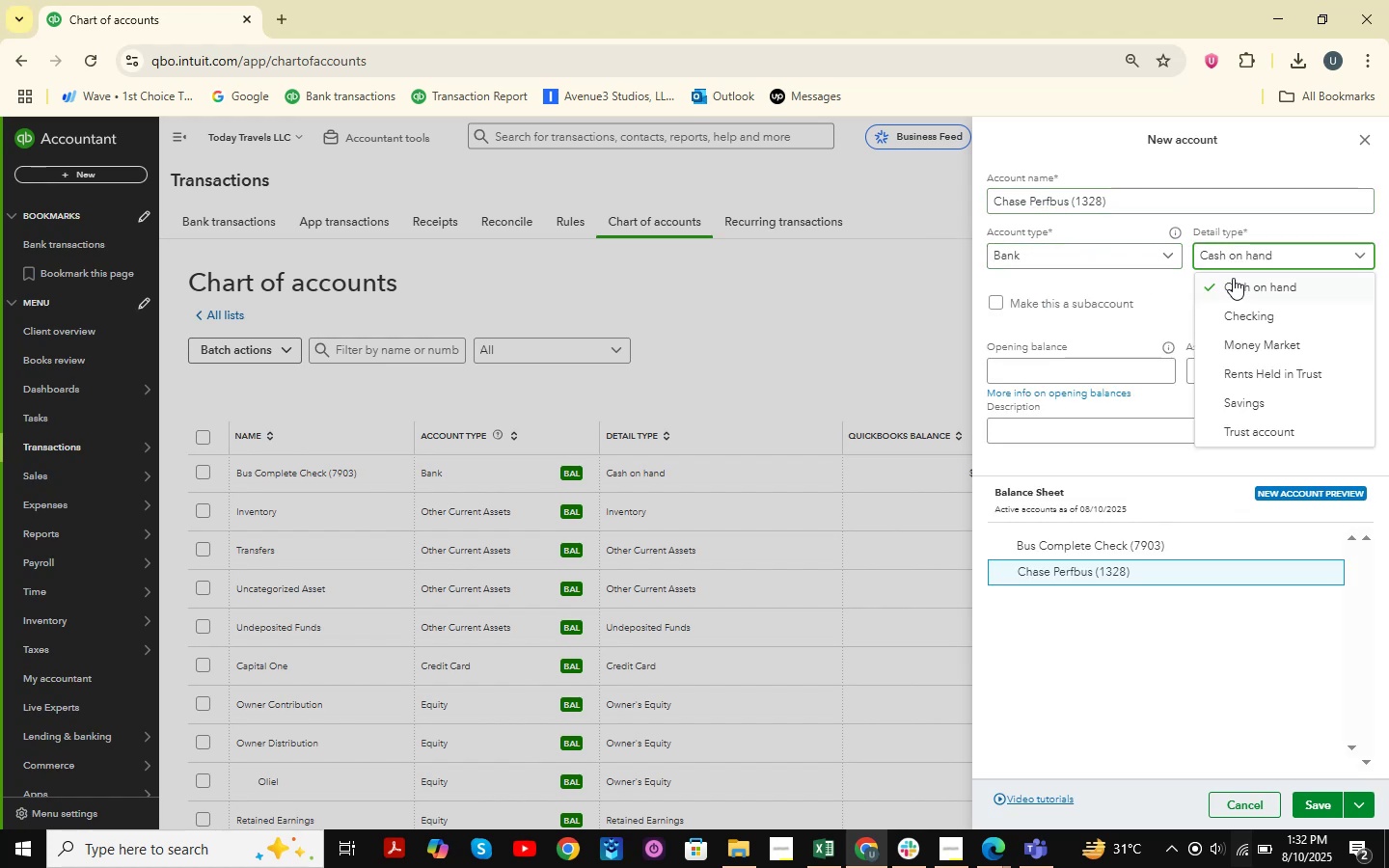 
left_click([1235, 284])
 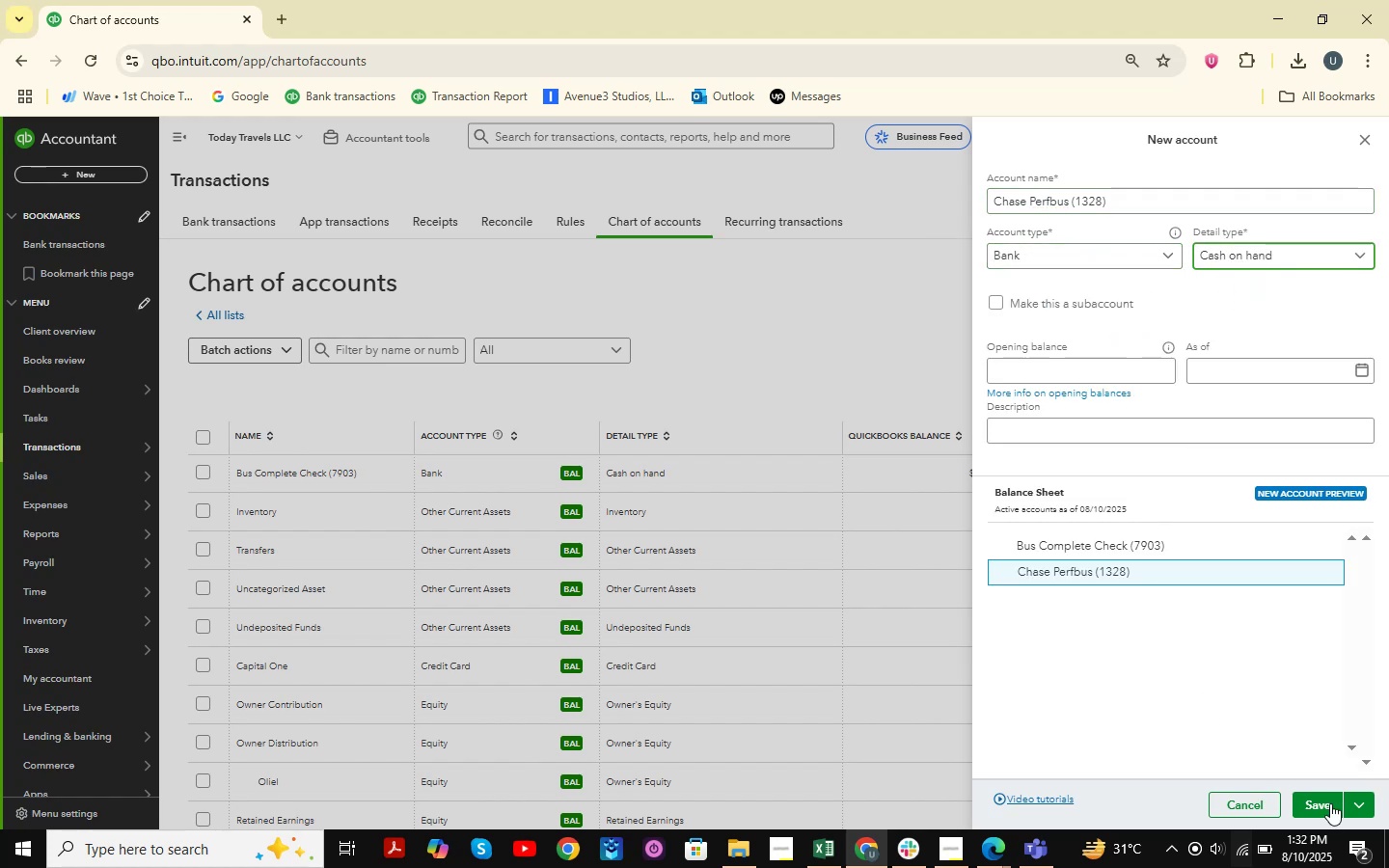 
left_click([1331, 803])
 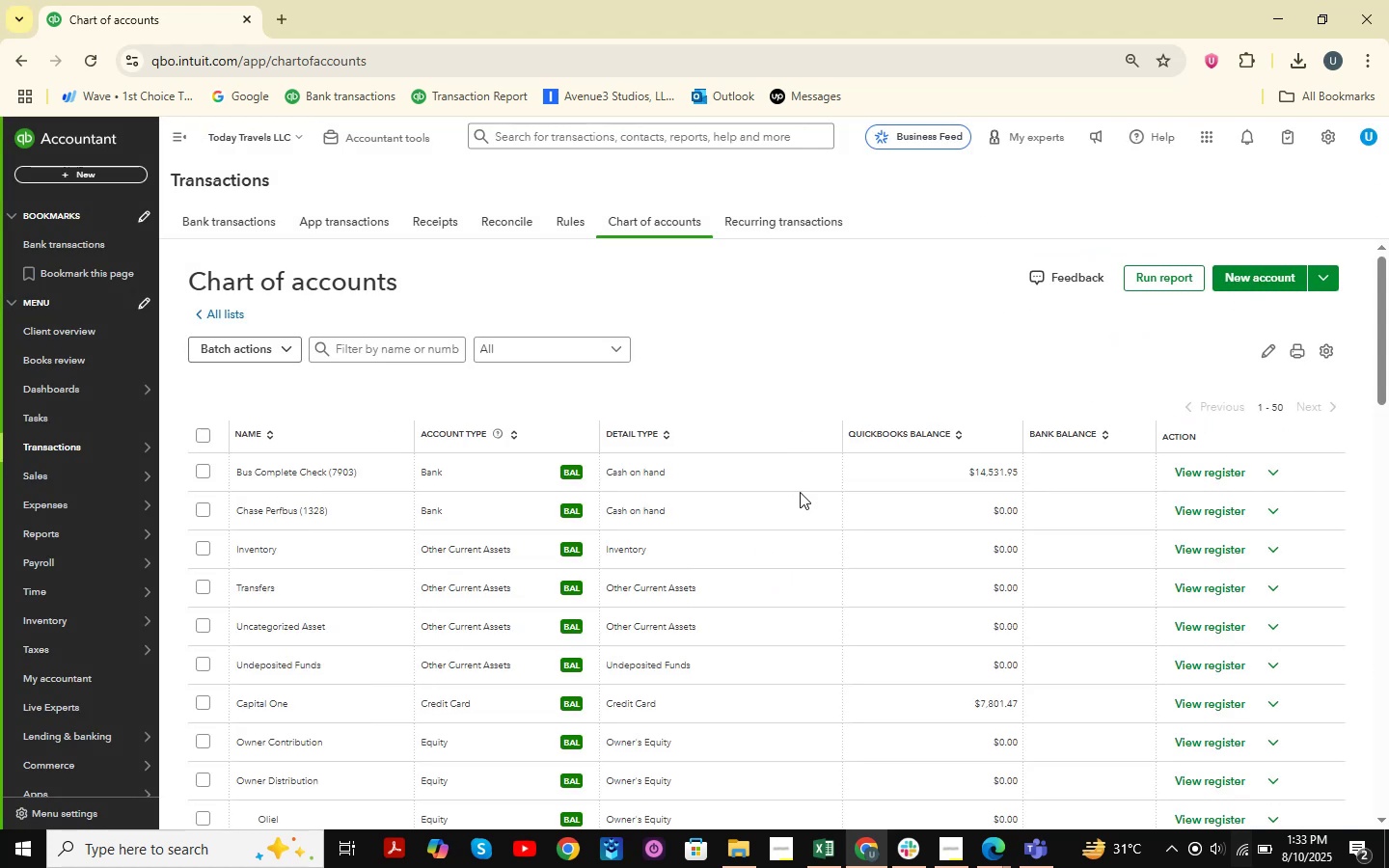 
scroll: coordinate [724, 457], scroll_direction: down, amount: 4.0
 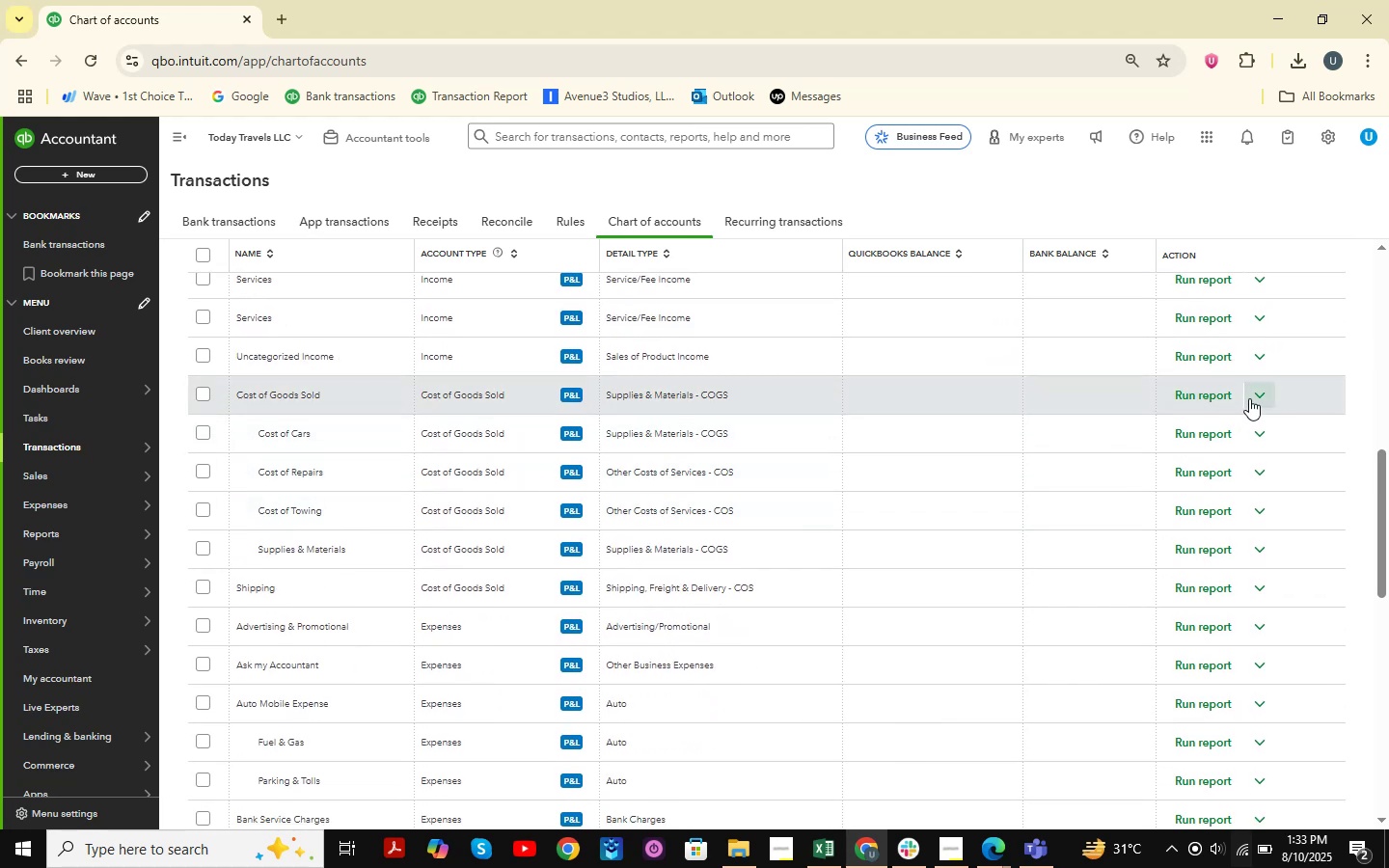 
left_click([1257, 425])
 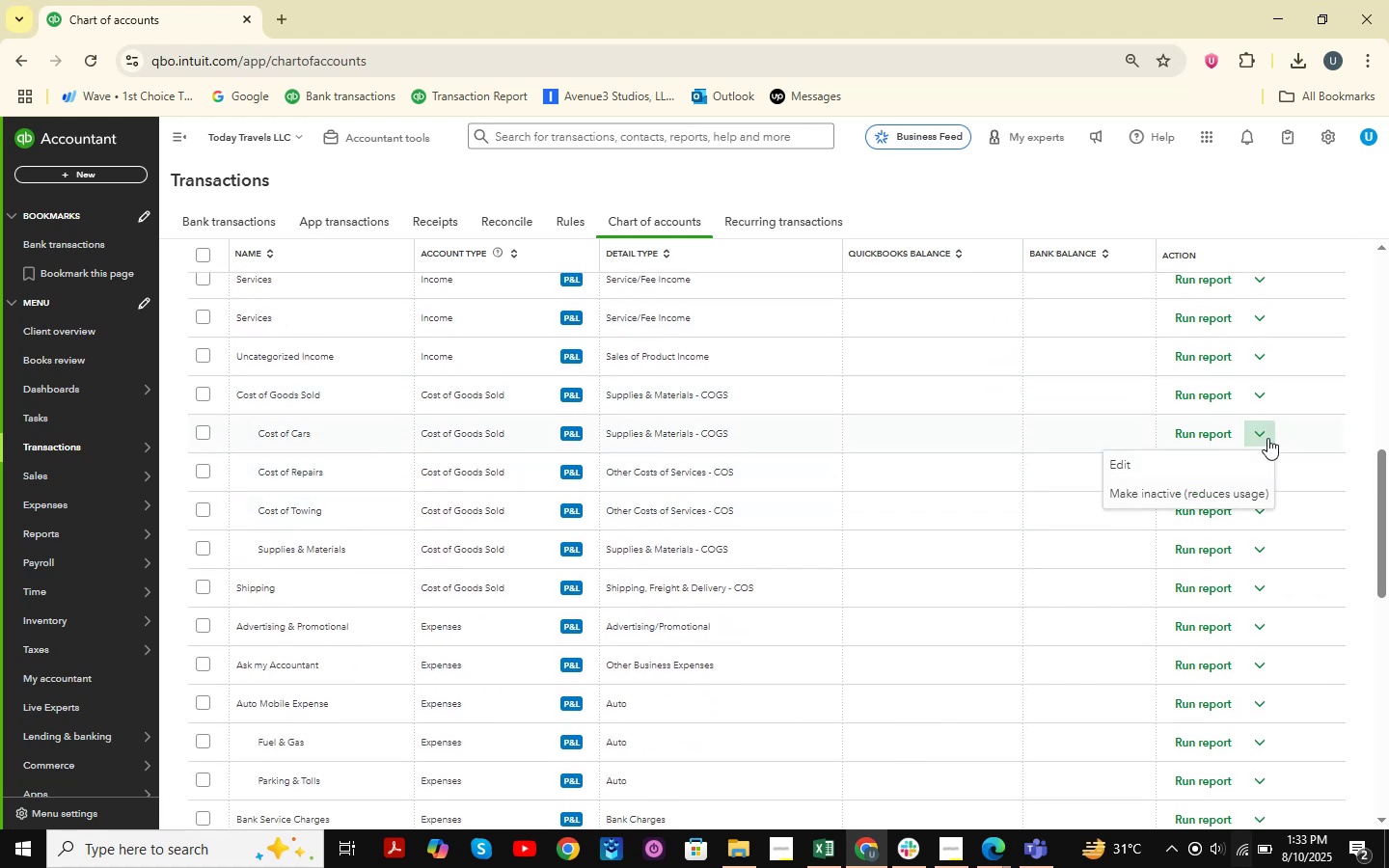 
left_click([1268, 433])
 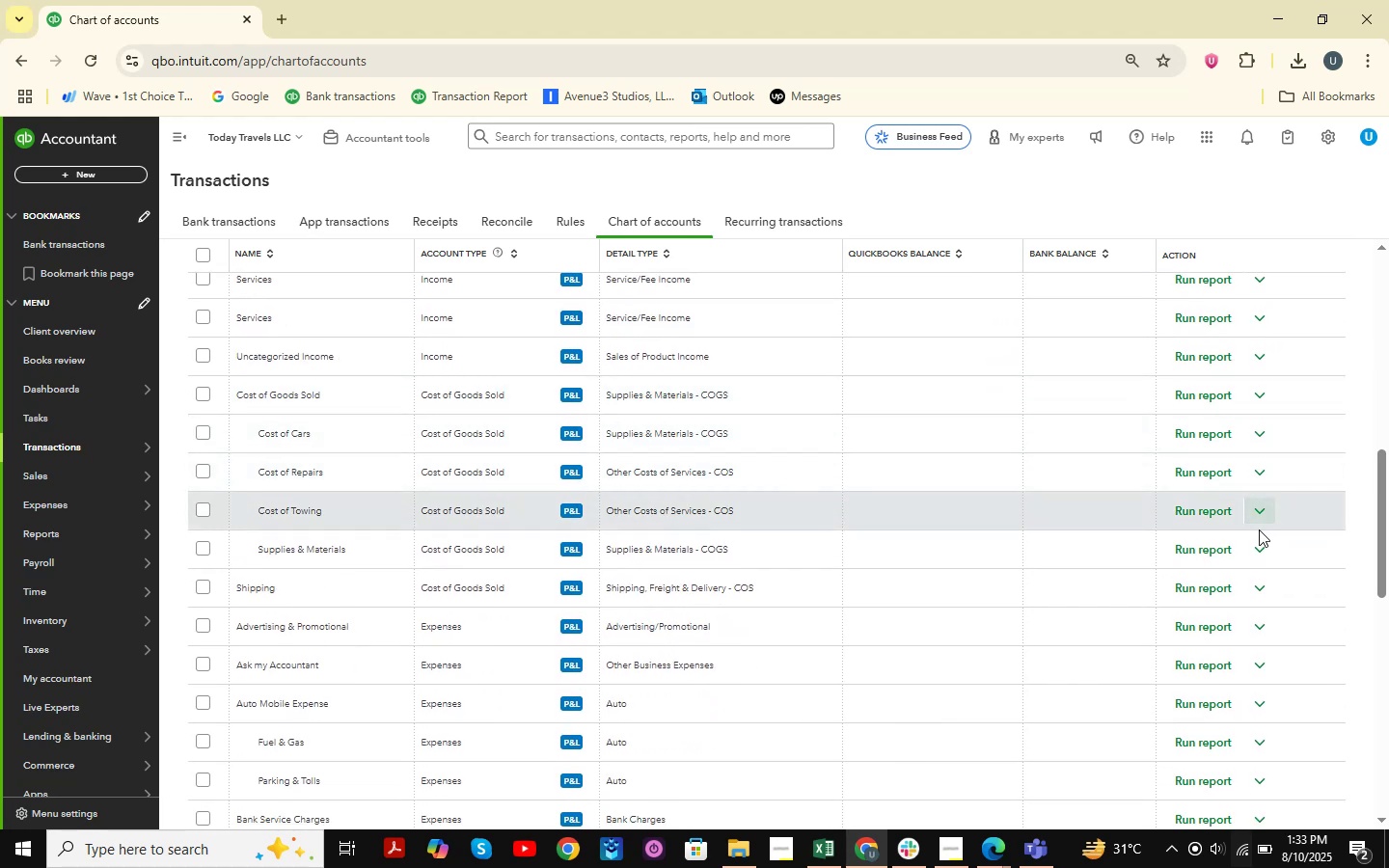 
left_click([1259, 544])
 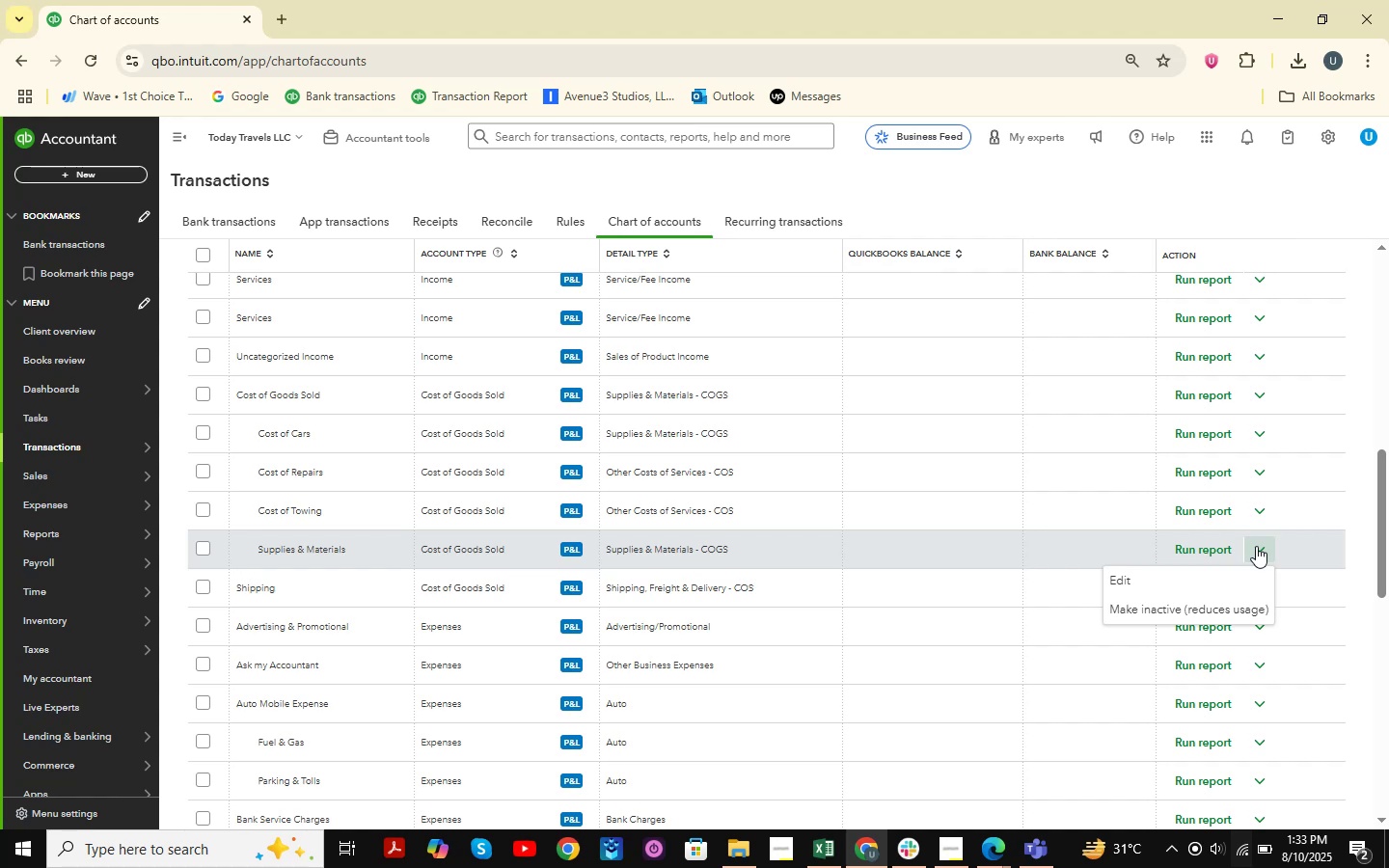 
left_click([1255, 513])
 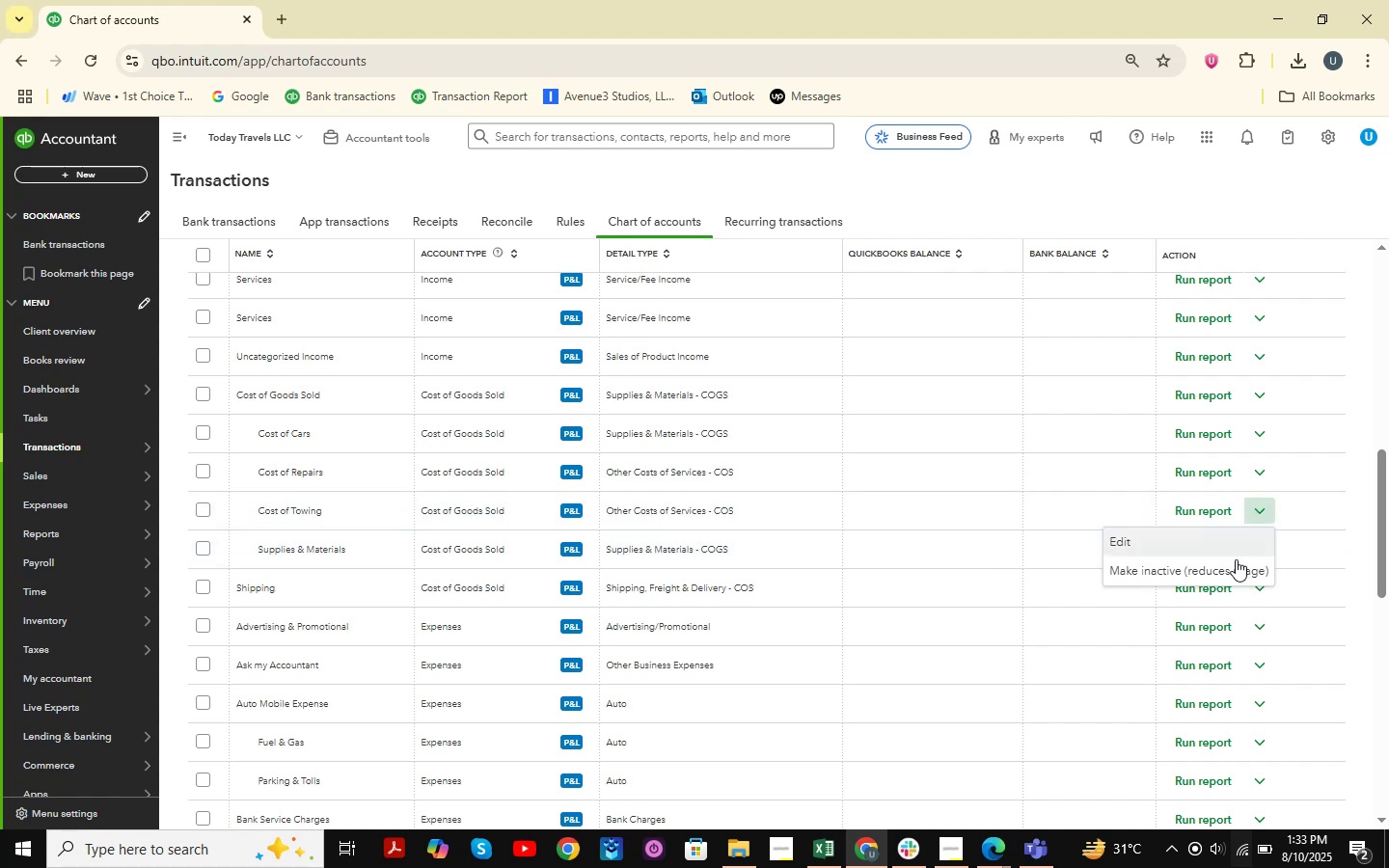 
left_click([1236, 567])
 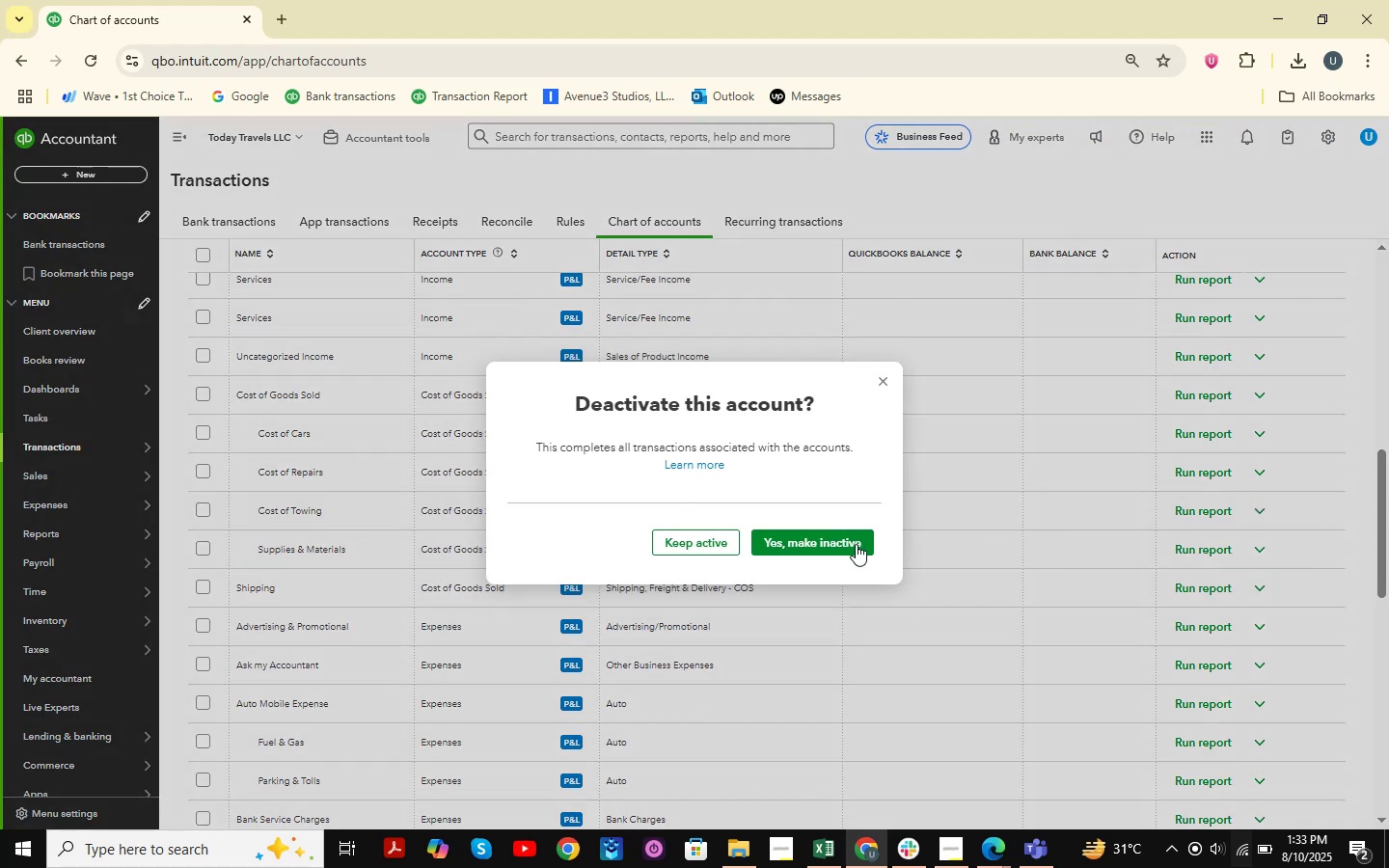 
left_click([838, 546])
 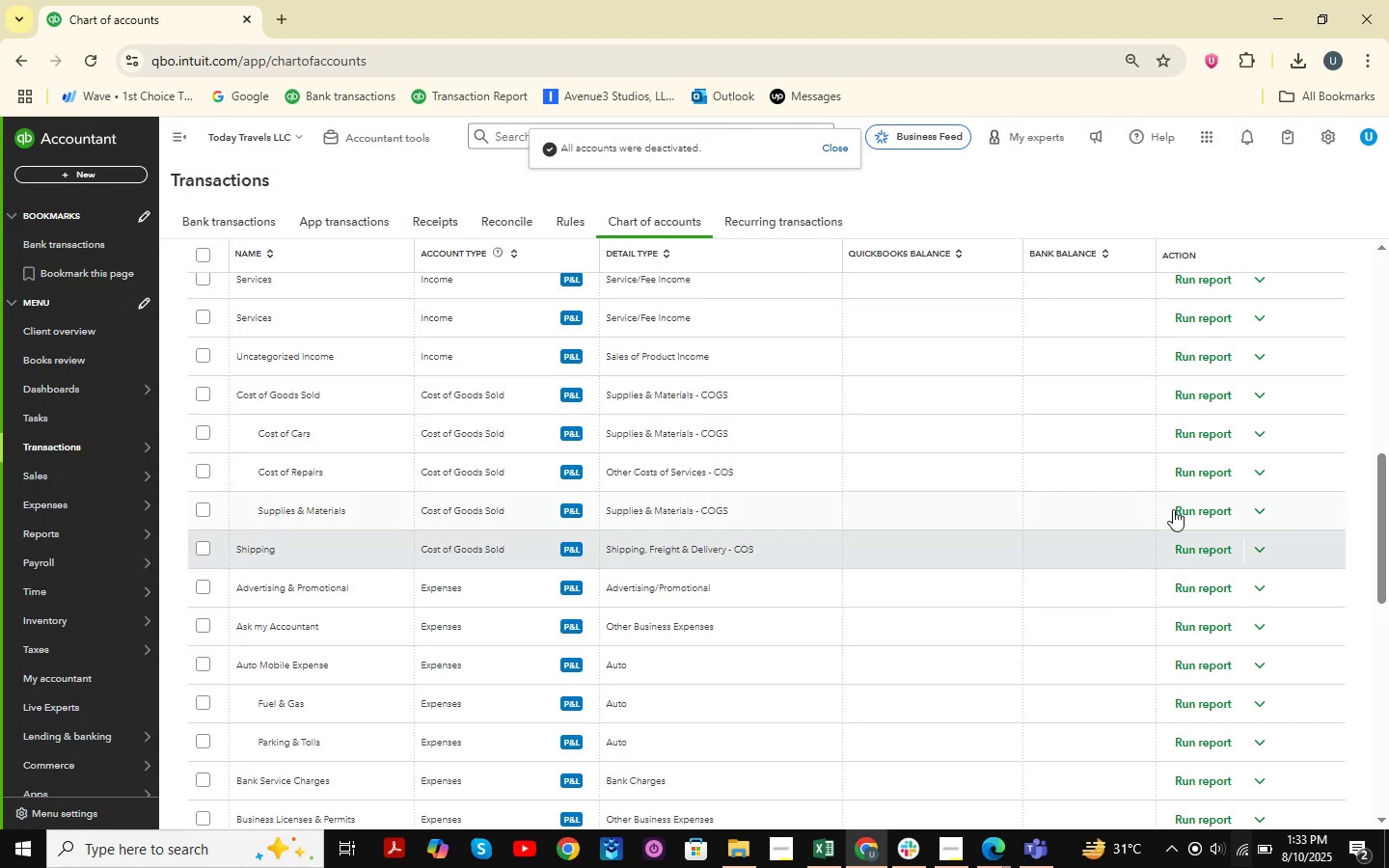 
wait(6.14)
 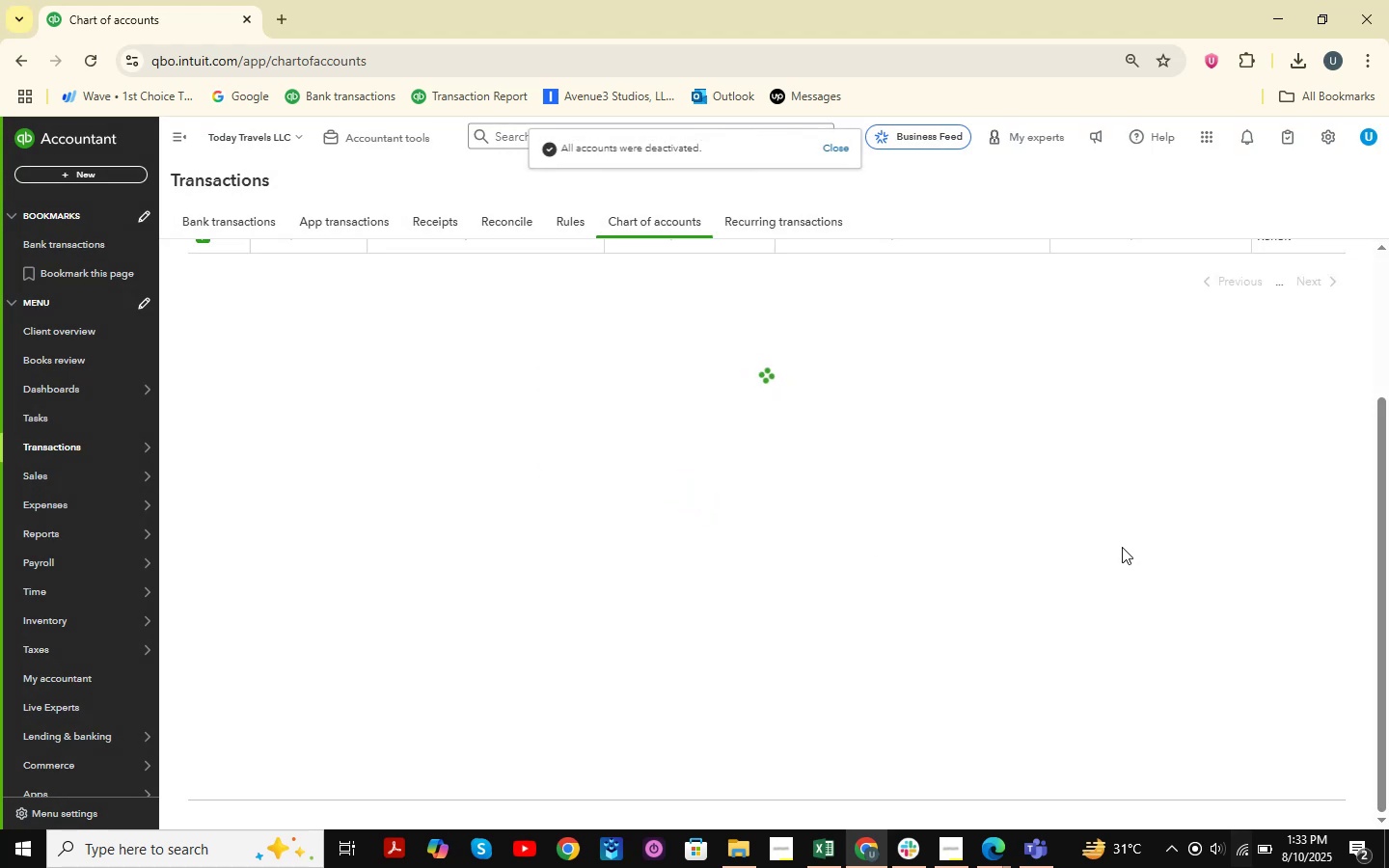 
left_click([1256, 473])
 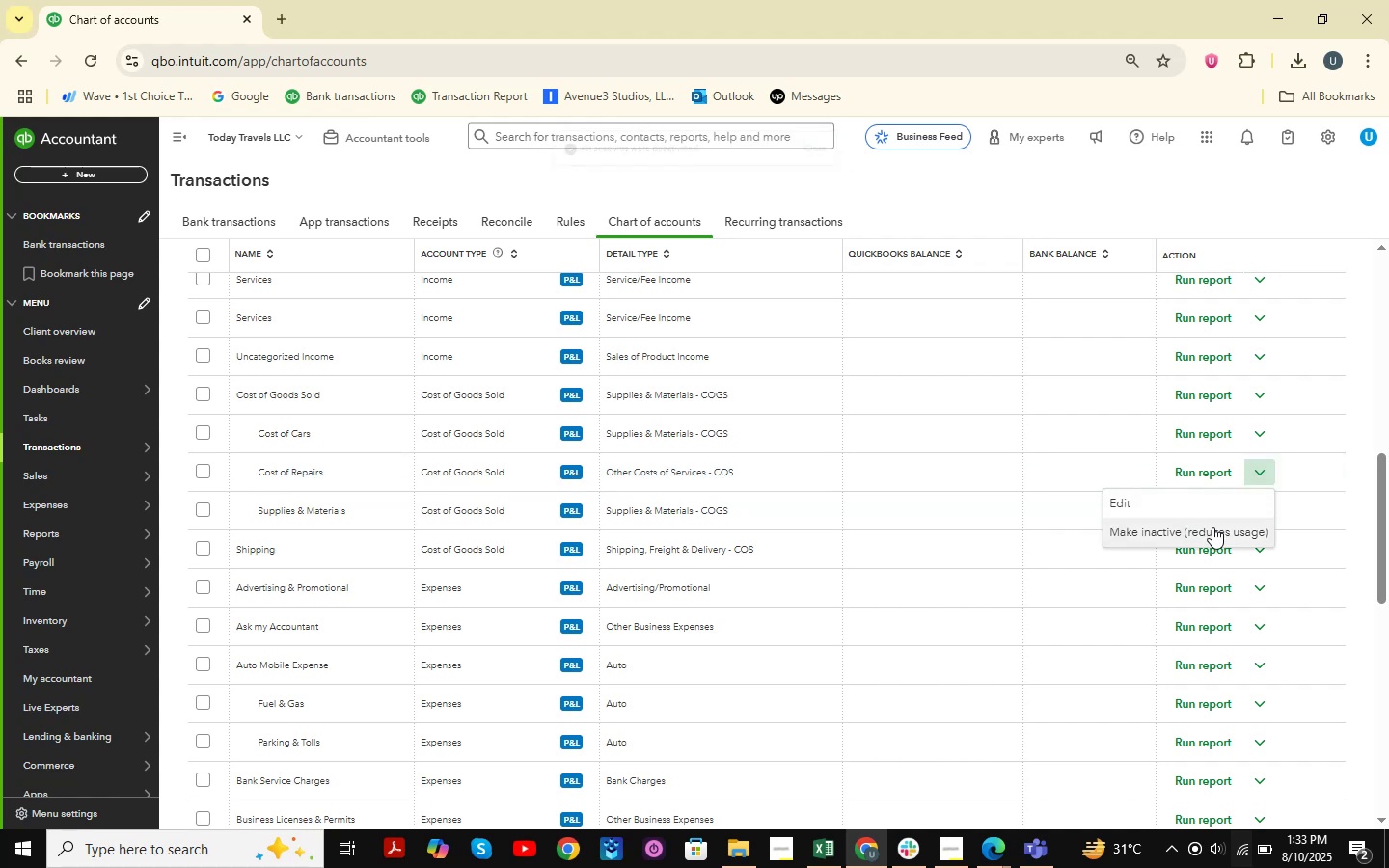 
left_click([1212, 527])
 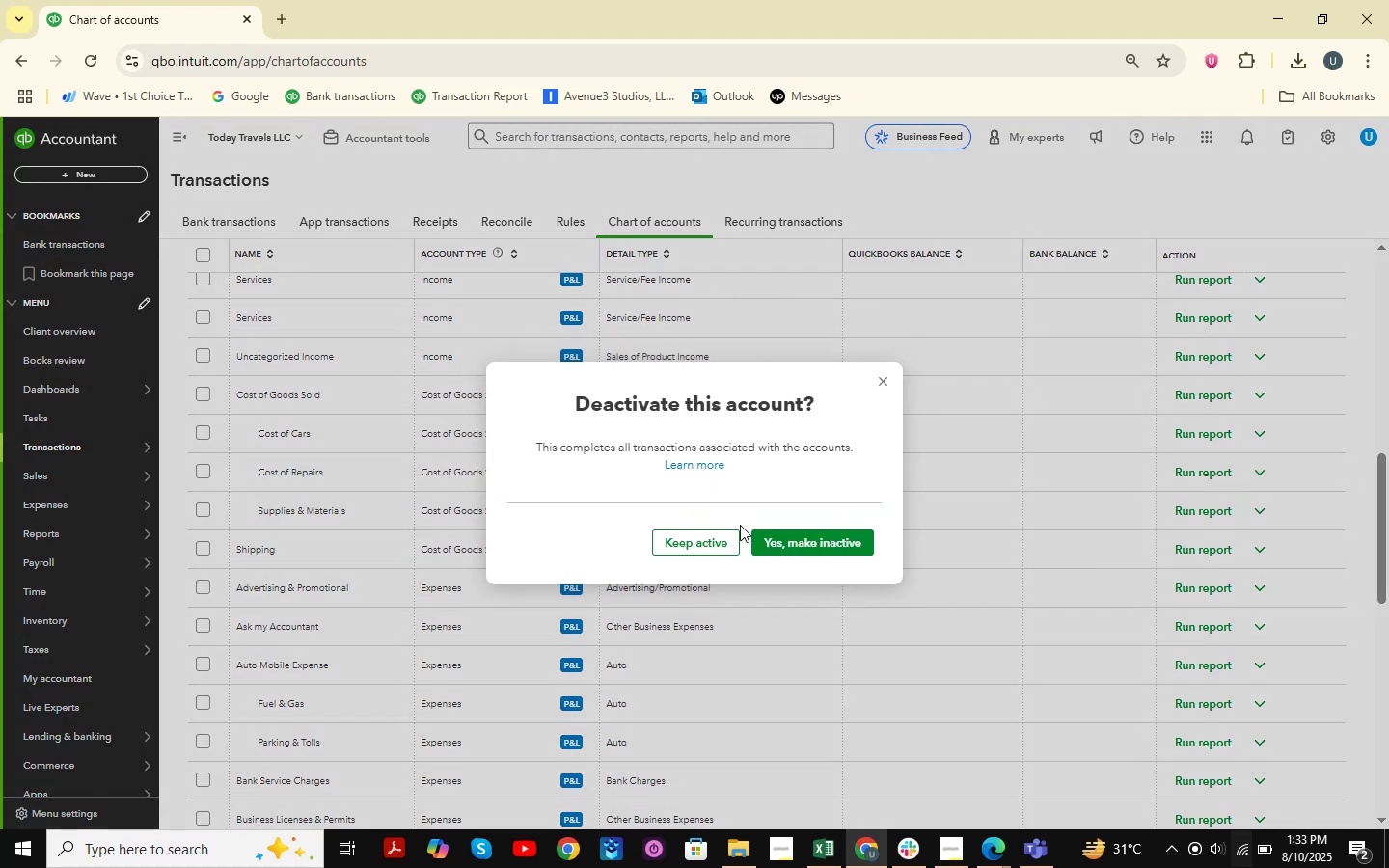 
left_click([799, 541])
 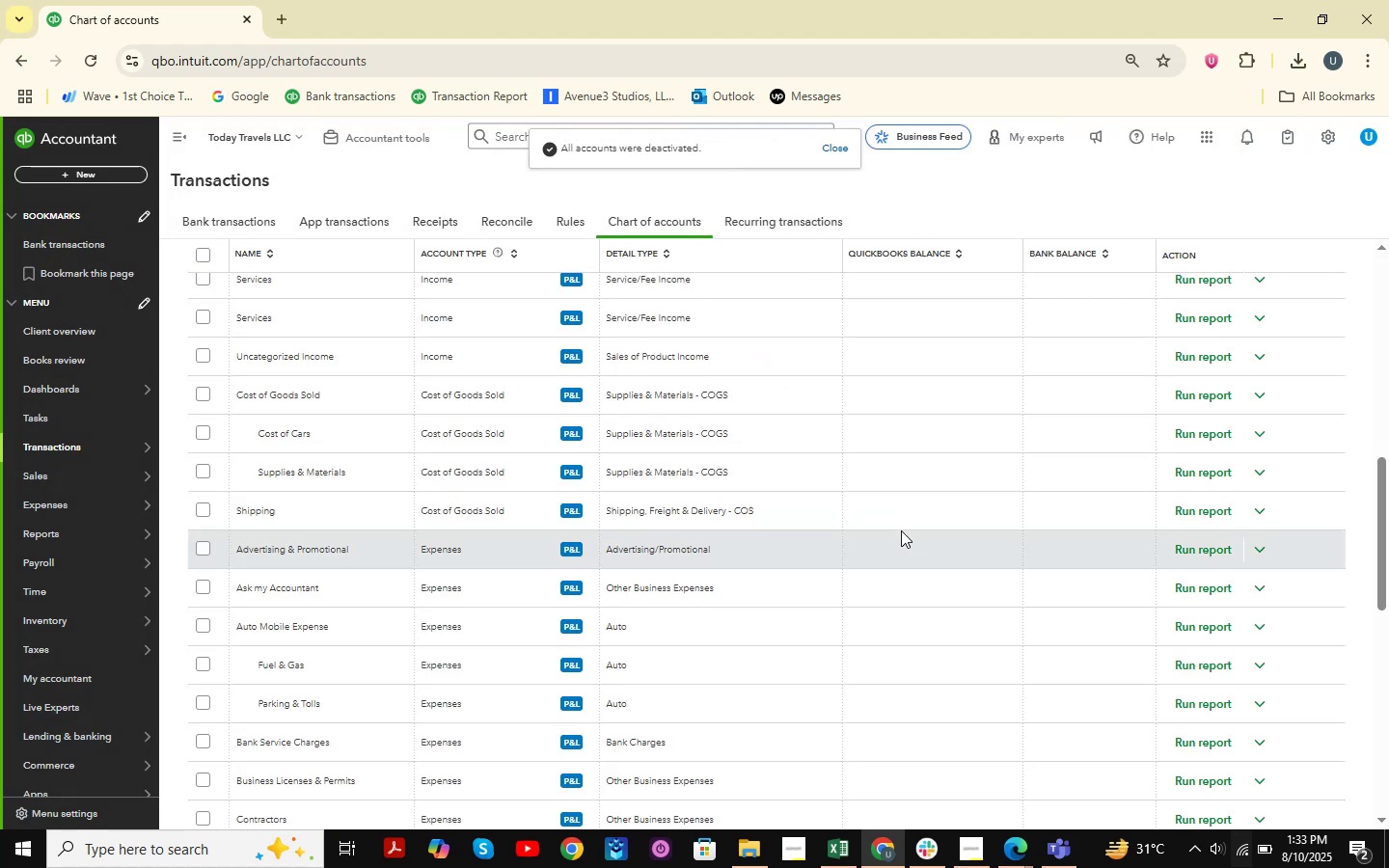 
wait(8.42)
 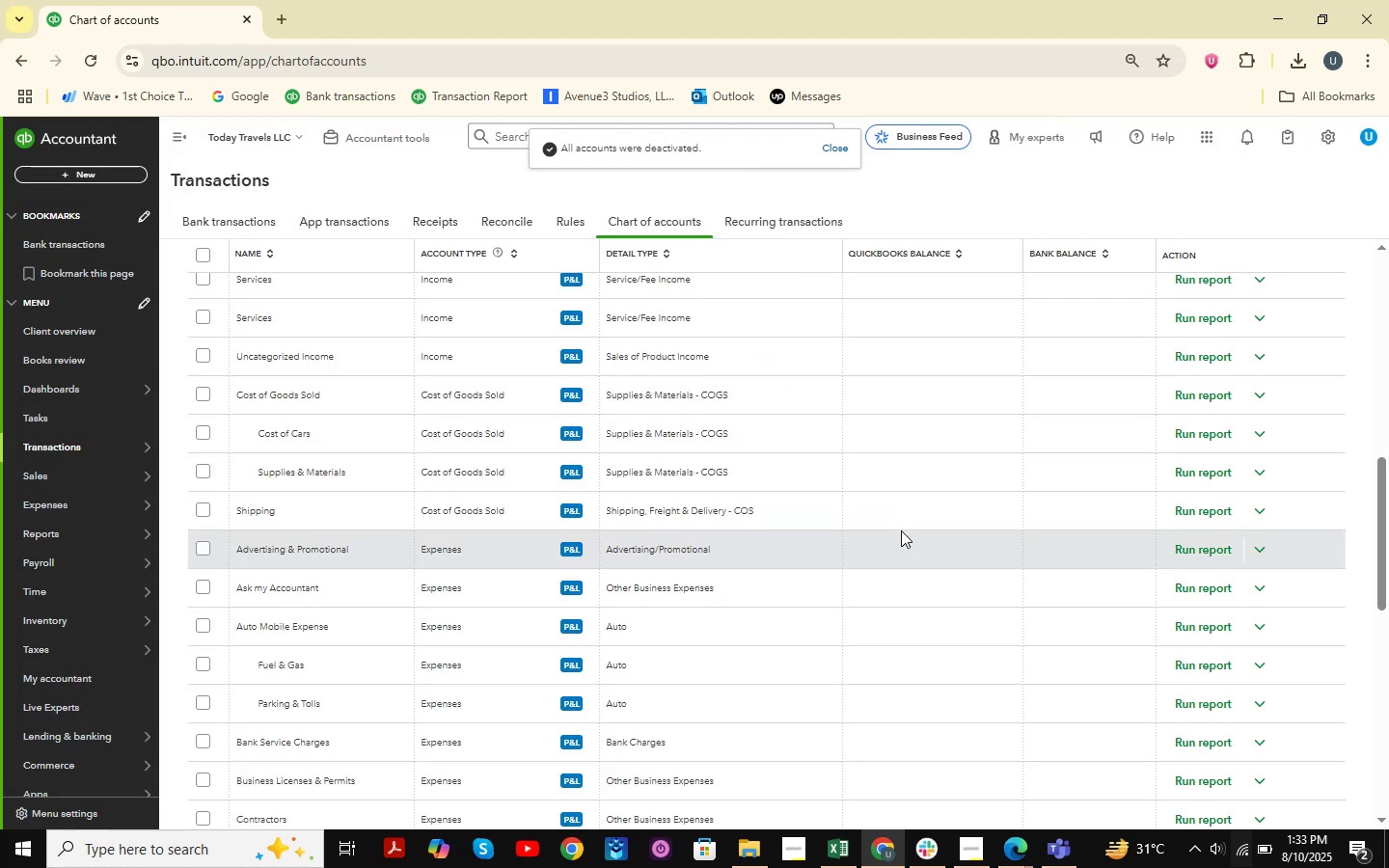 
left_click([1259, 439])
 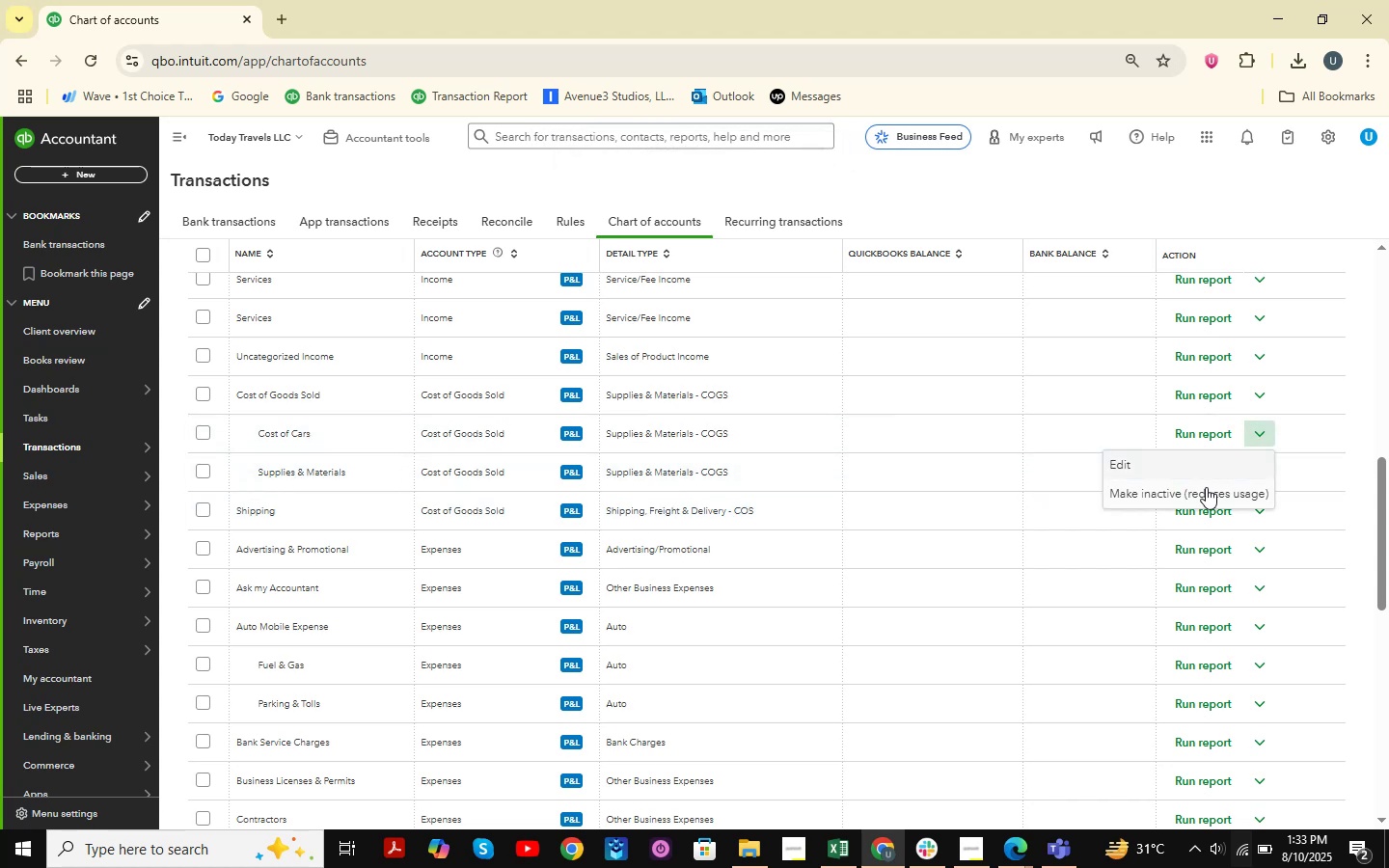 
left_click([1205, 488])
 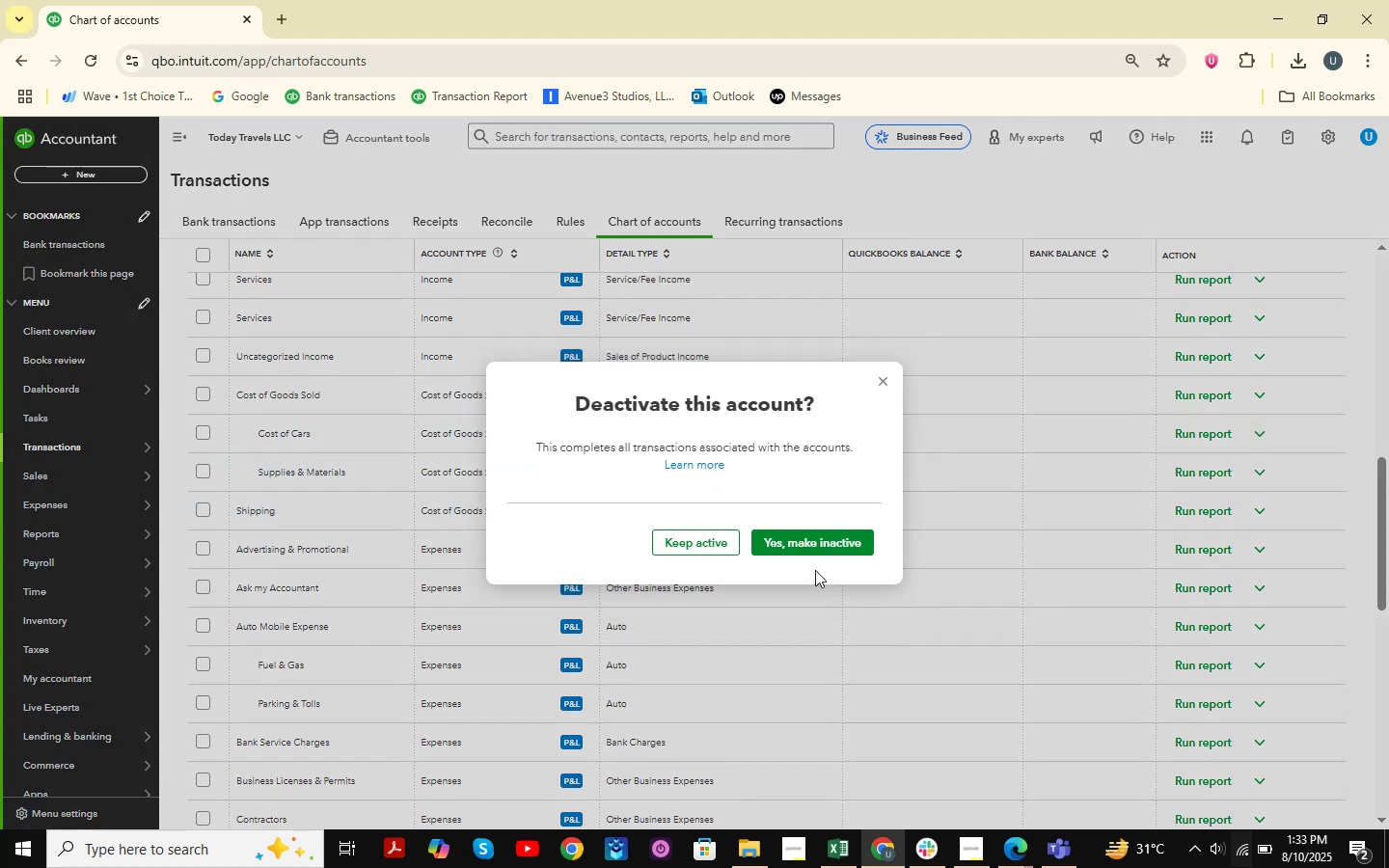 
left_click([829, 541])
 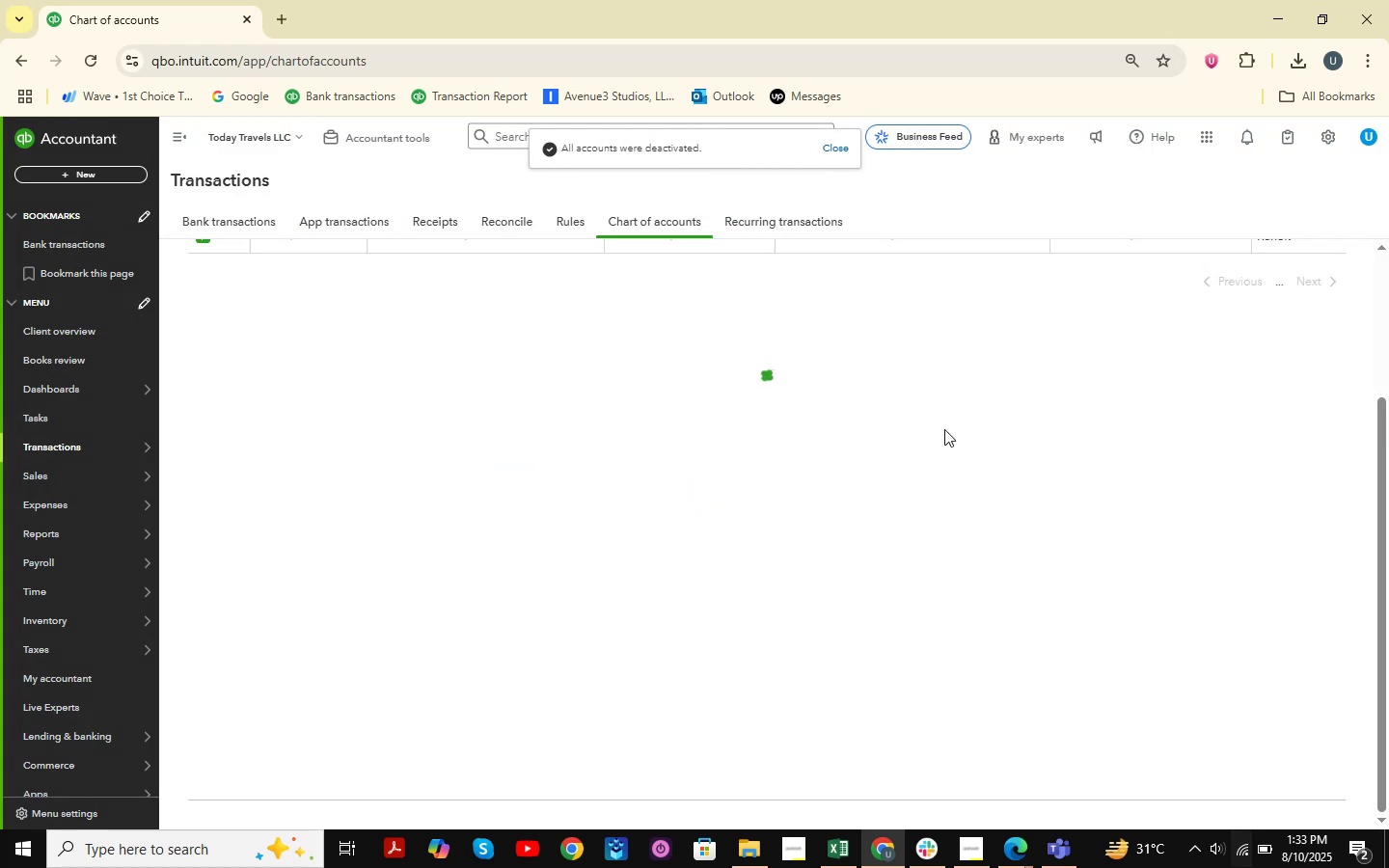 
scroll: coordinate [900, 453], scroll_direction: down, amount: 5.0
 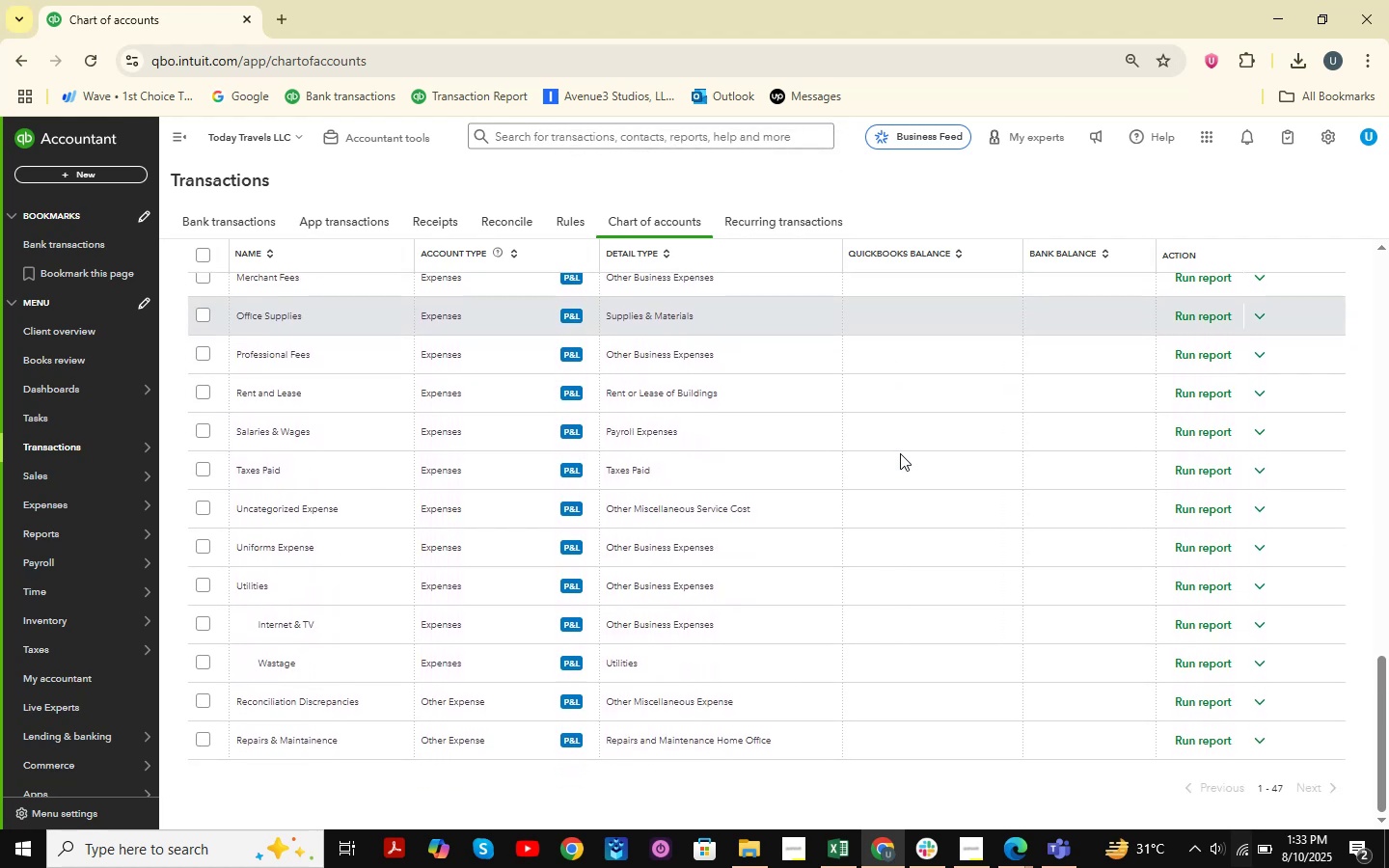 
scroll: coordinate [900, 453], scroll_direction: up, amount: 7.0
 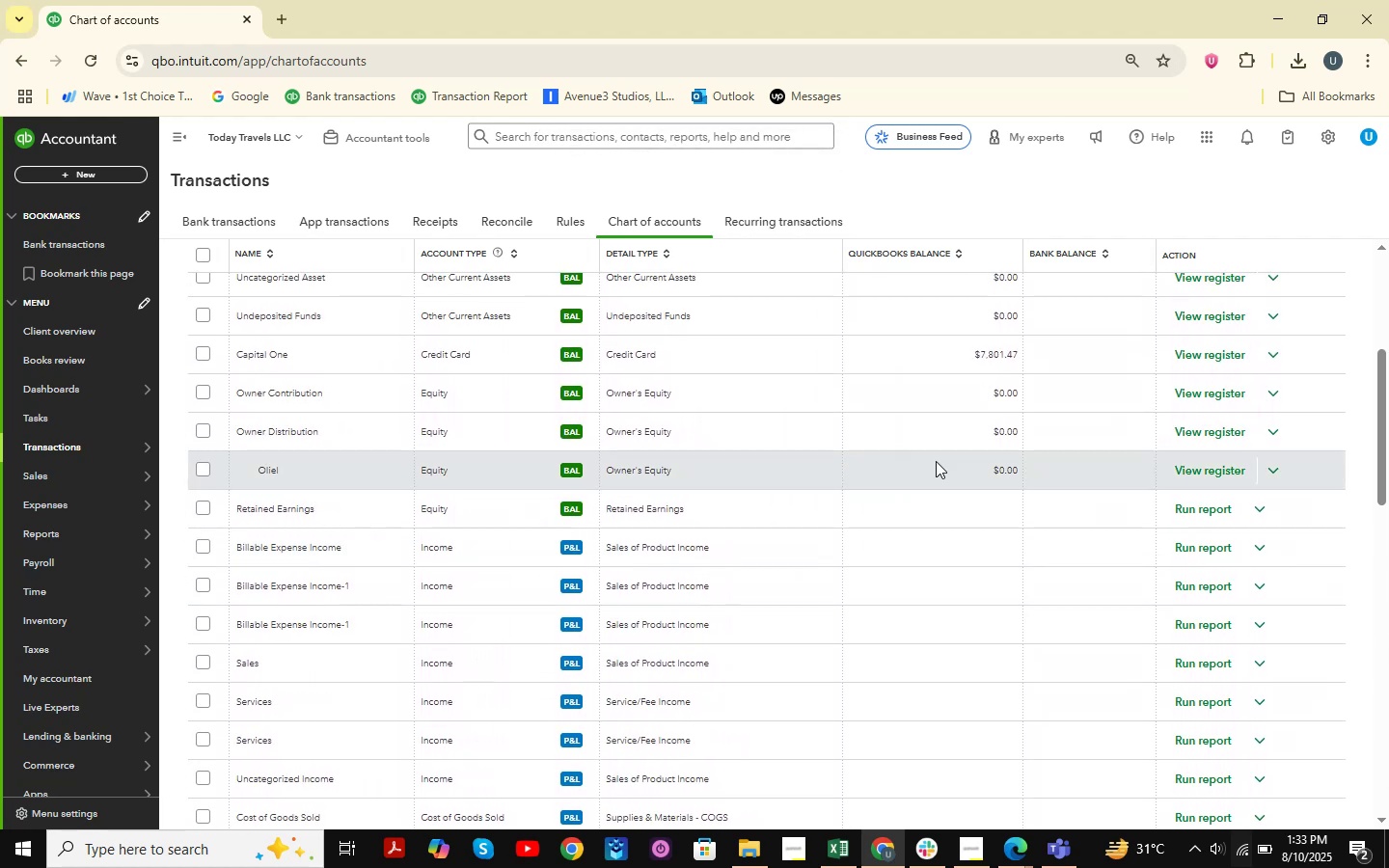 
left_click([1264, 468])
 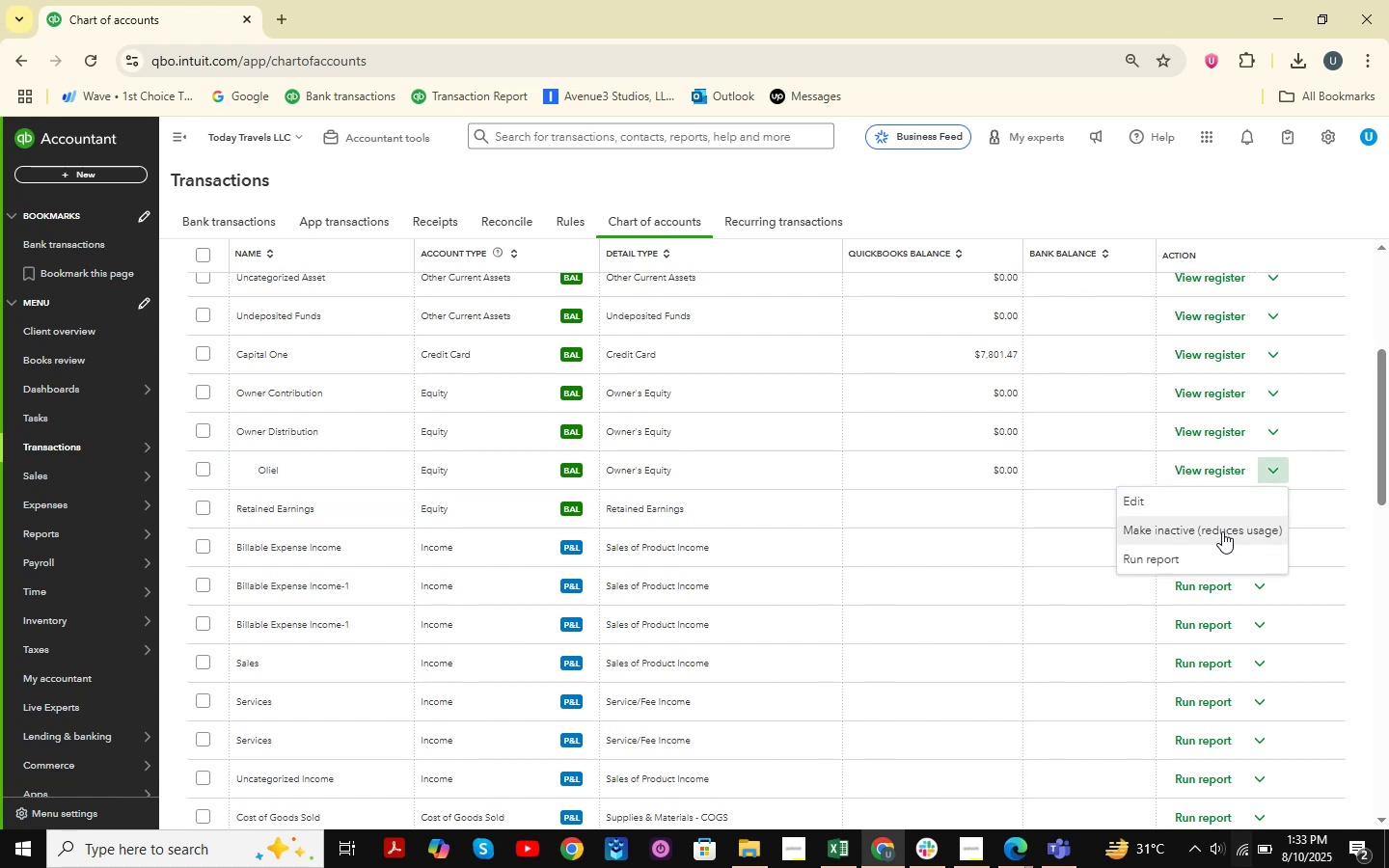 
left_click([1222, 531])
 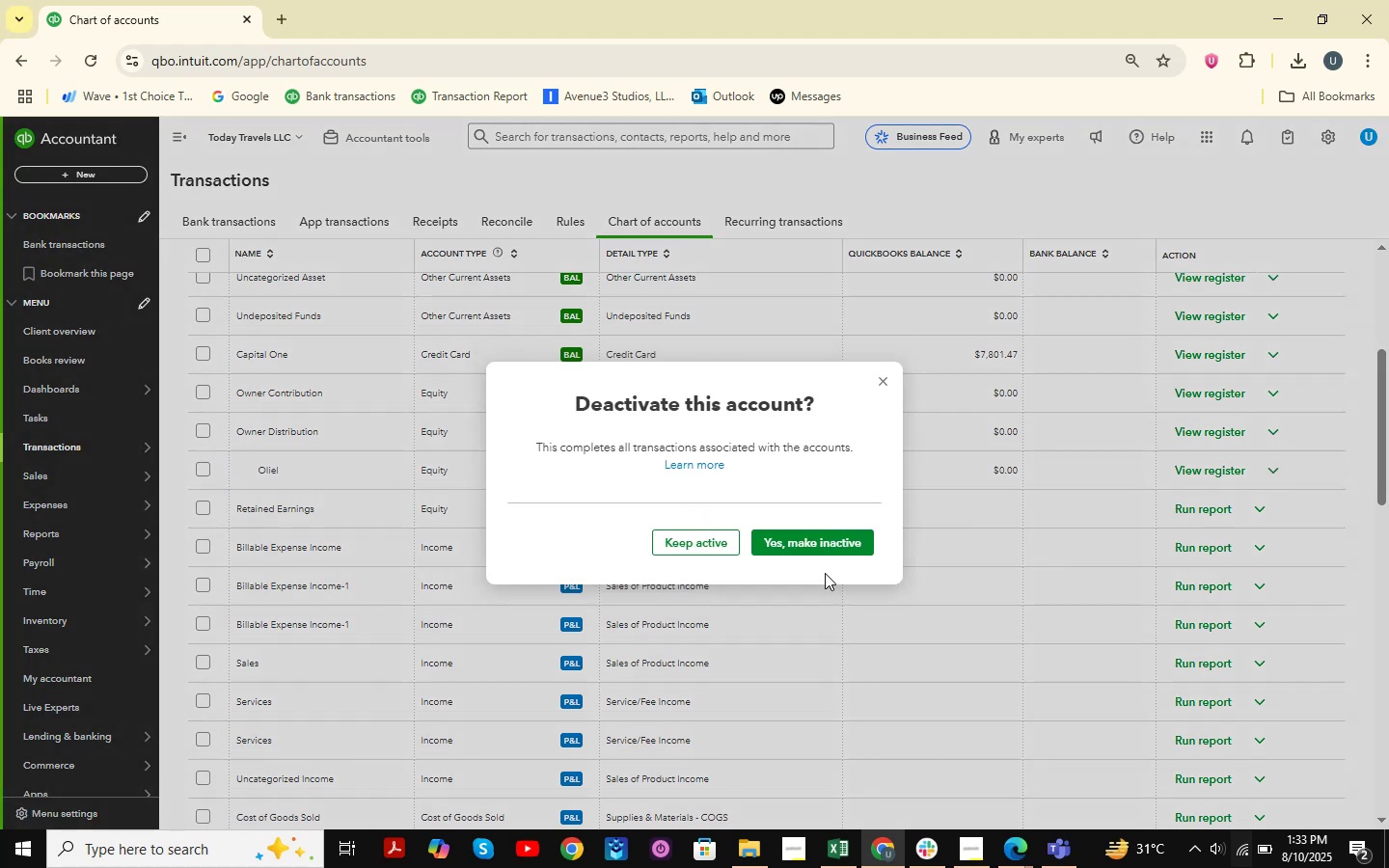 
left_click([832, 542])
 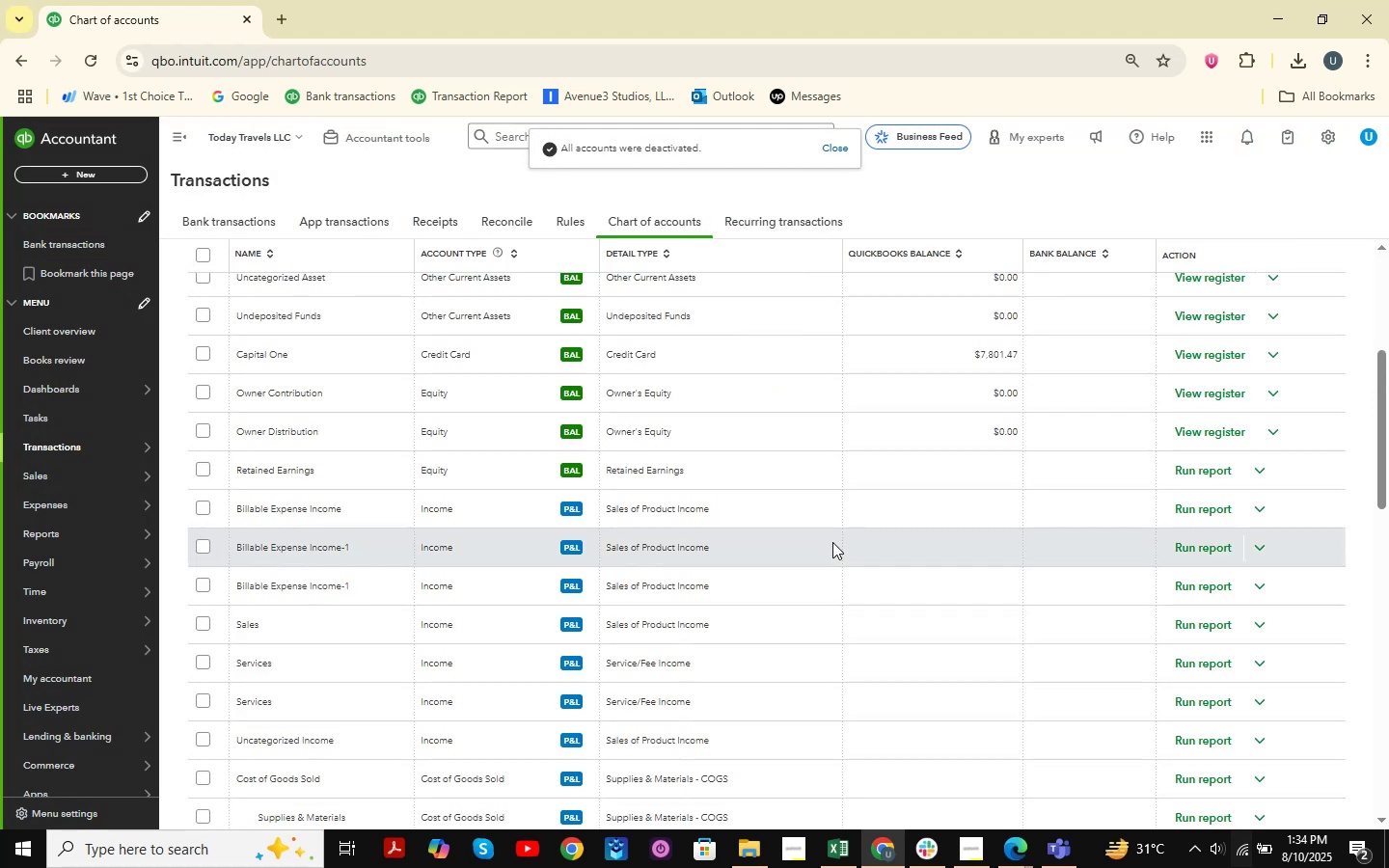 
wait(11.64)
 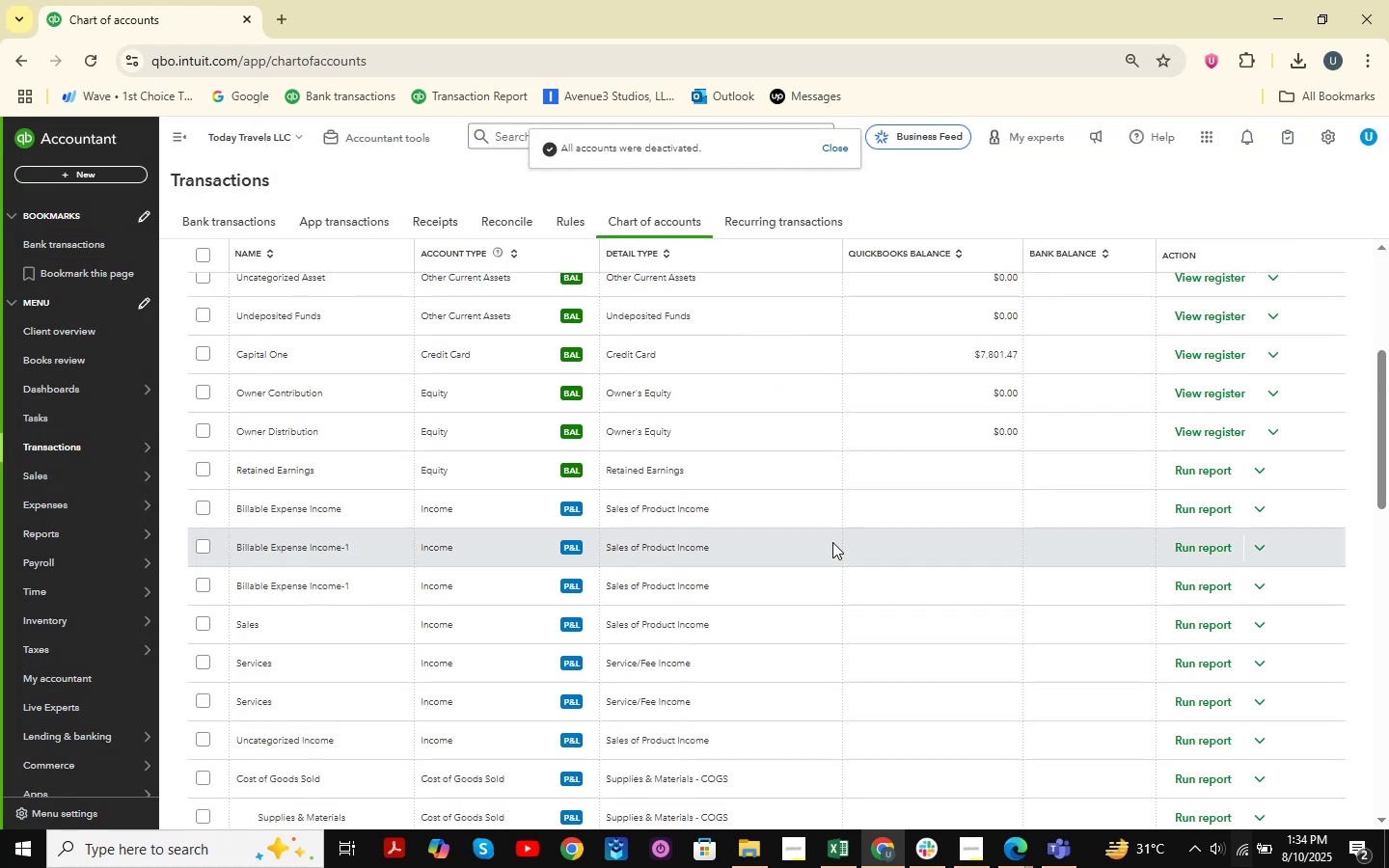 
scroll: coordinate [721, 393], scroll_direction: up, amount: 3.0
 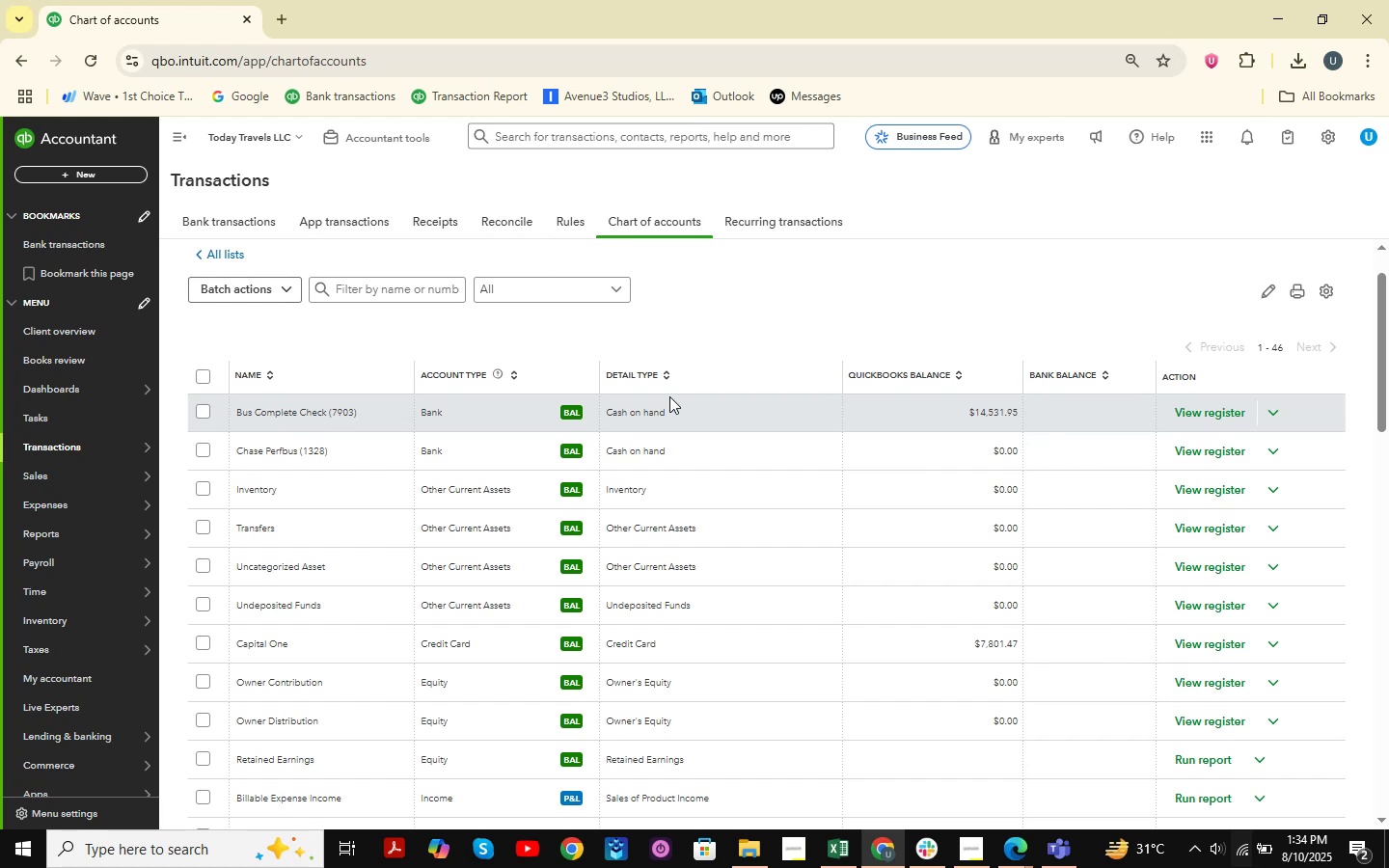 
wait(12.39)
 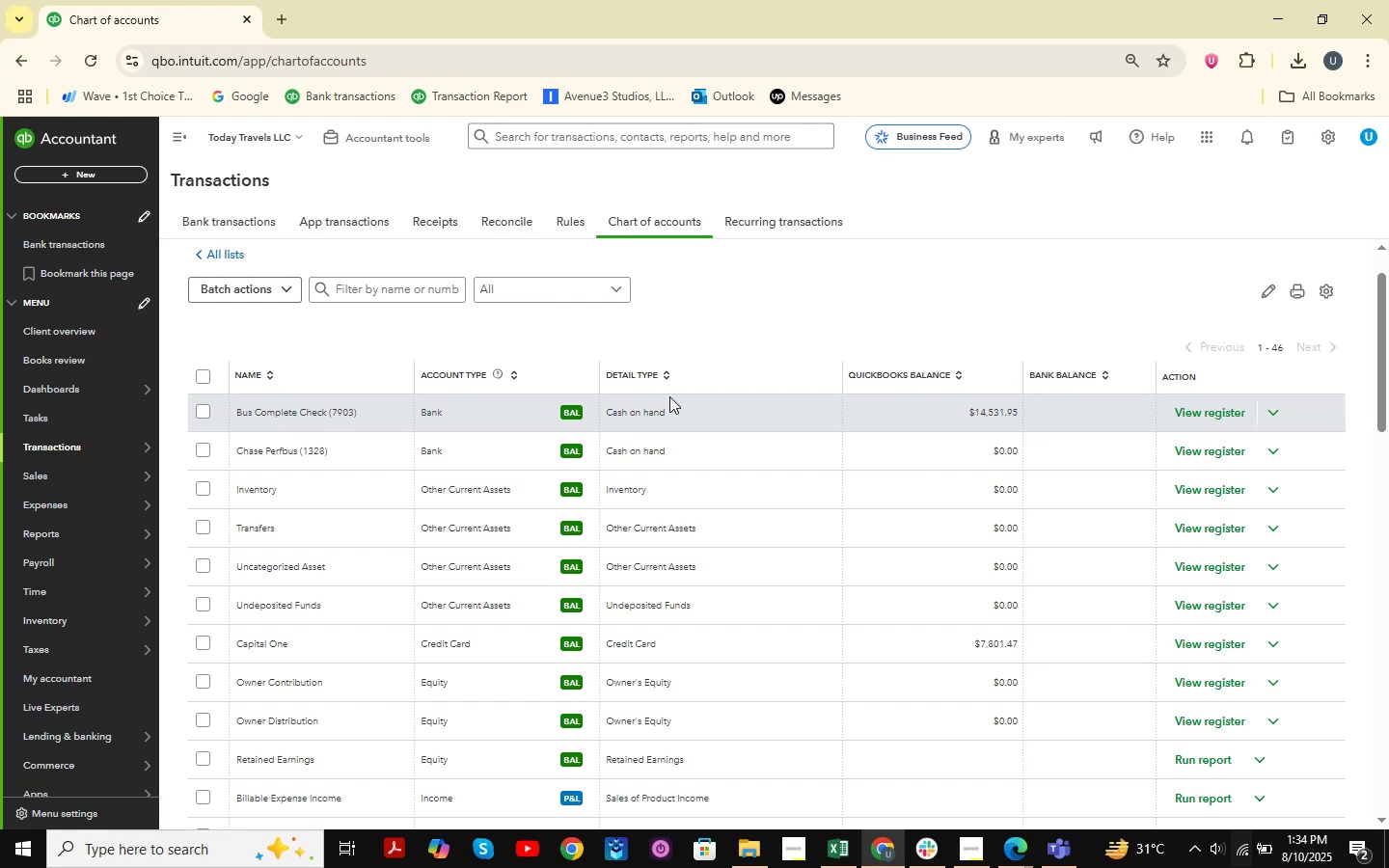 
scroll: coordinate [842, 467], scroll_direction: down, amount: 2.0
 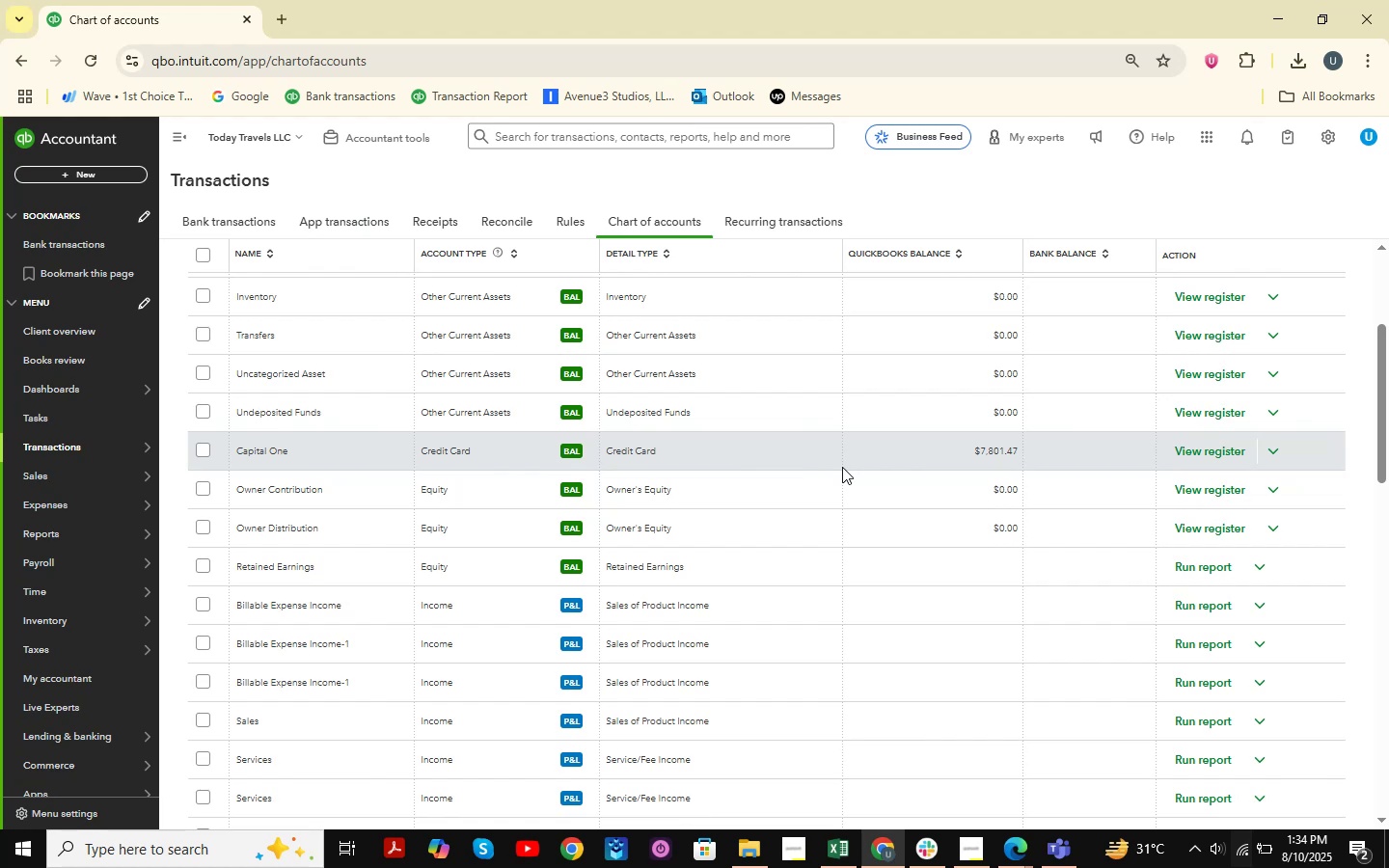 
wait(7.46)
 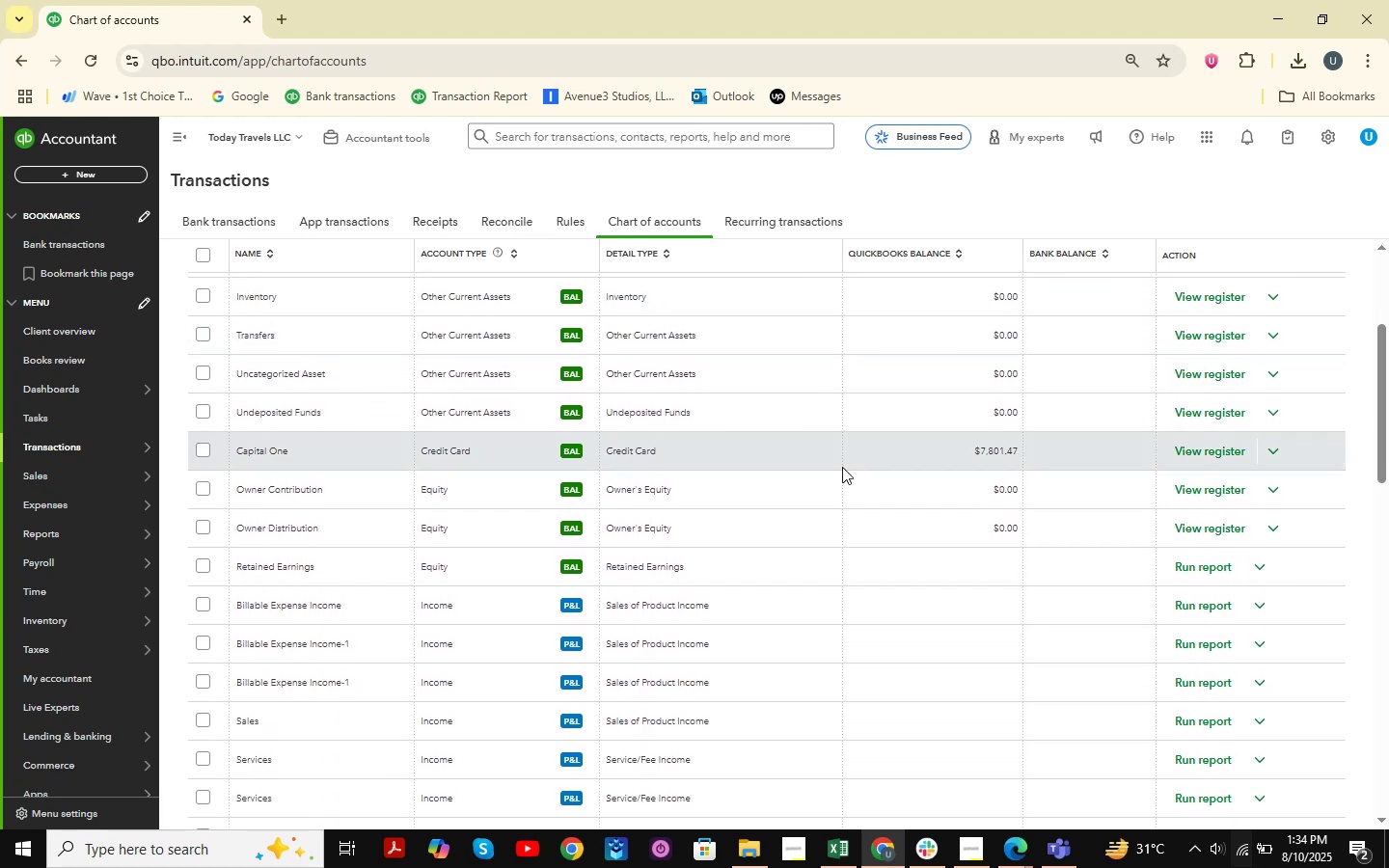 
scroll: coordinate [890, 590], scroll_direction: down, amount: 5.0
 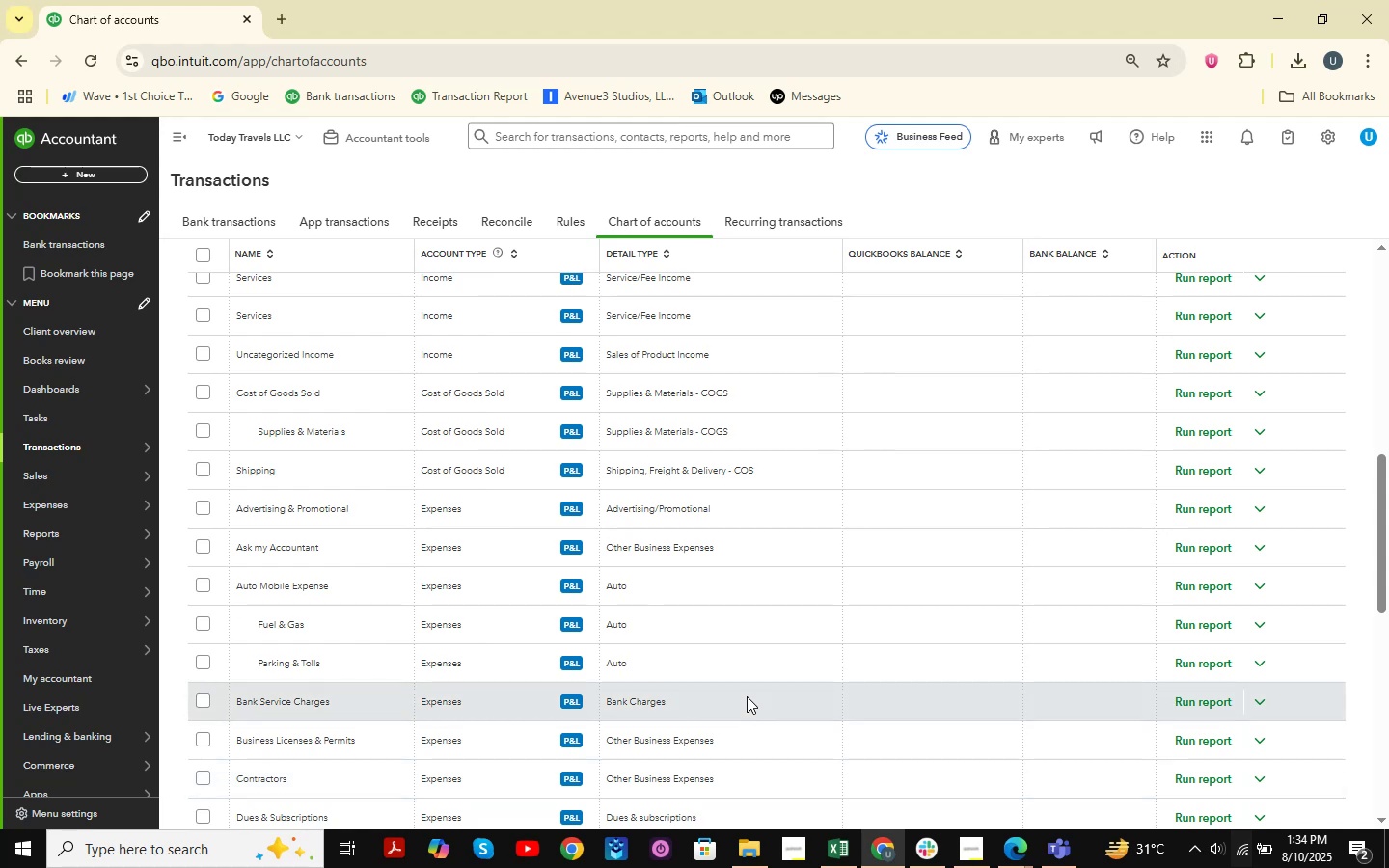 
wait(18.77)
 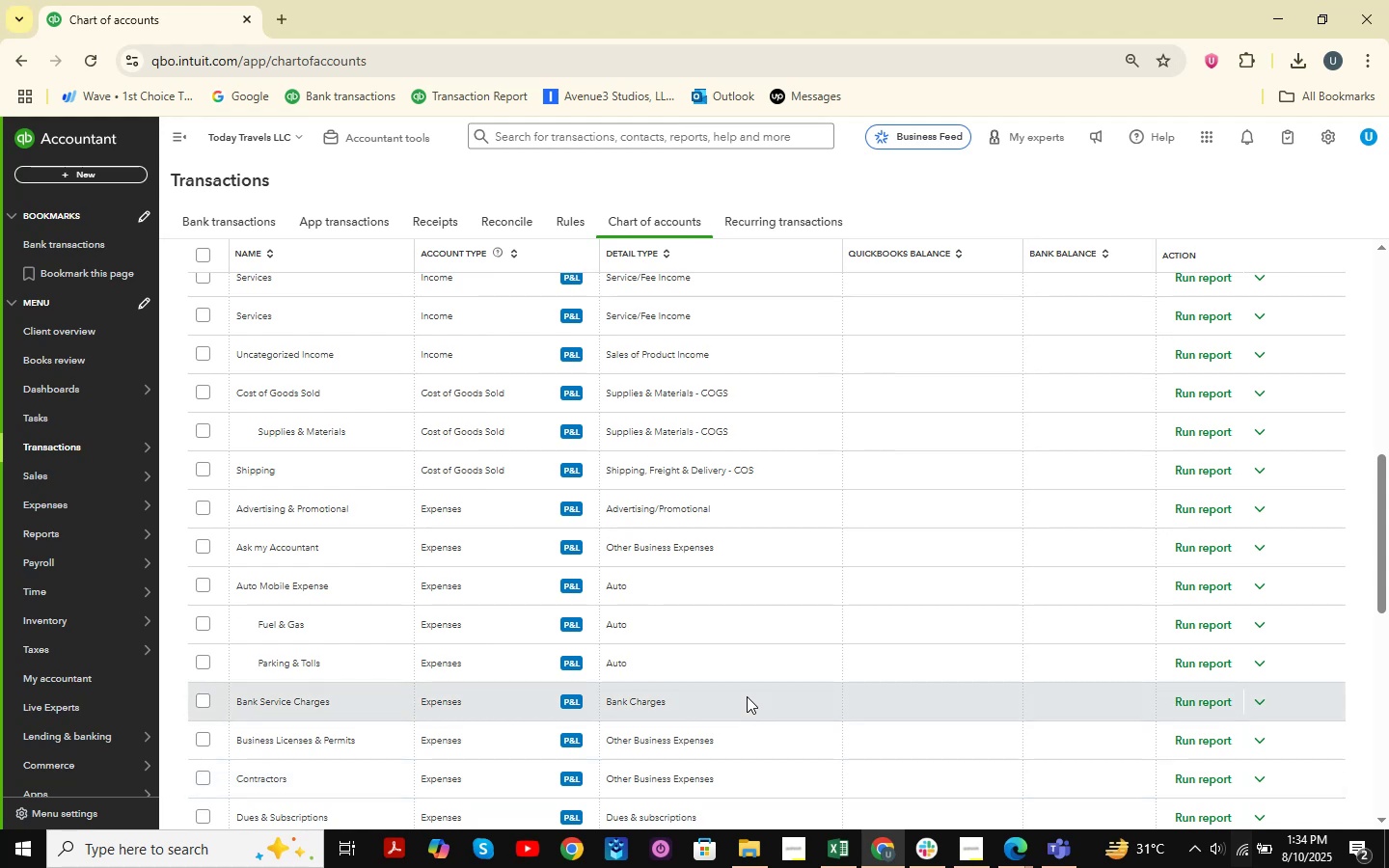 
scroll: coordinate [681, 867], scroll_direction: down, amount: 5.0
 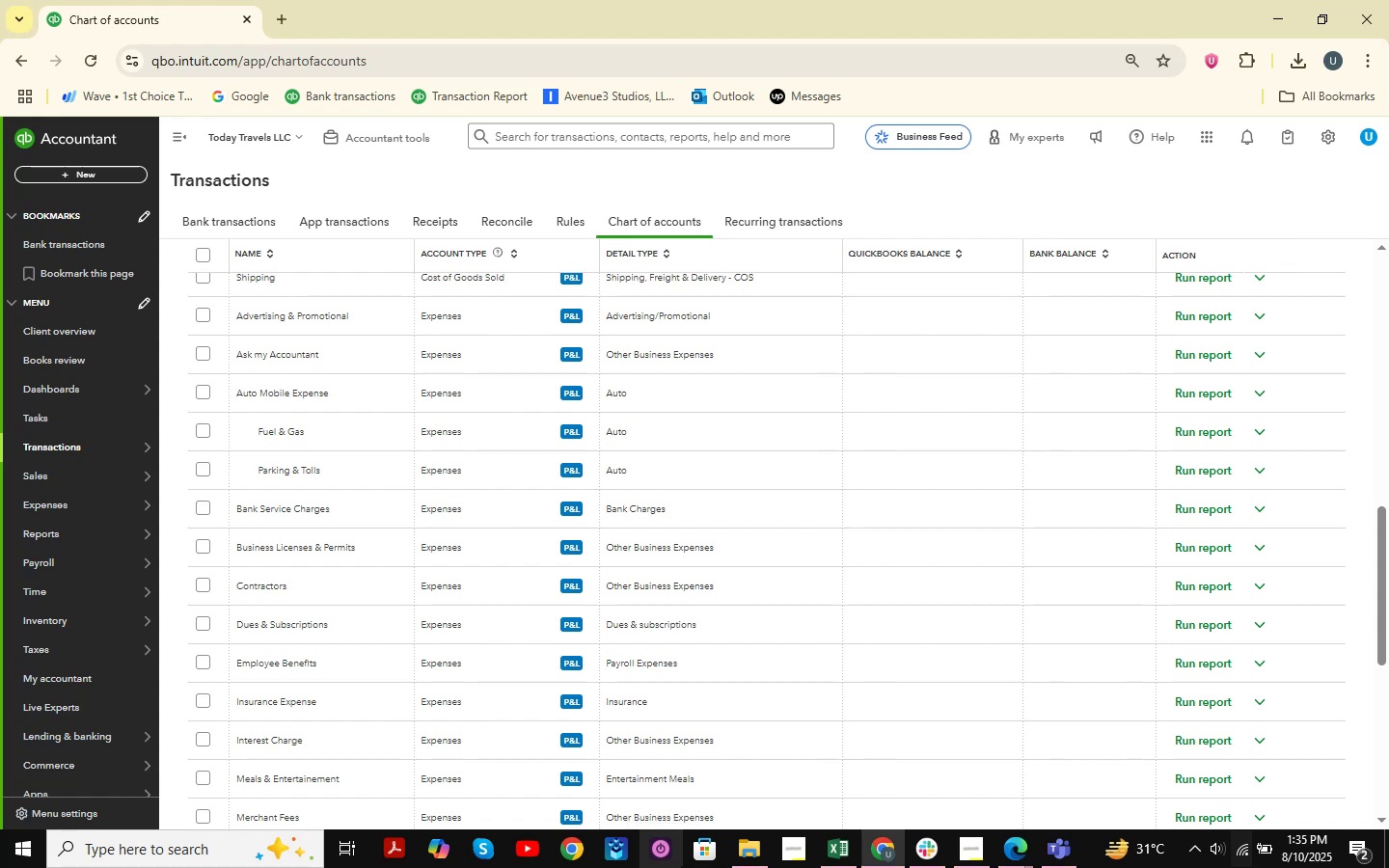 
wait(5.8)
 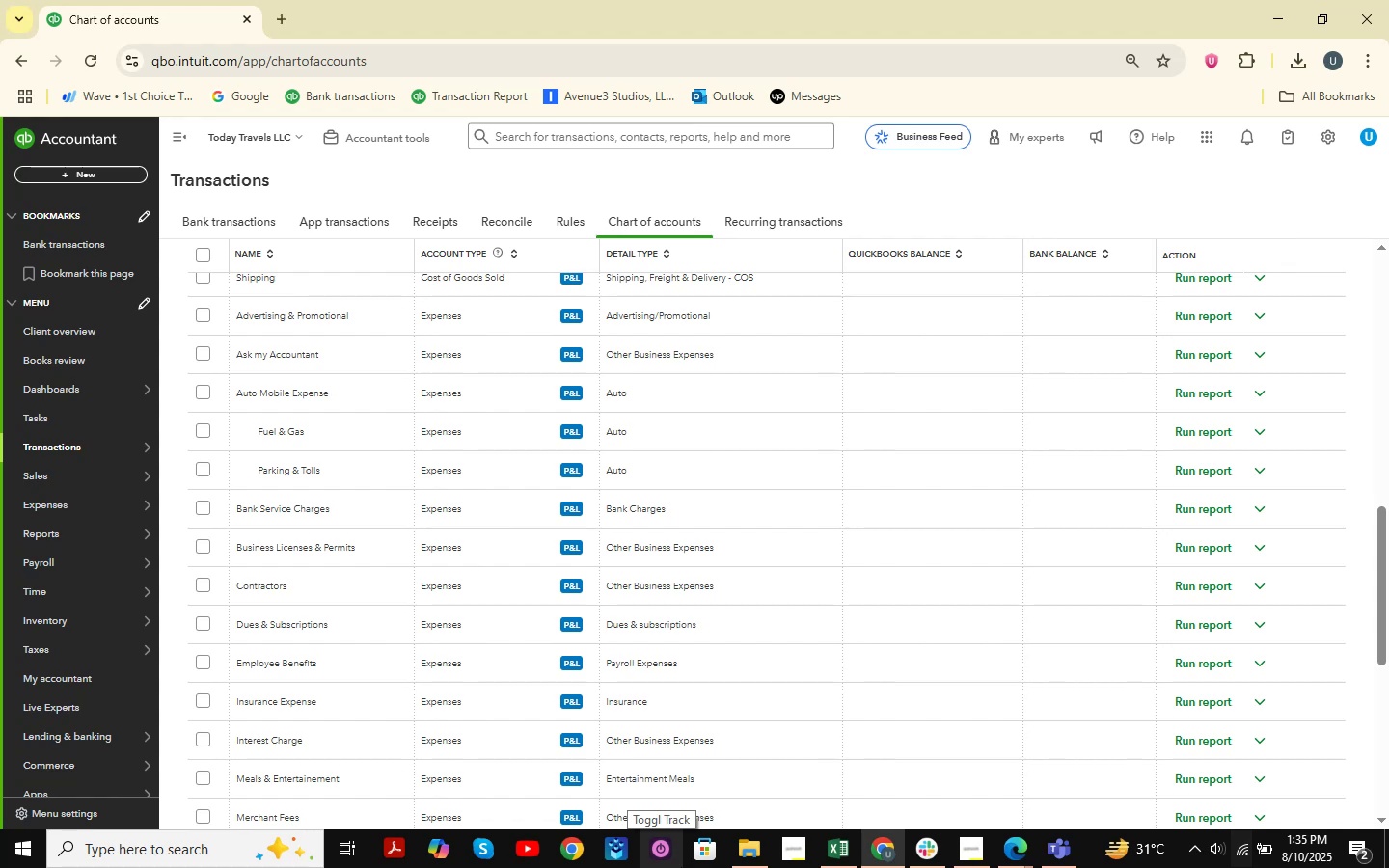 
scroll: coordinate [686, 502], scroll_direction: none, amount: 0.0
 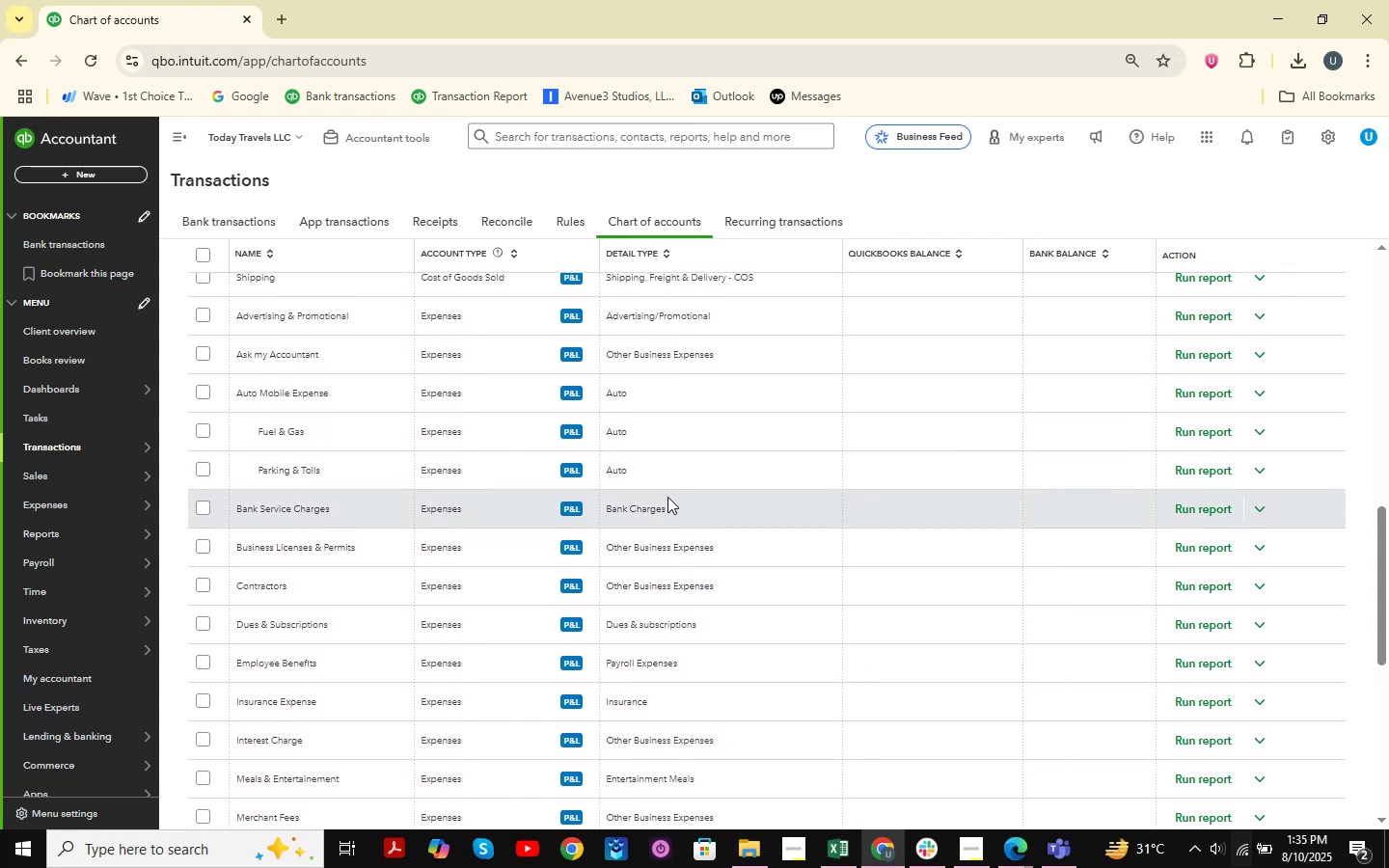 
scroll: coordinate [705, 479], scroll_direction: down, amount: 1.0
 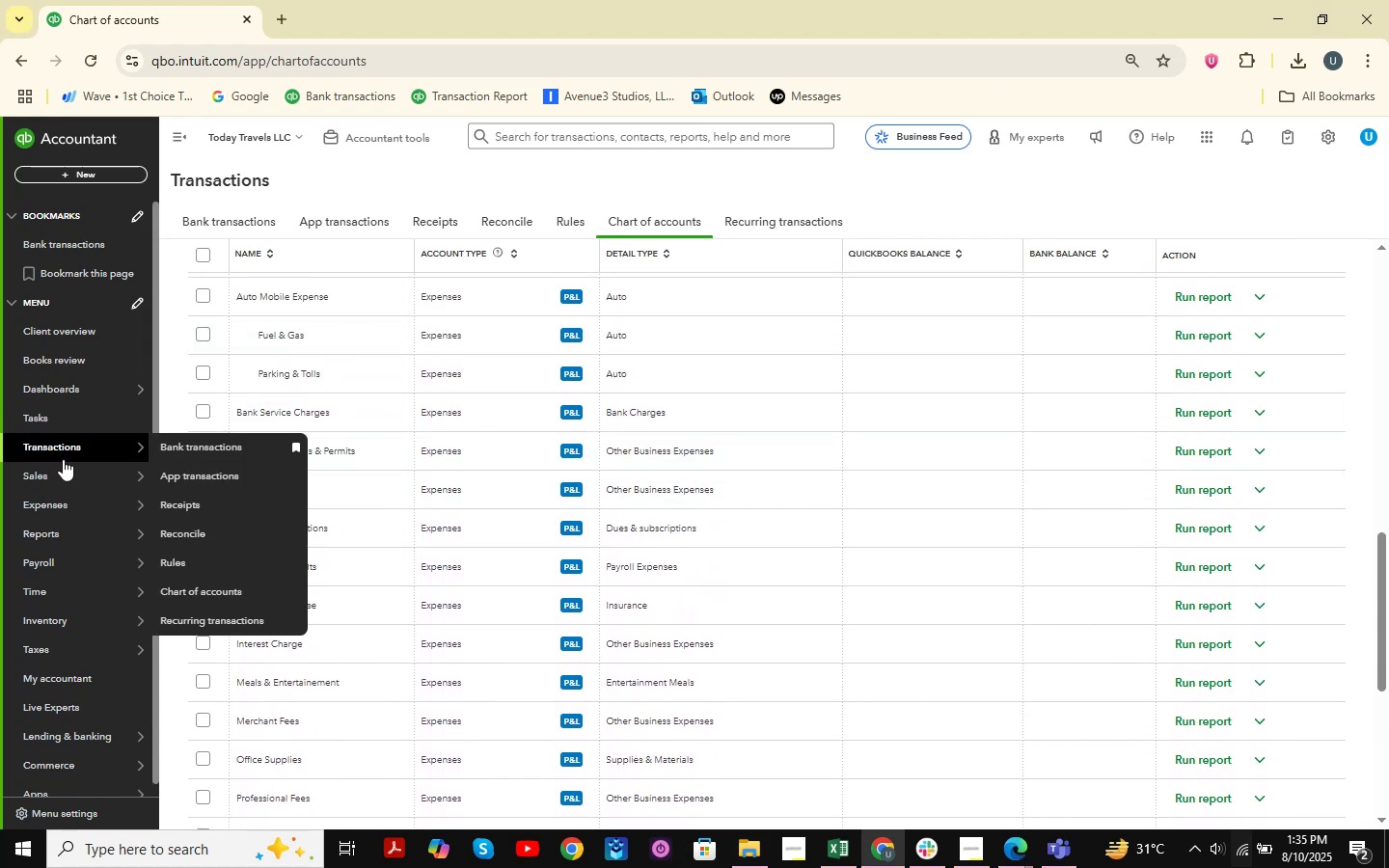 
left_click([178, 443])
 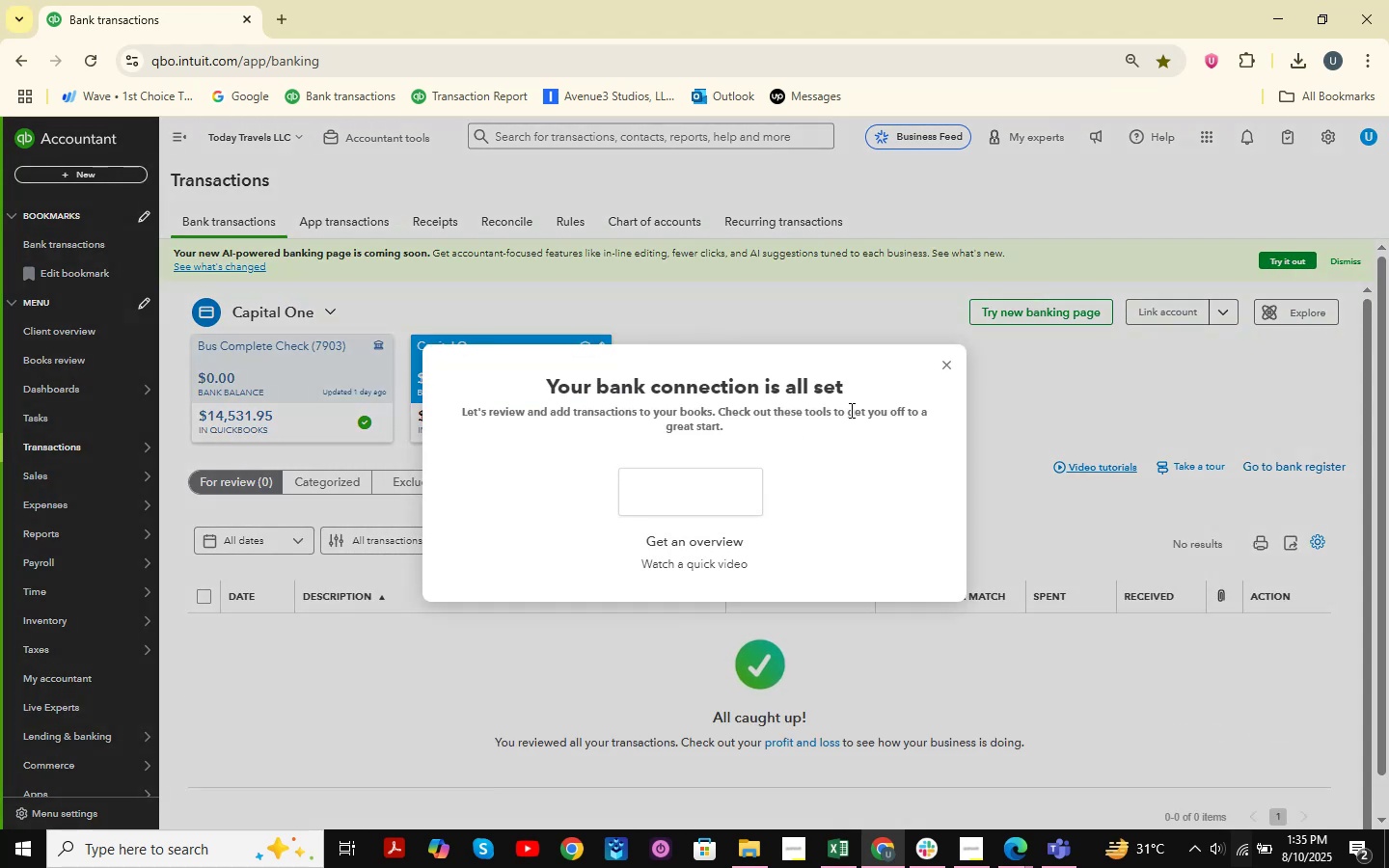 
wait(7.42)
 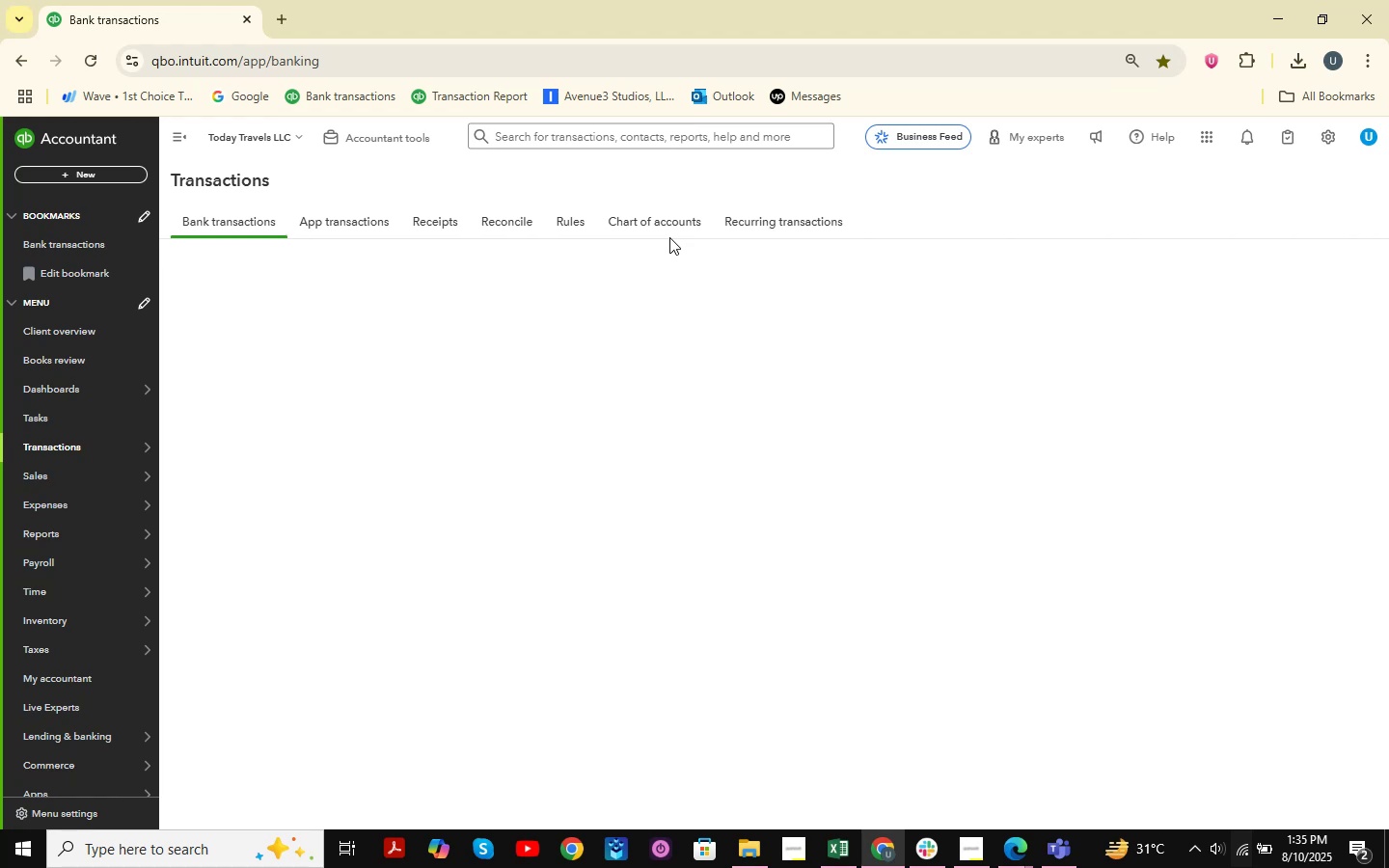 
left_click([948, 343])
 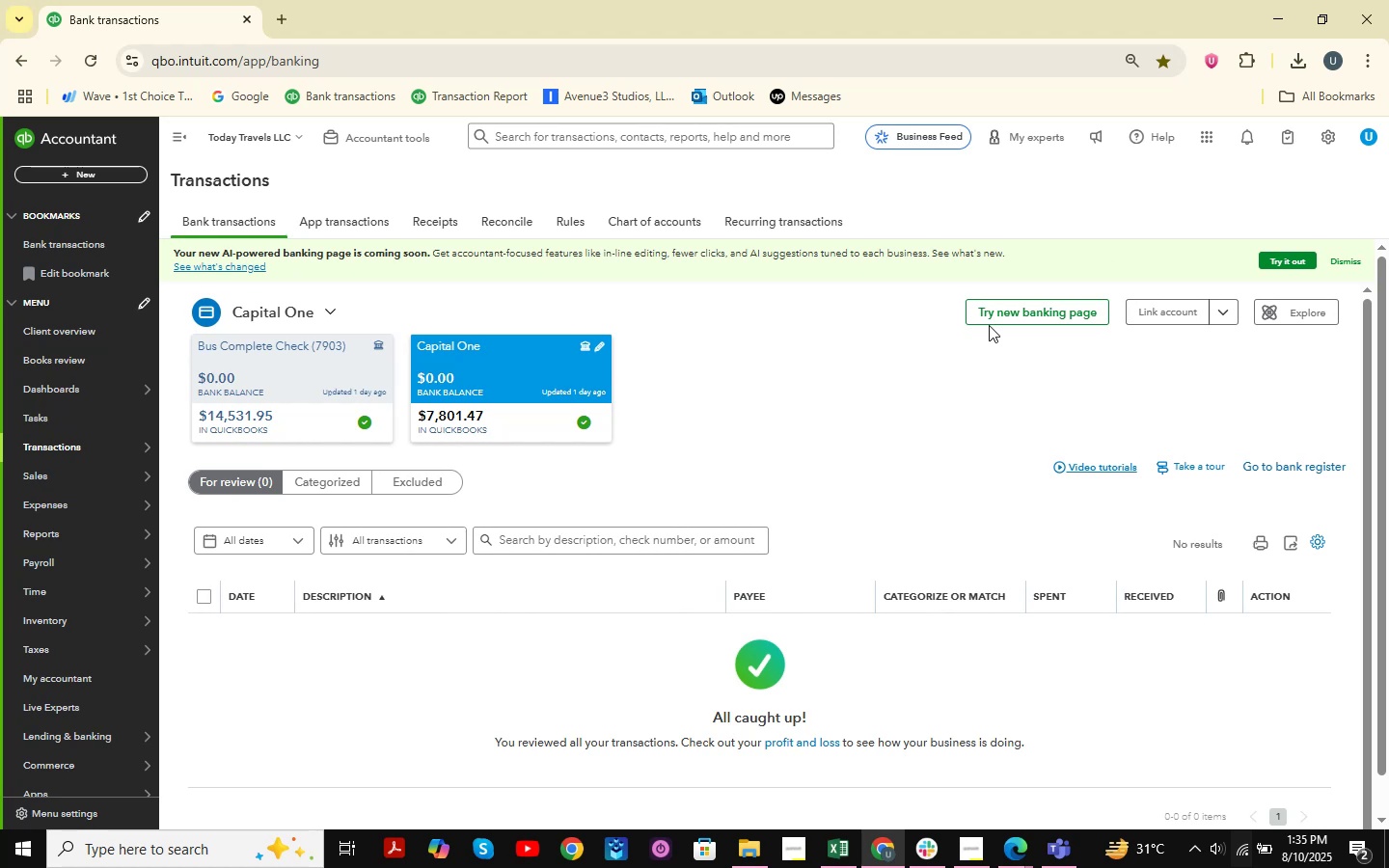 
wait(5.38)
 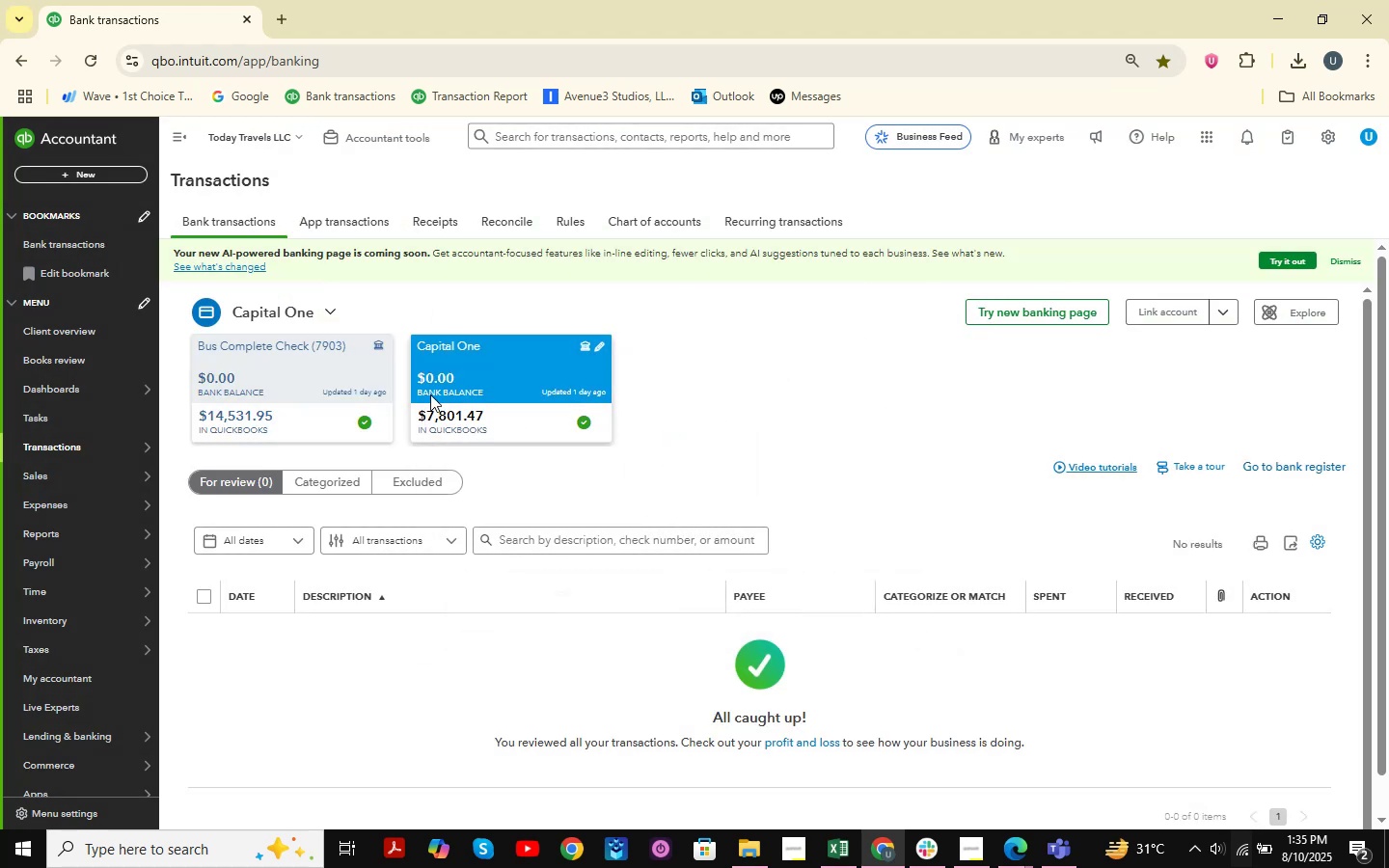 
left_click([1265, 17])
 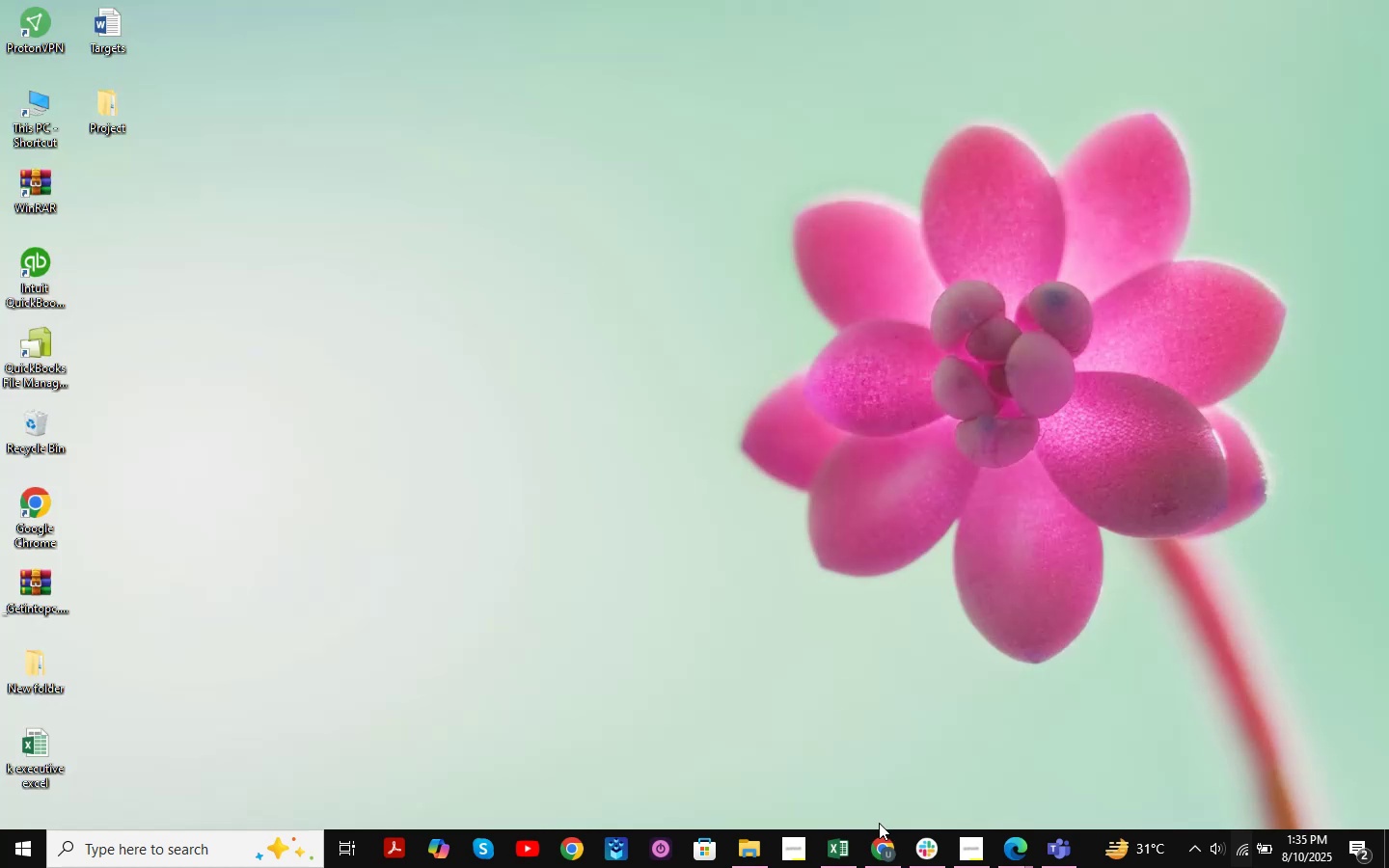 
left_click([768, 844])
 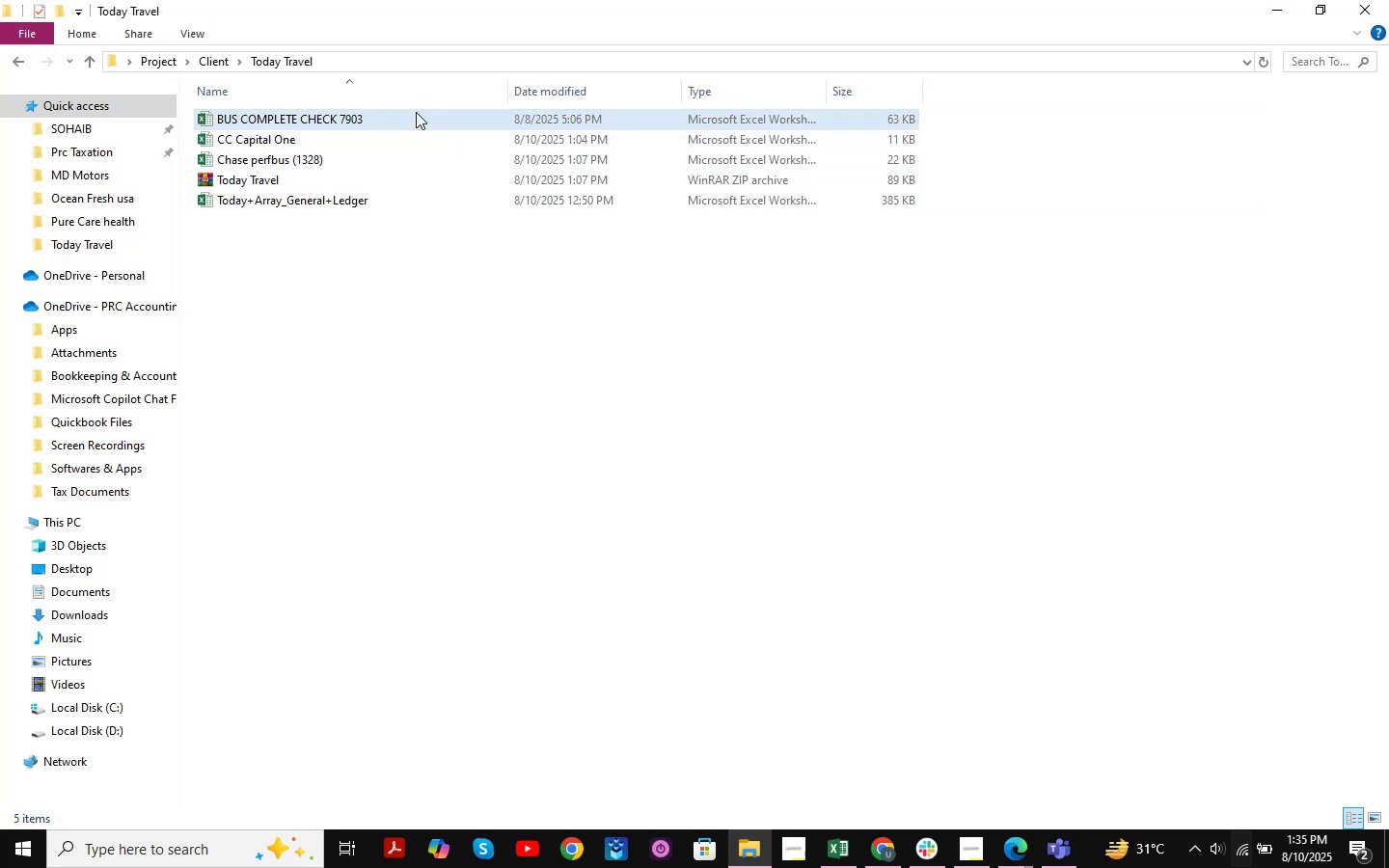 
double_click([416, 112])
 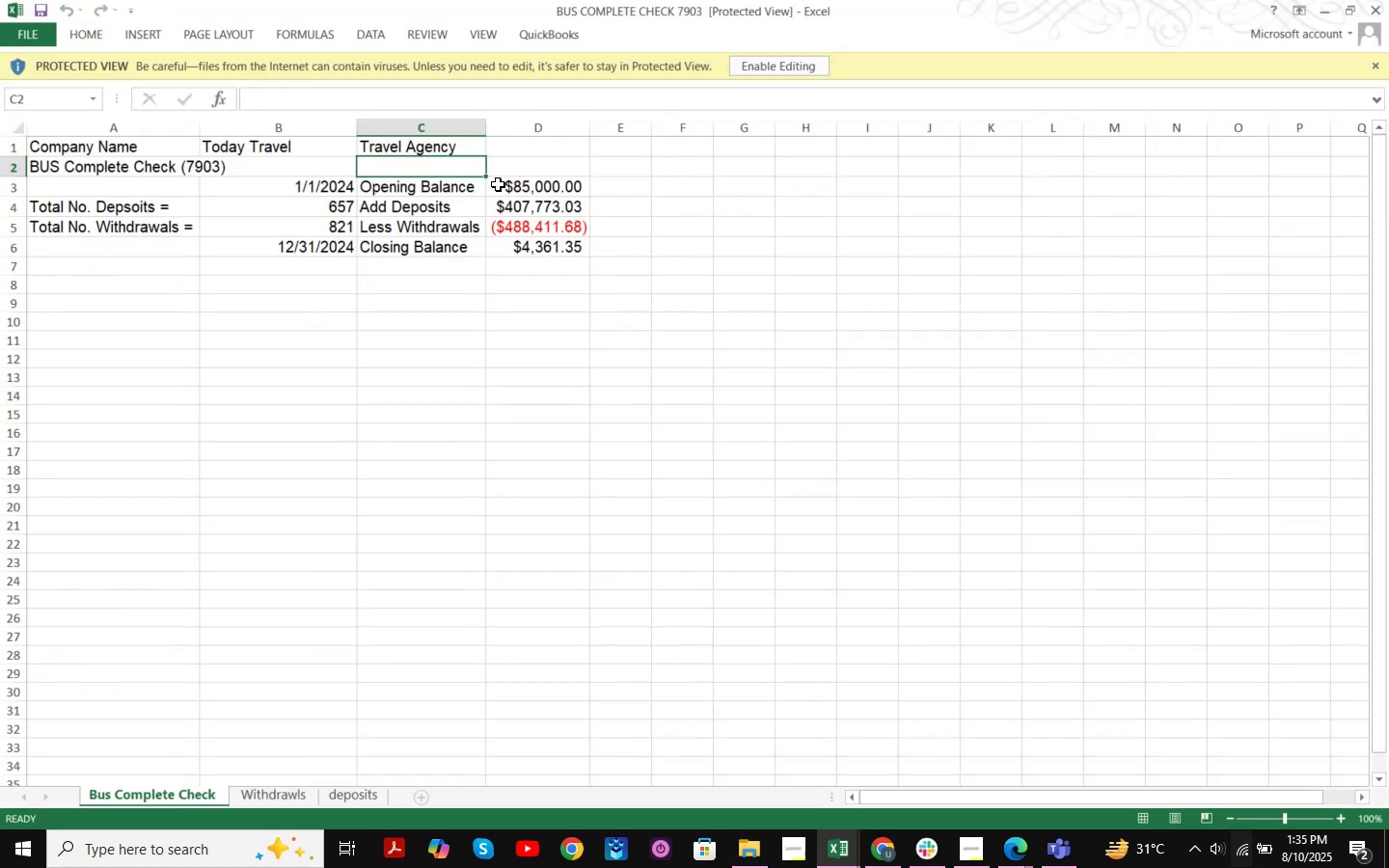 
left_click([801, 66])
 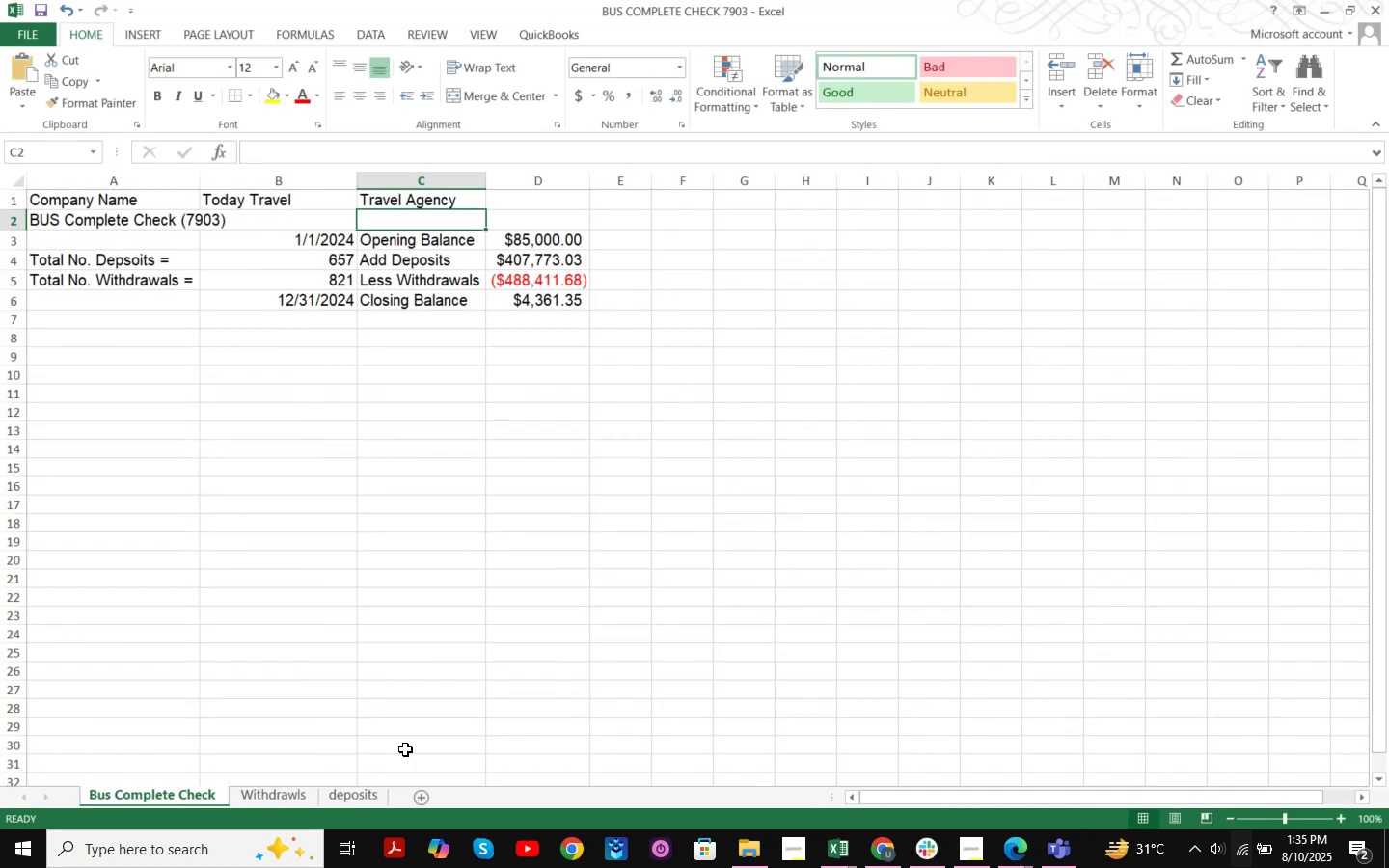 
left_click([430, 797])
 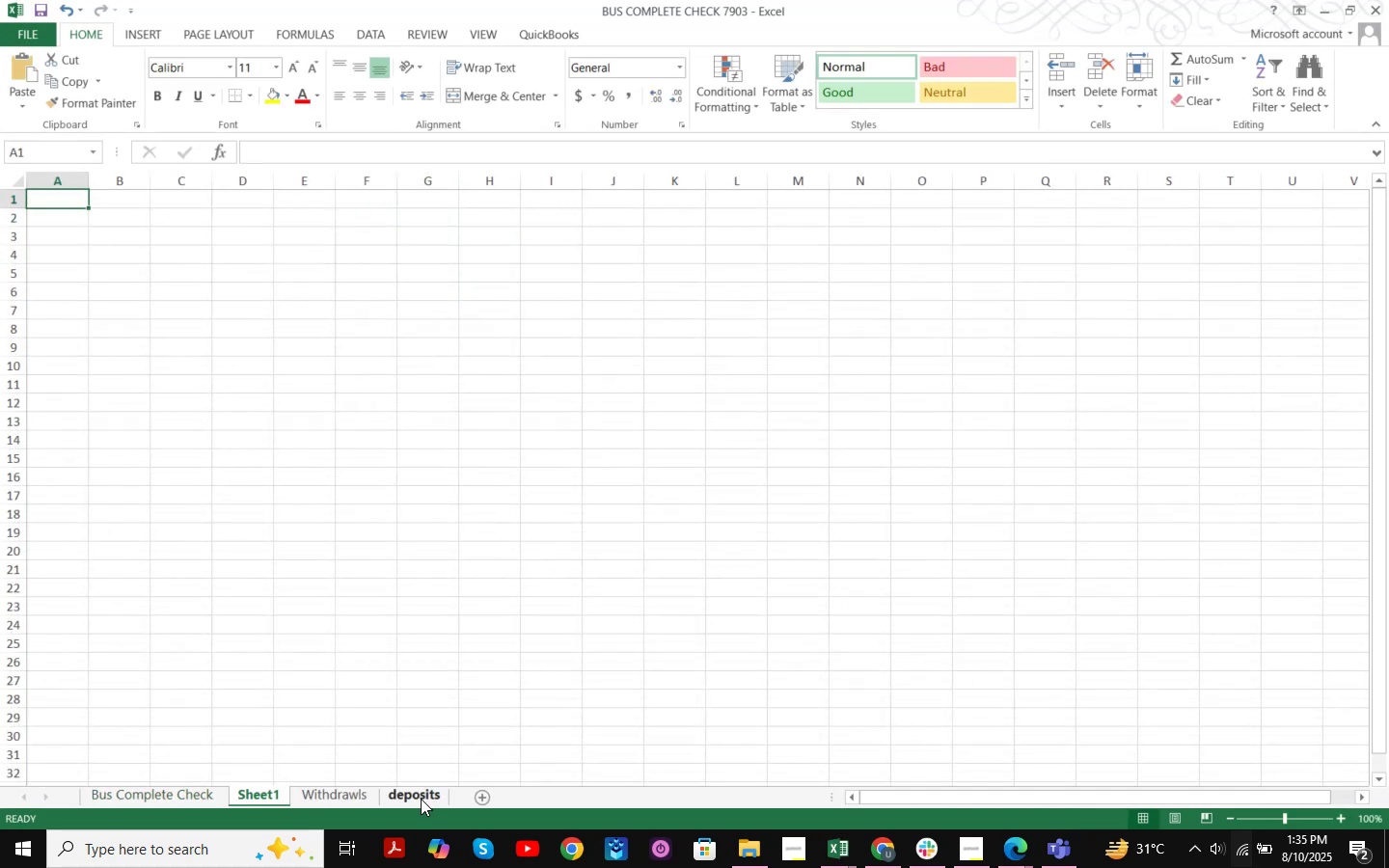 
double_click([421, 799])
 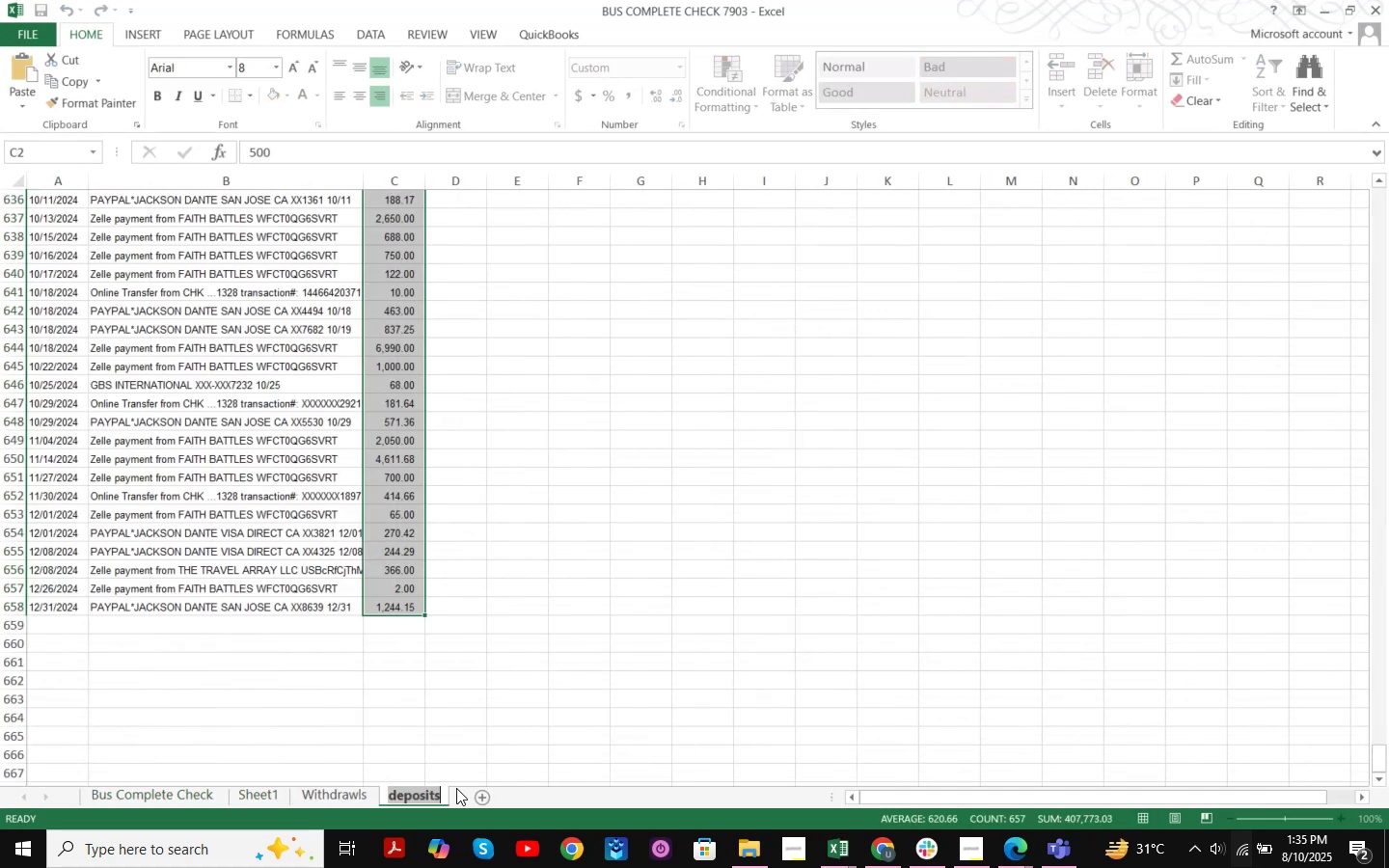 
left_click([501, 791])
 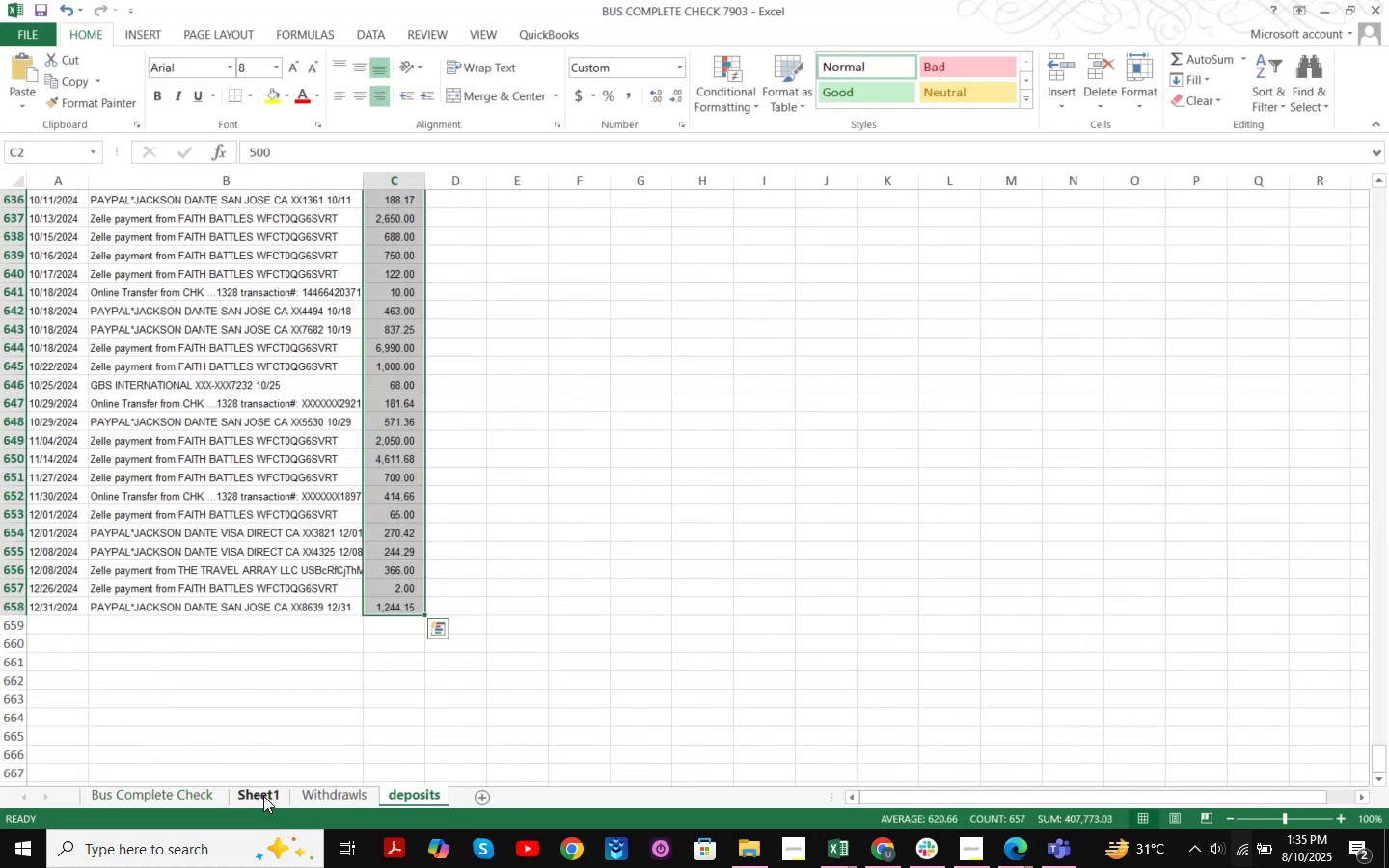 
left_click([260, 796])
 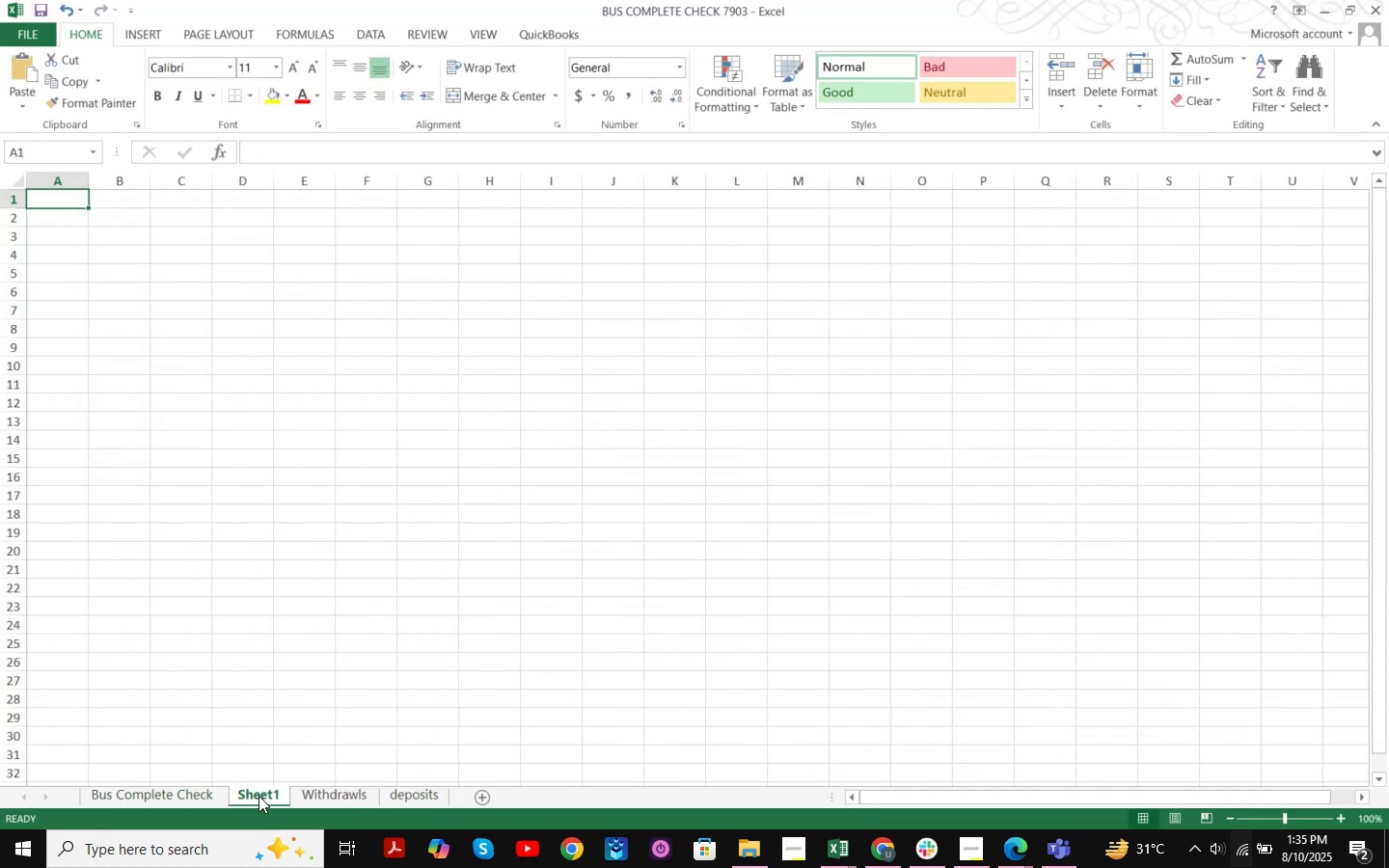 
left_click_drag(start_coordinate=[259, 796], to_coordinate=[521, 806])
 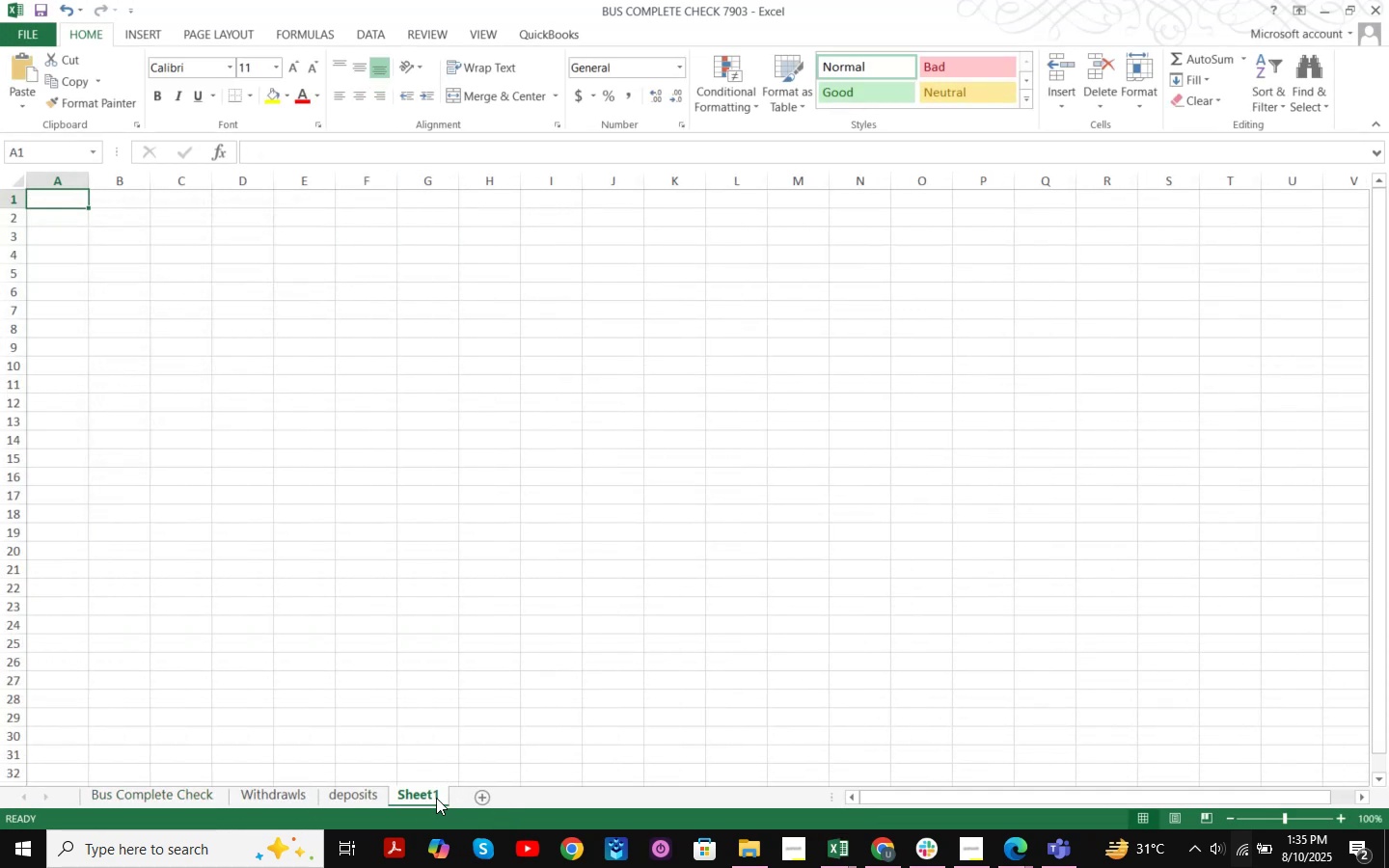 
double_click([436, 798])
 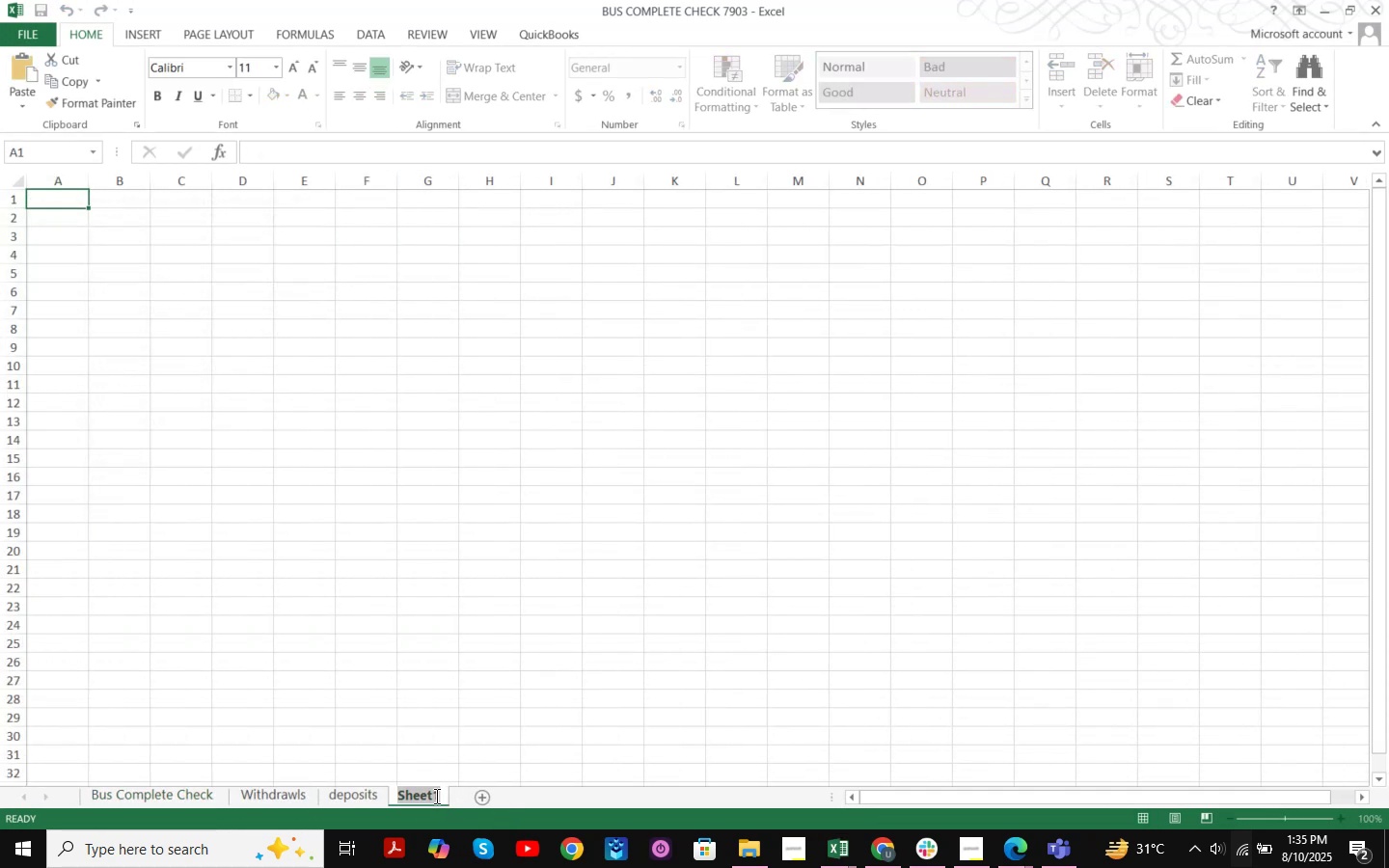 
type(Bs)
key(Backspace)
key(Backspace)
key(Backspace)
type(csv )
 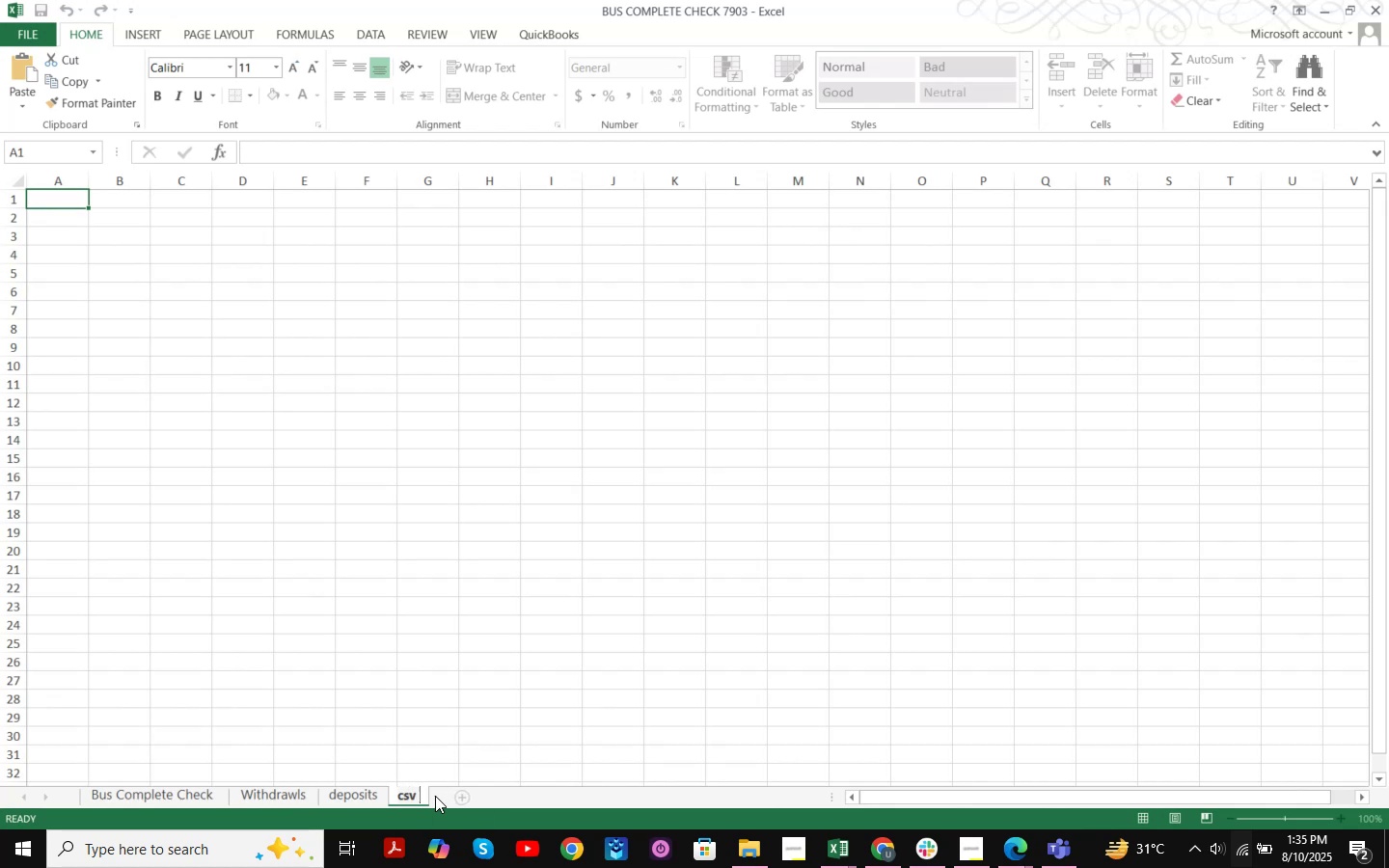 
key(Enter)
 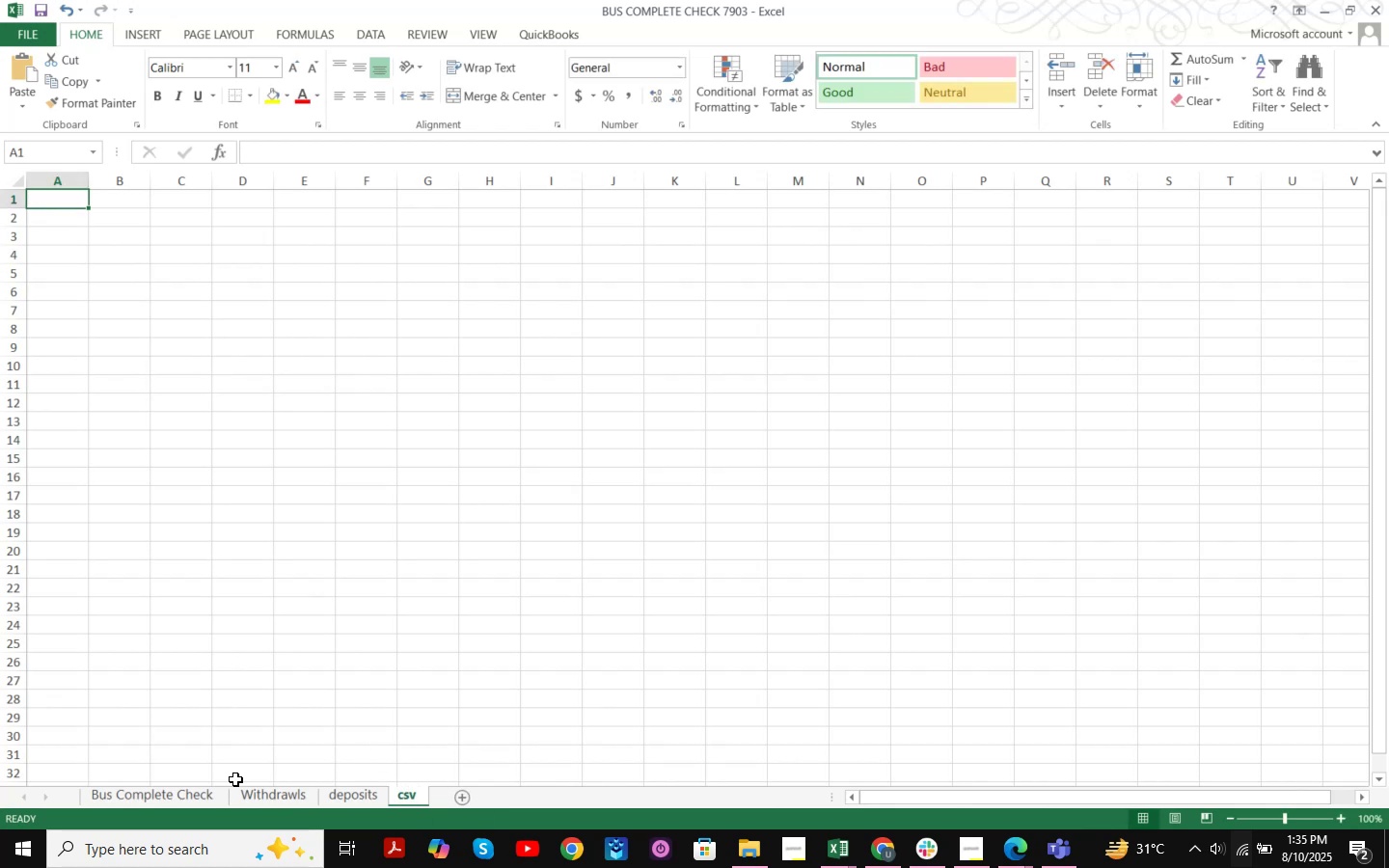 
left_click([204, 801])
 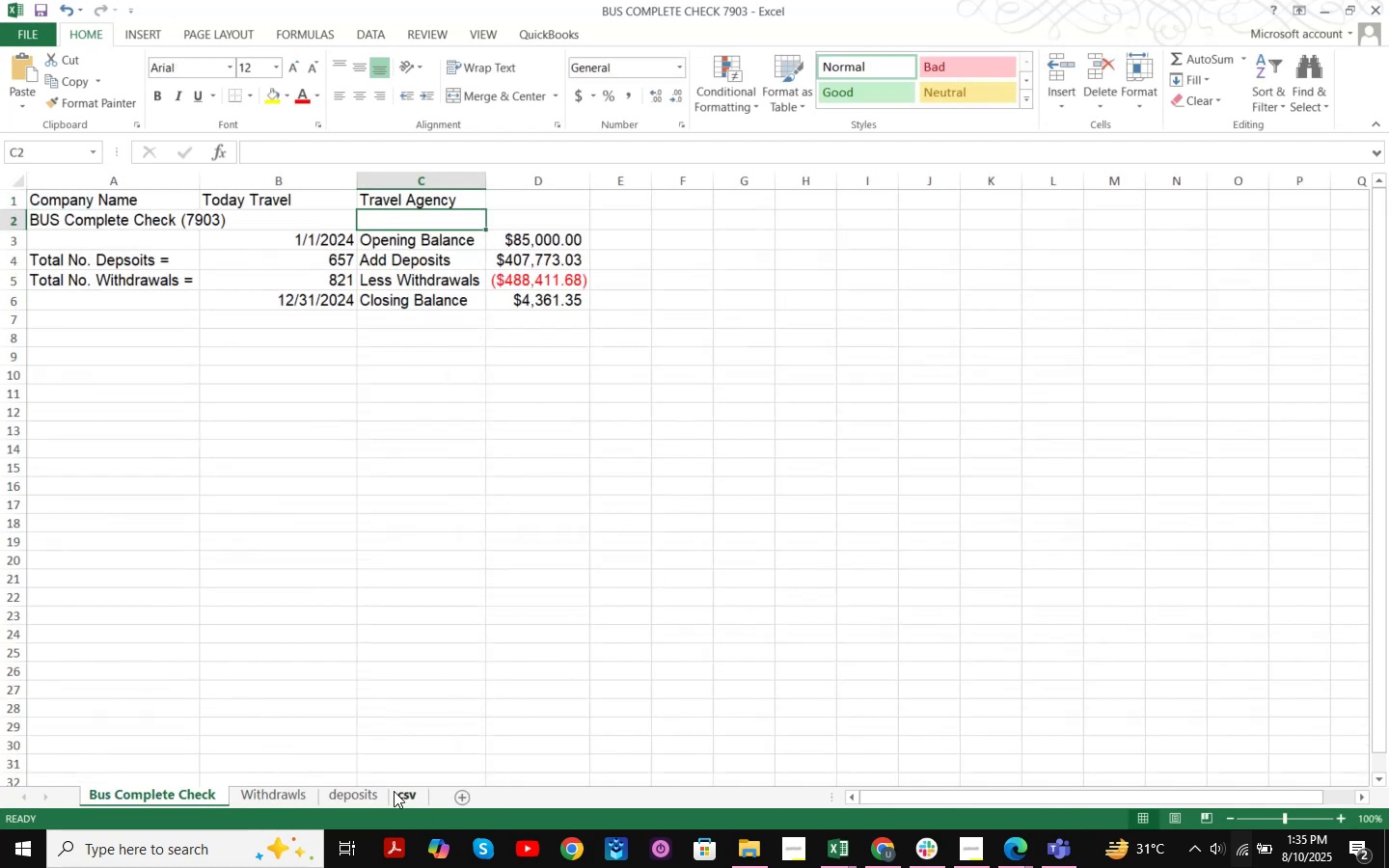 
left_click([401, 791])
 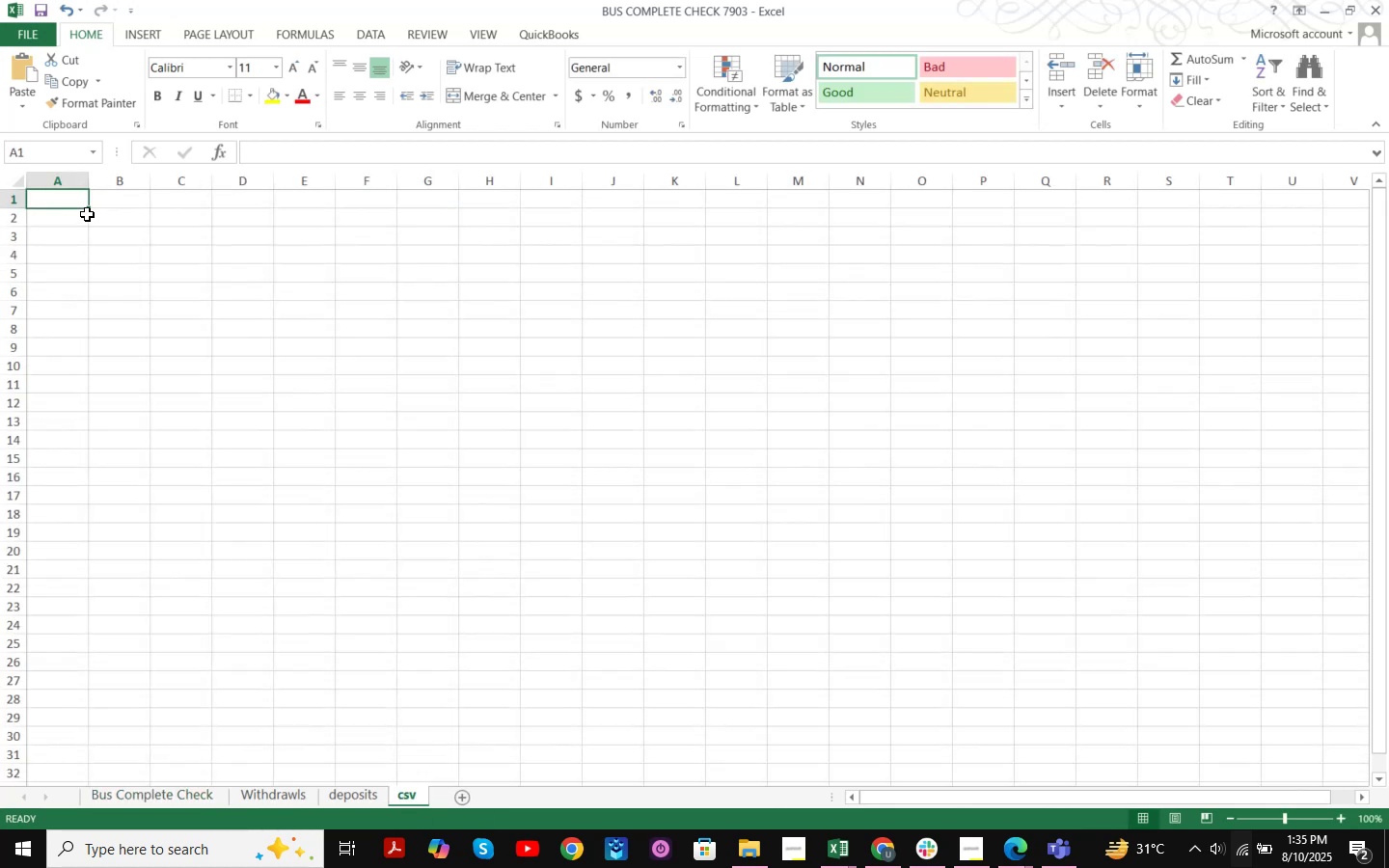 
type(Date )
 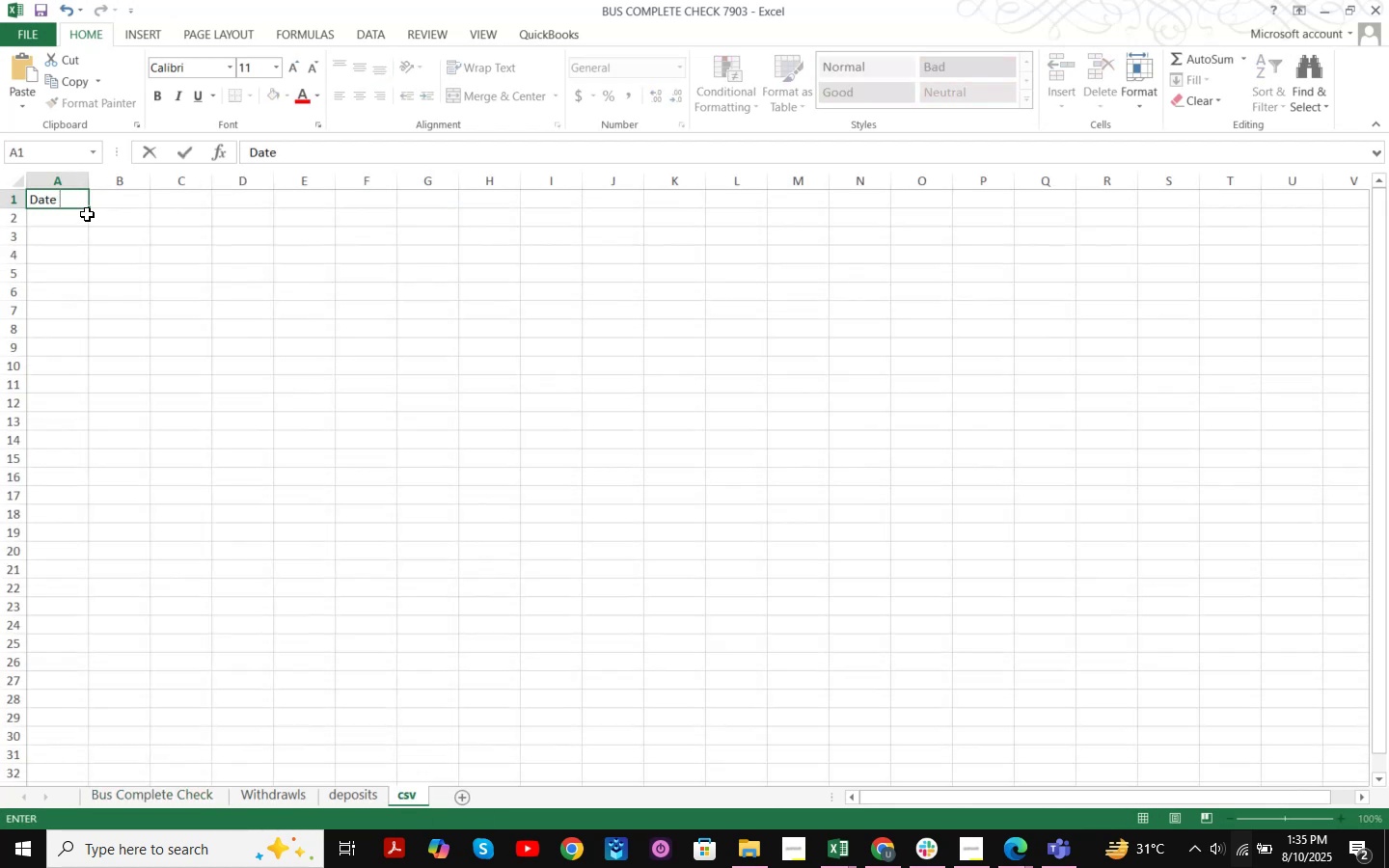 
key(ArrowRight)
 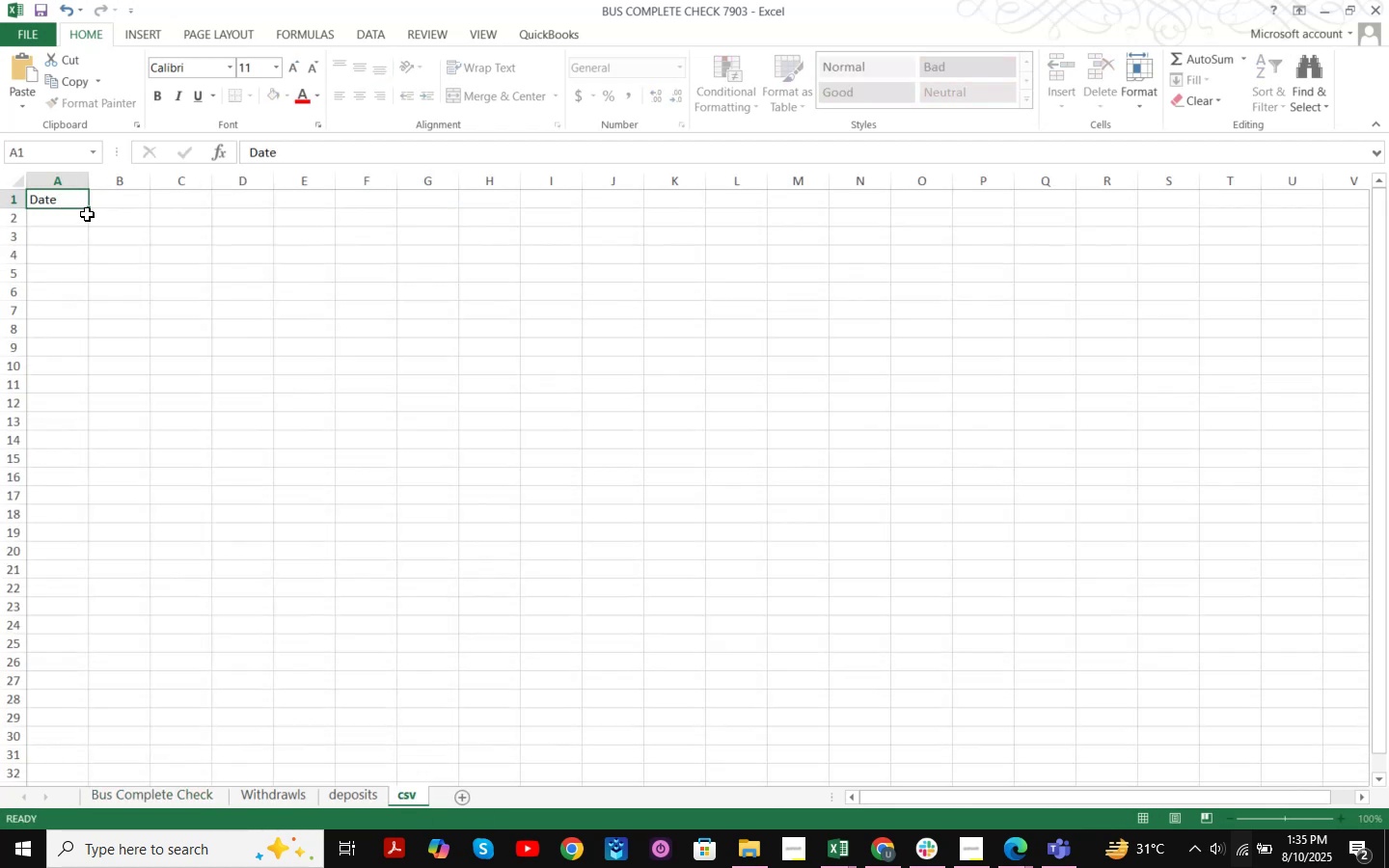 
type(Description)
 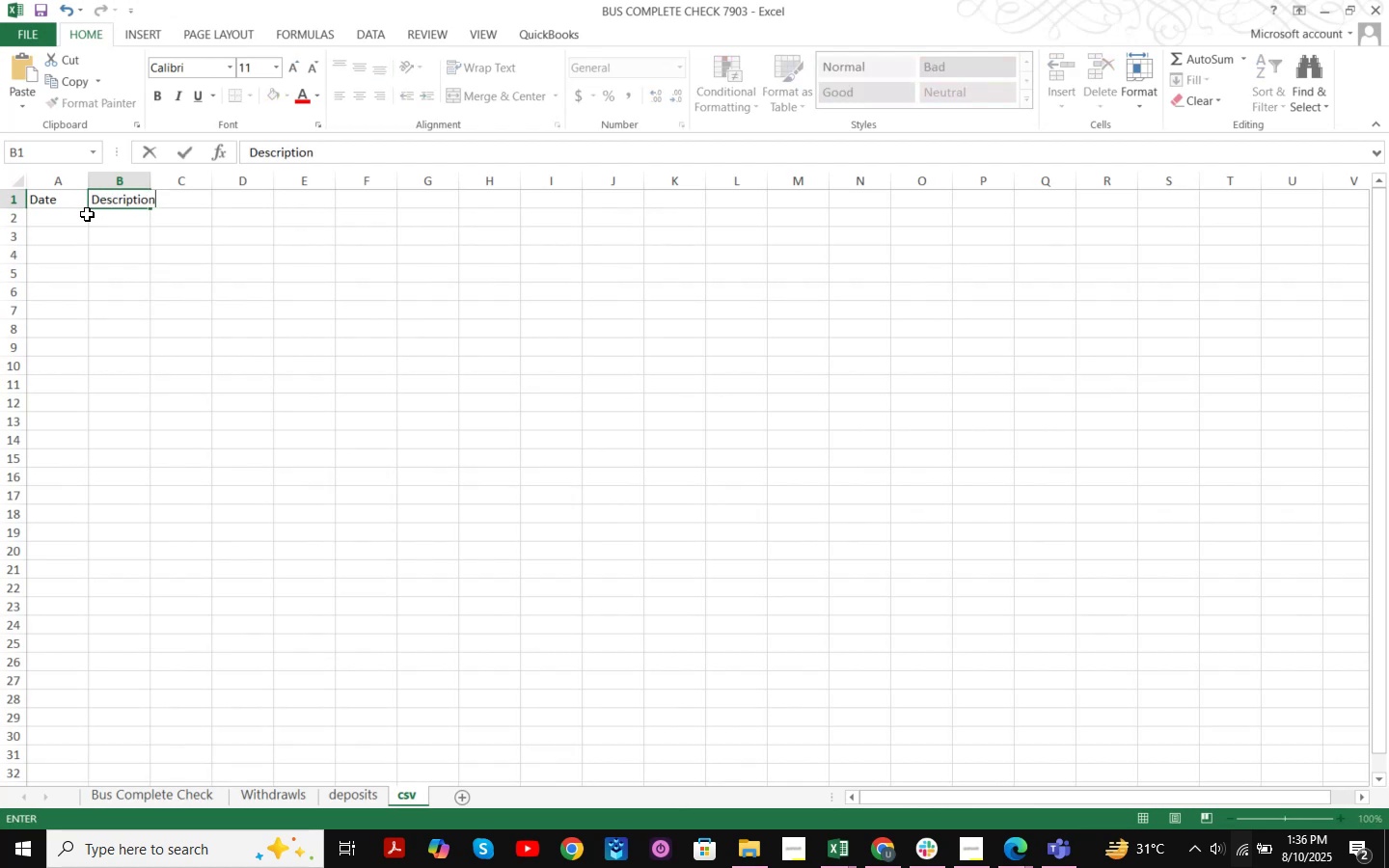 
key(ArrowRight)
 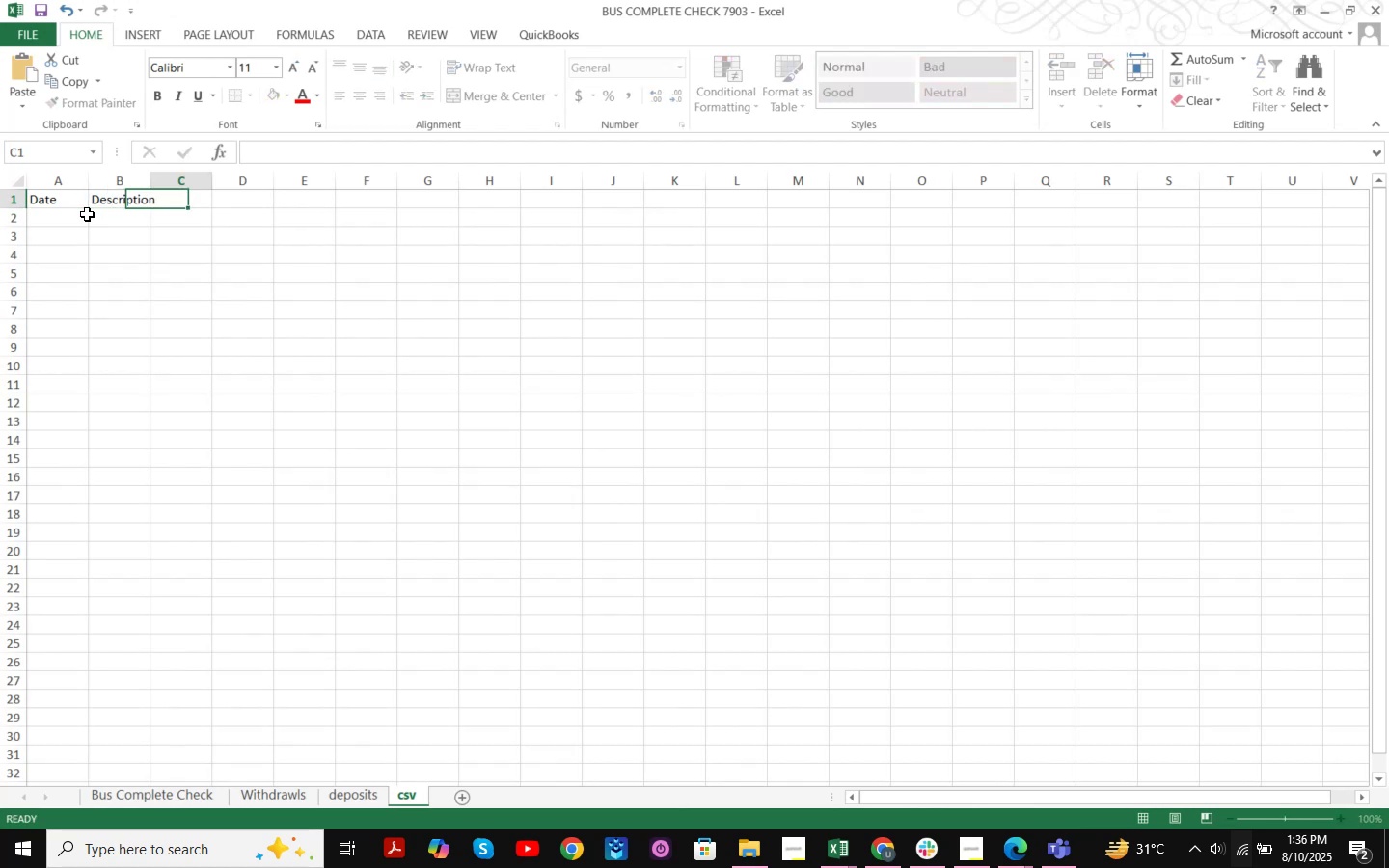 
type(Debit)
 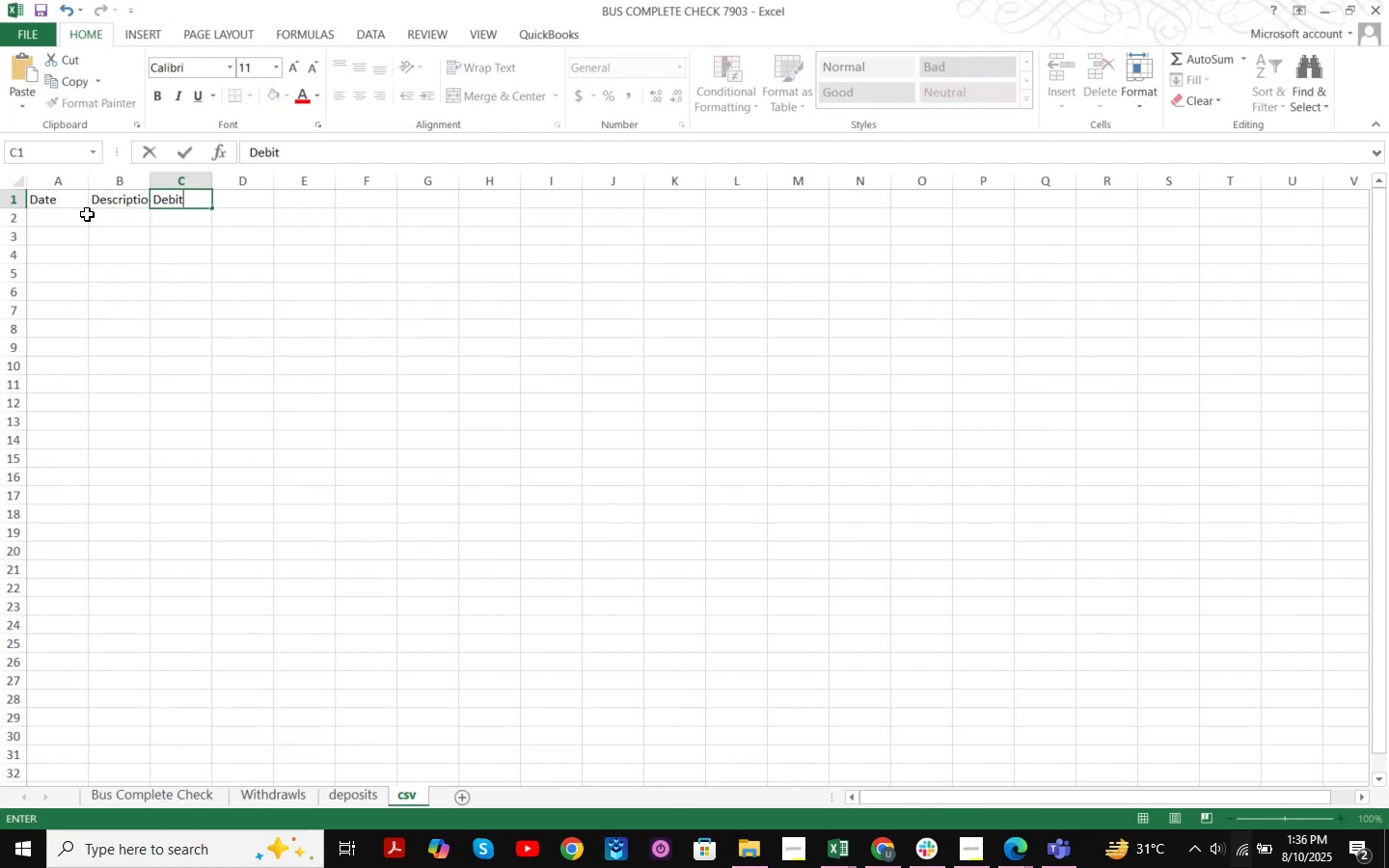 
key(ArrowRight)
 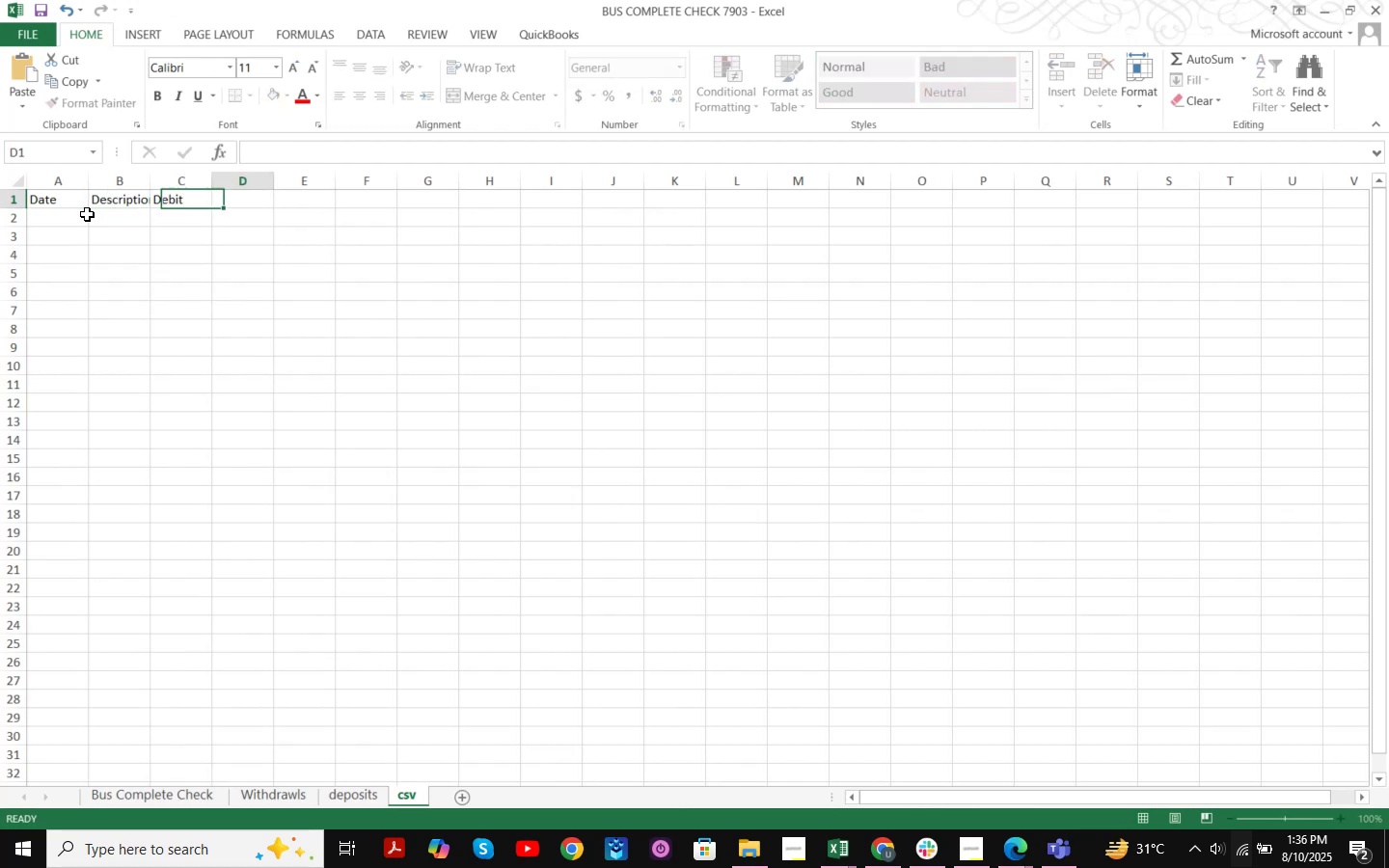 
type(Credit)
 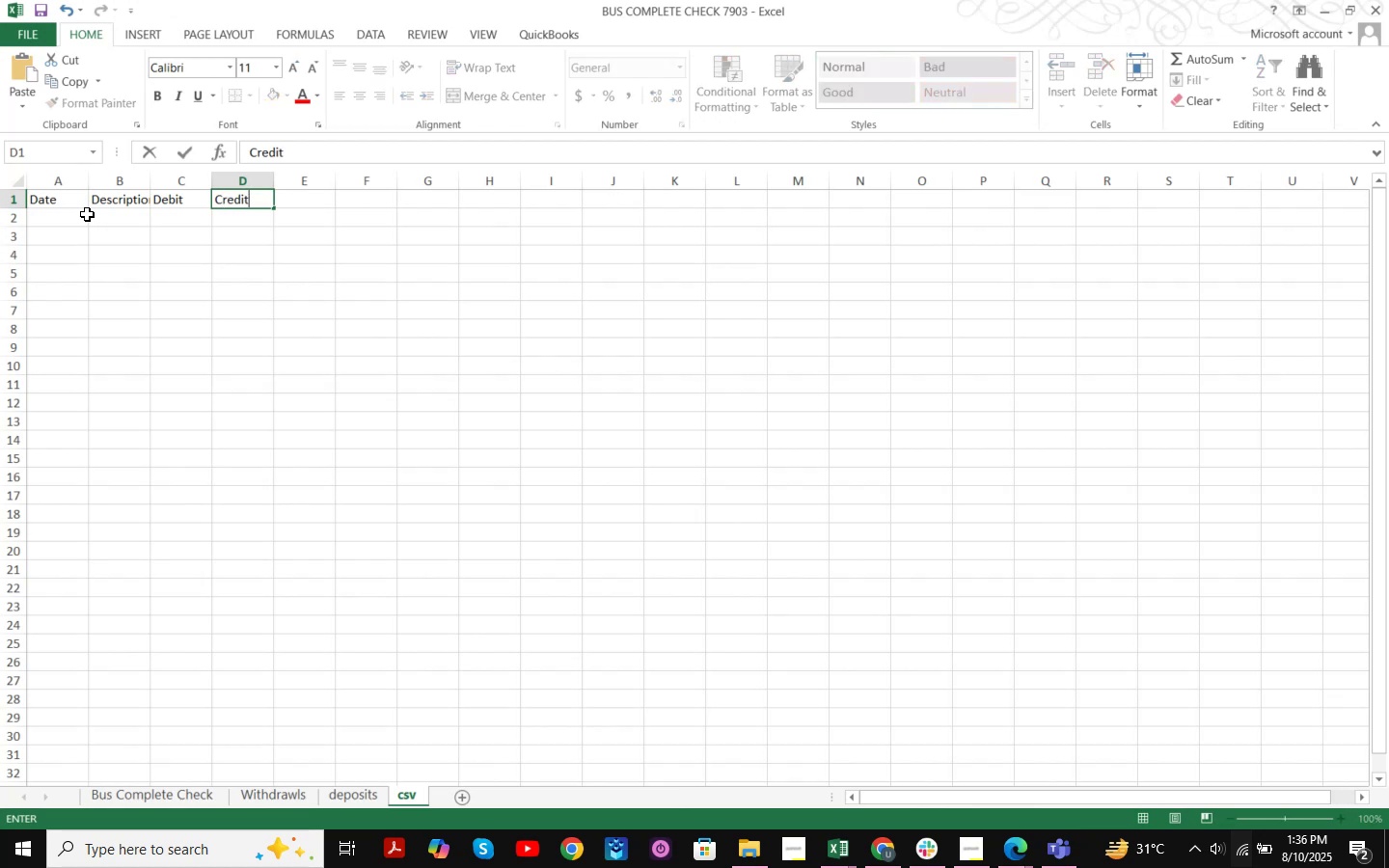 
key(ArrowDown)
 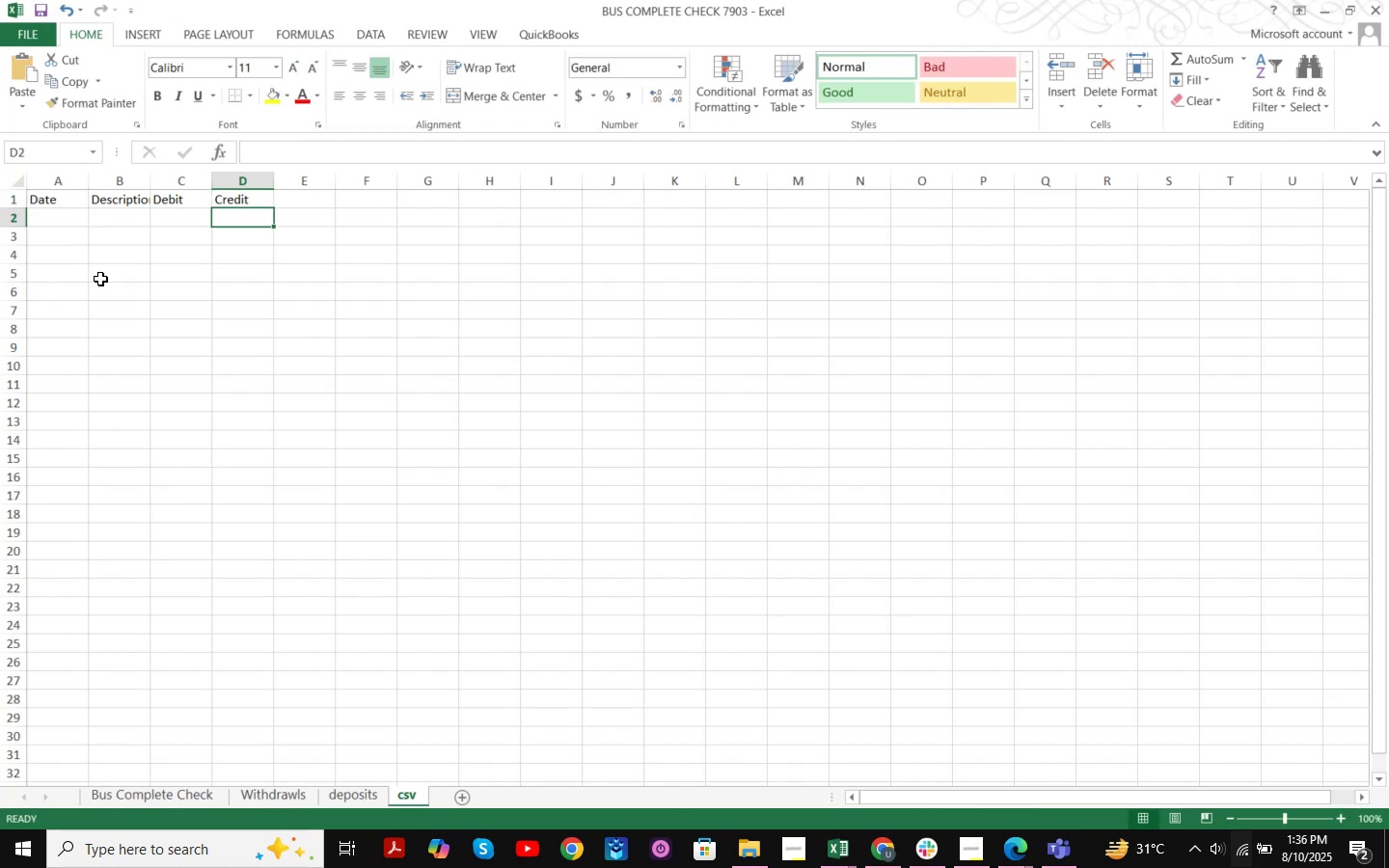 
left_click_drag(start_coordinate=[151, 188], to_coordinate=[206, 189])
 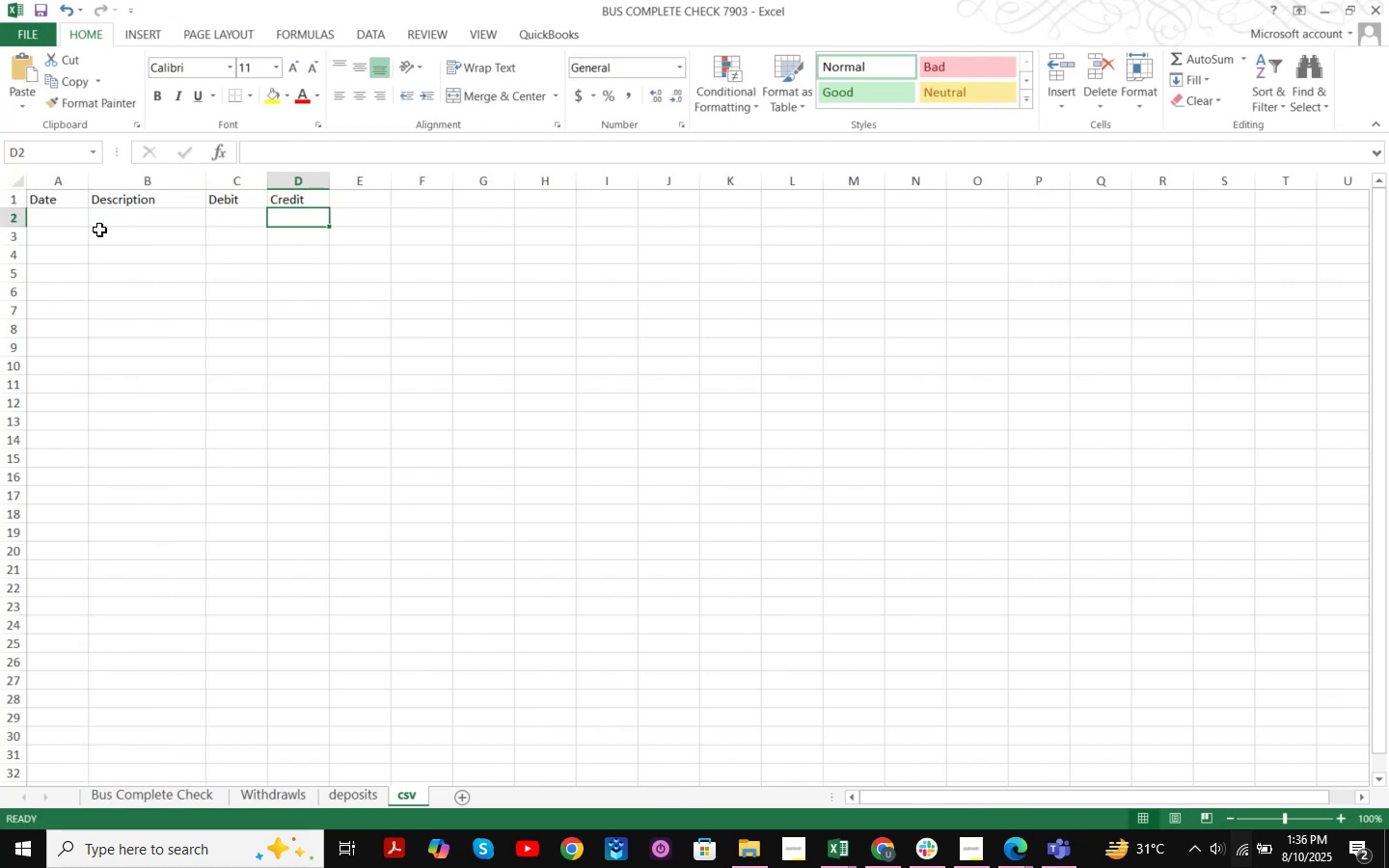 
left_click([79, 221])
 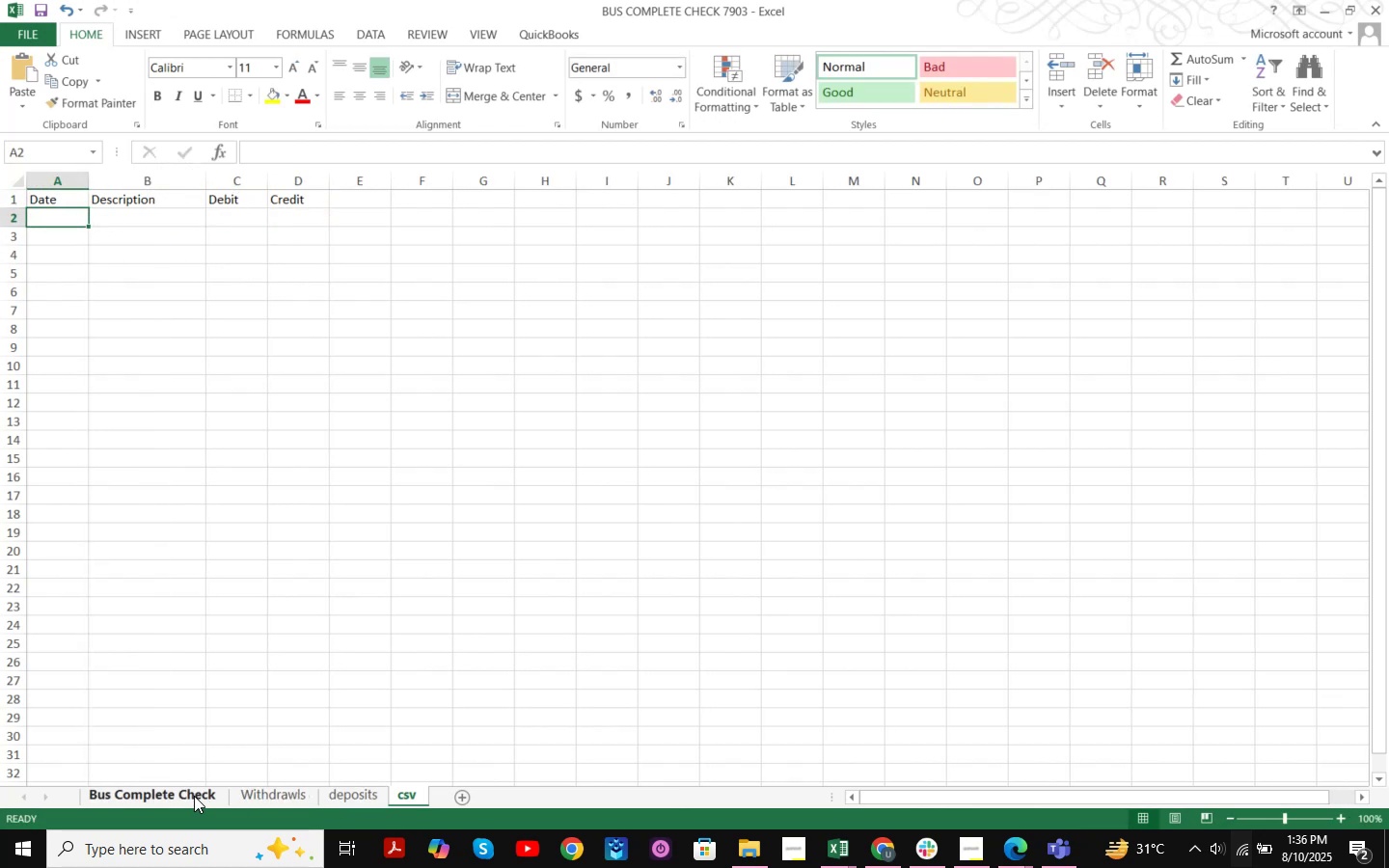 
left_click([244, 795])
 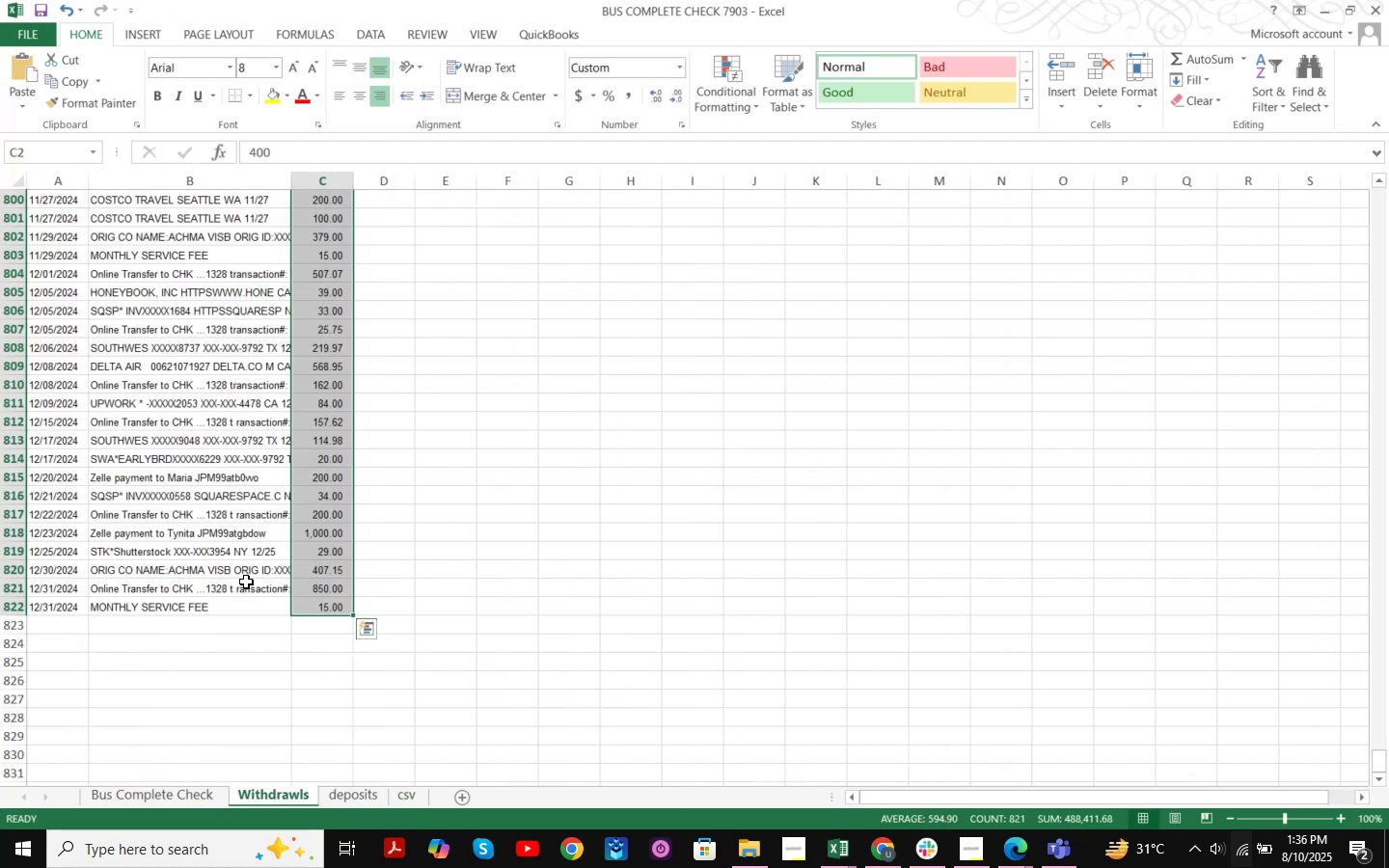 
scroll: coordinate [1293, 621], scroll_direction: up, amount: 16.0
 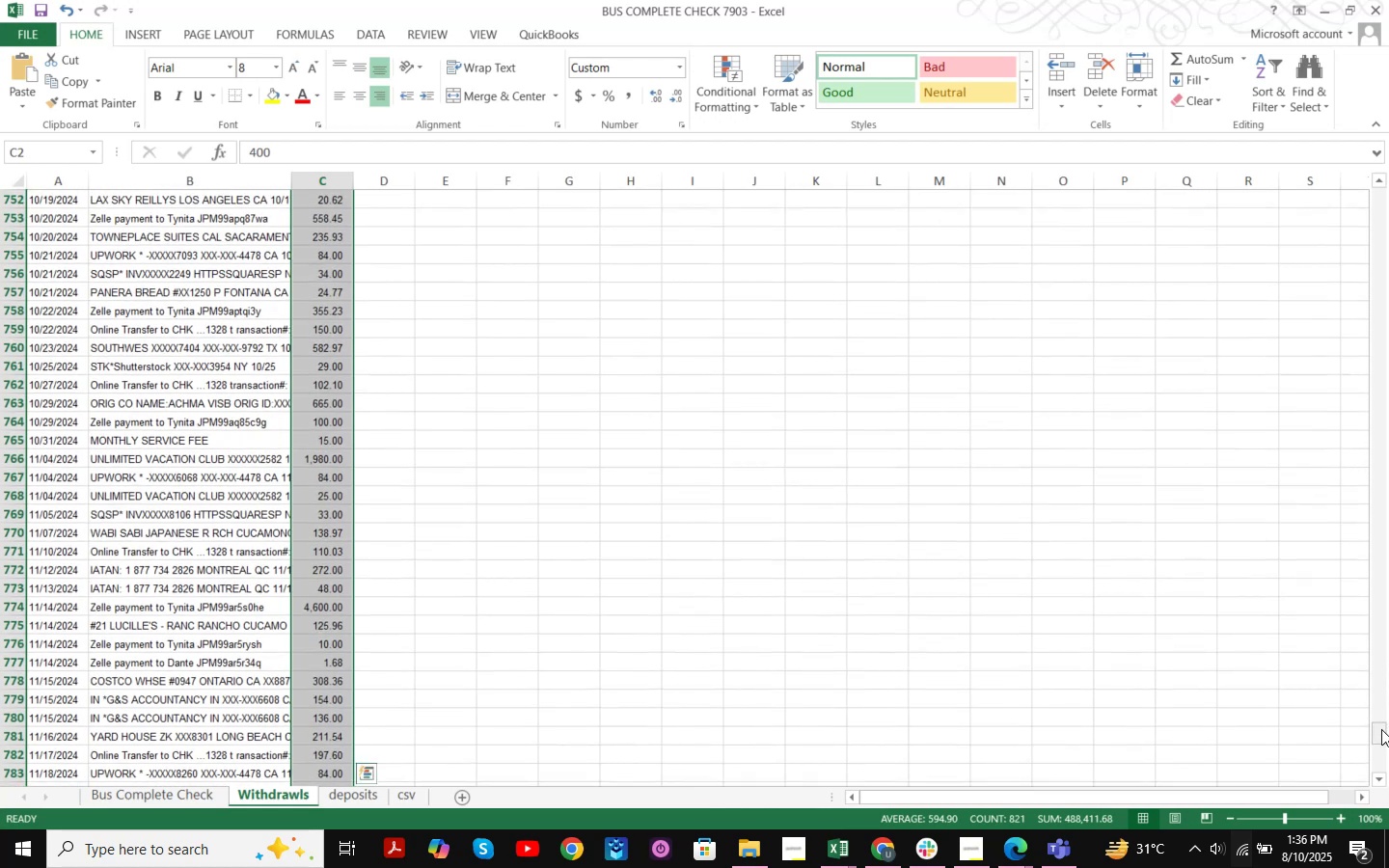 
left_click_drag(start_coordinate=[1381, 729], to_coordinate=[1372, 183])
 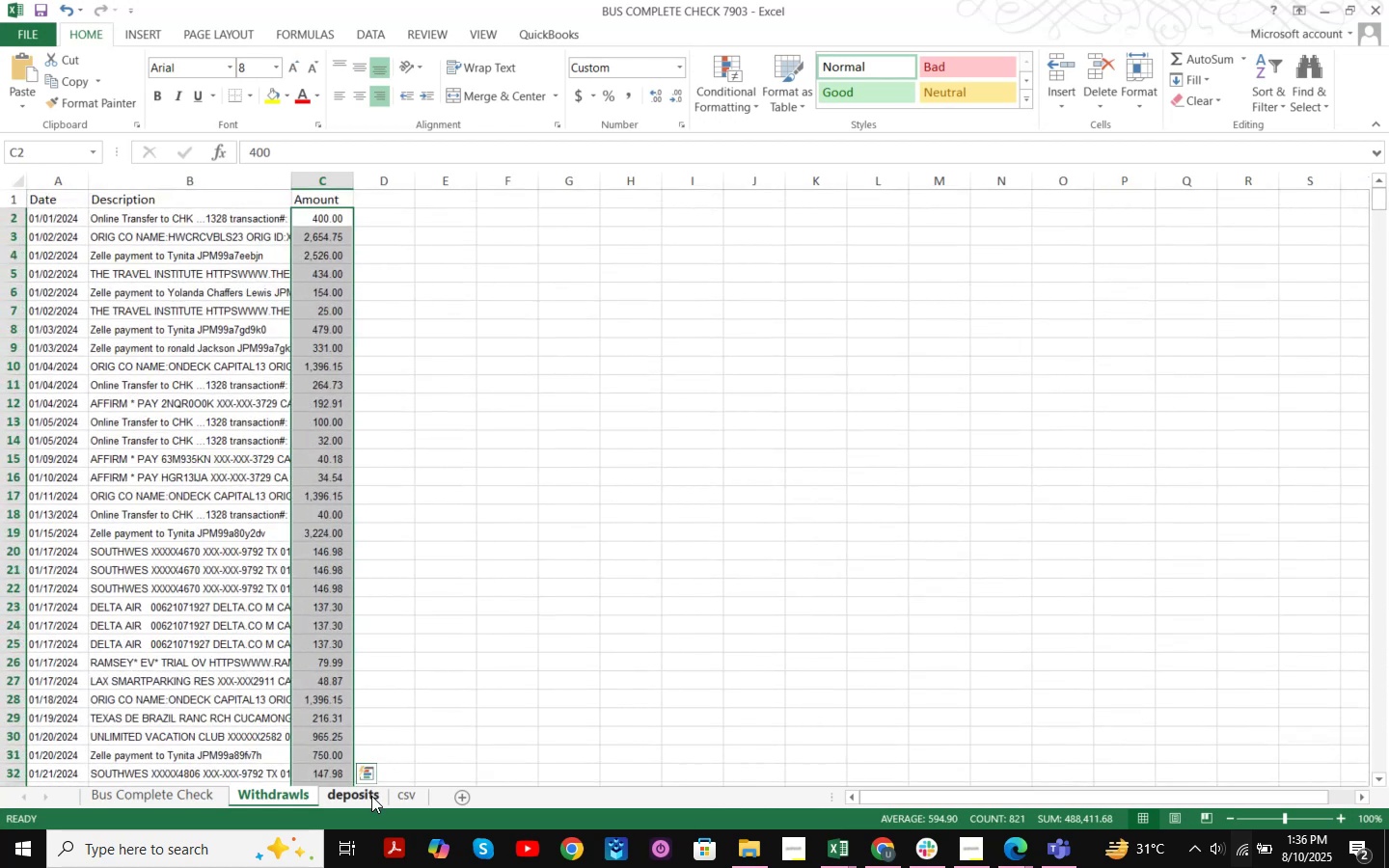 
left_click([371, 796])
 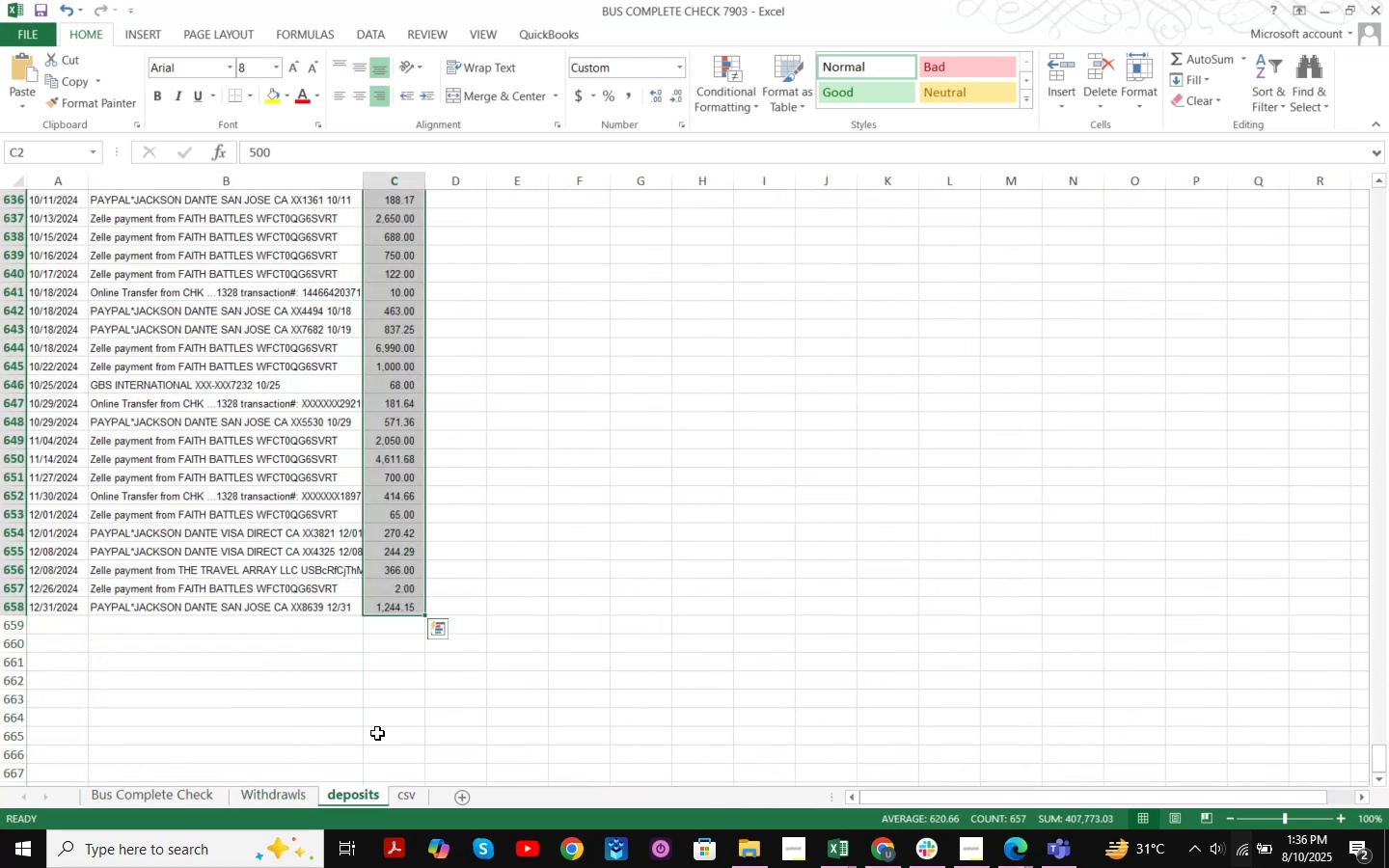 
scroll: coordinate [1101, 545], scroll_direction: up, amount: 26.0
 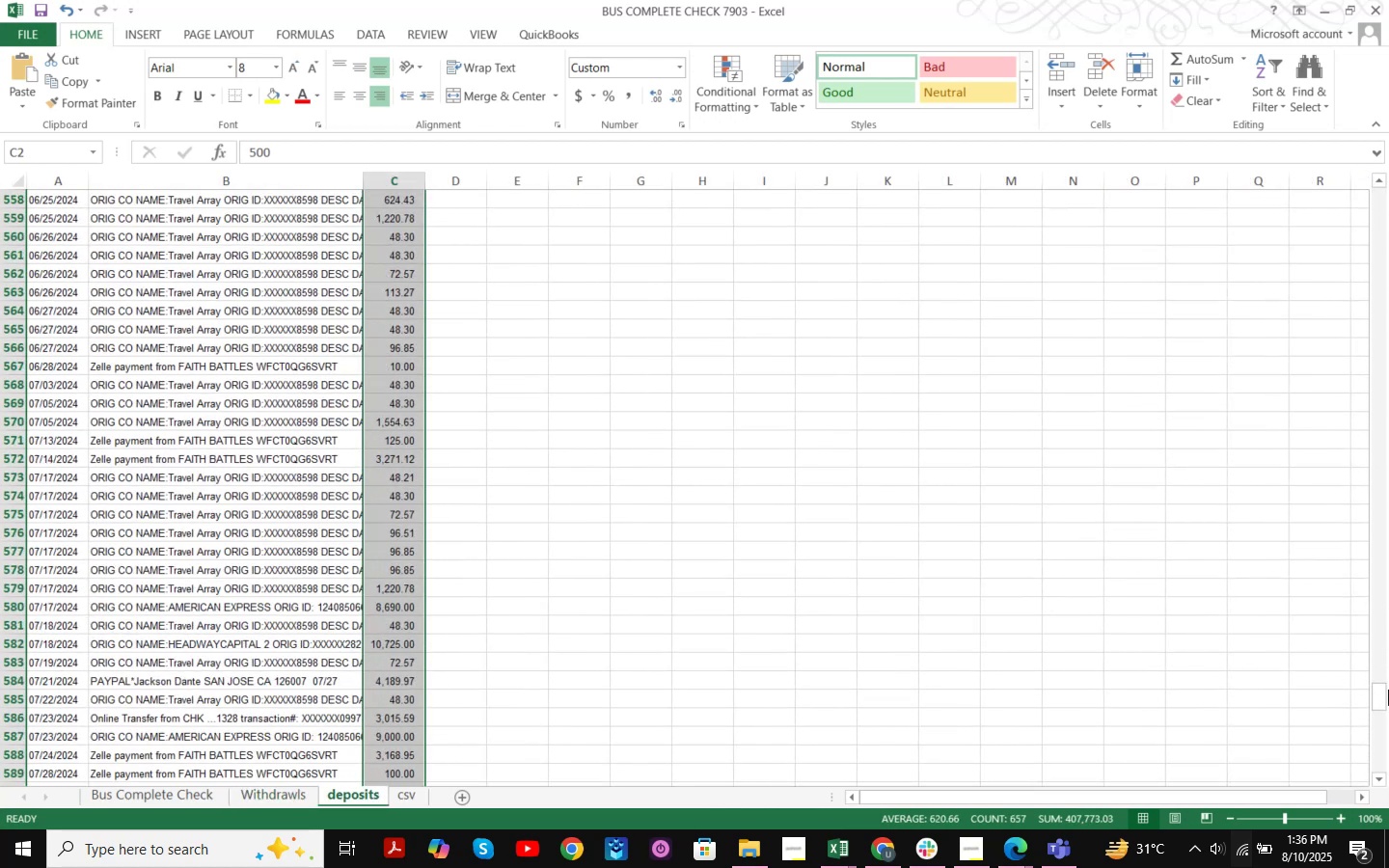 
left_click_drag(start_coordinate=[1380, 692], to_coordinate=[1367, 145])
 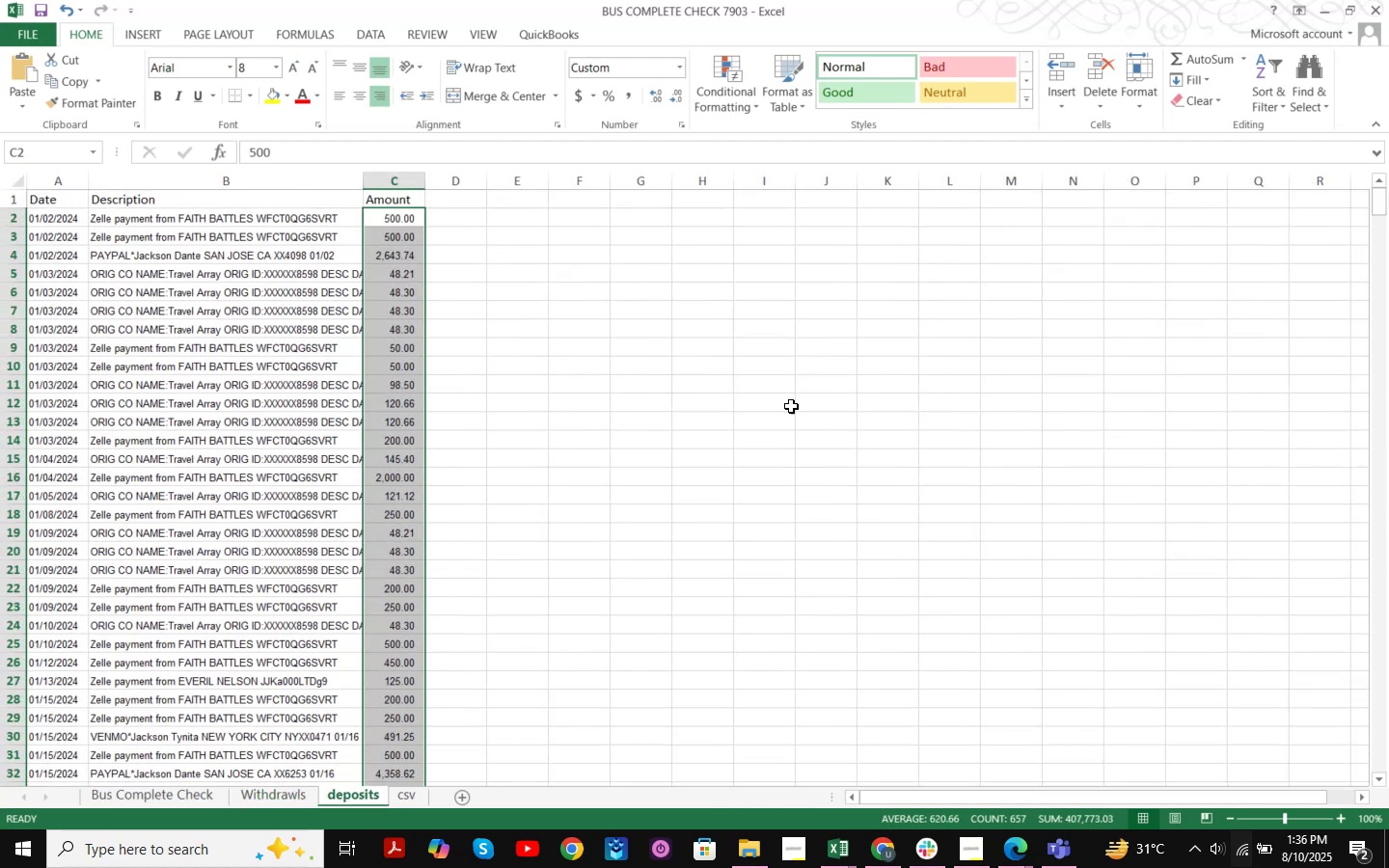 
left_click([782, 411])
 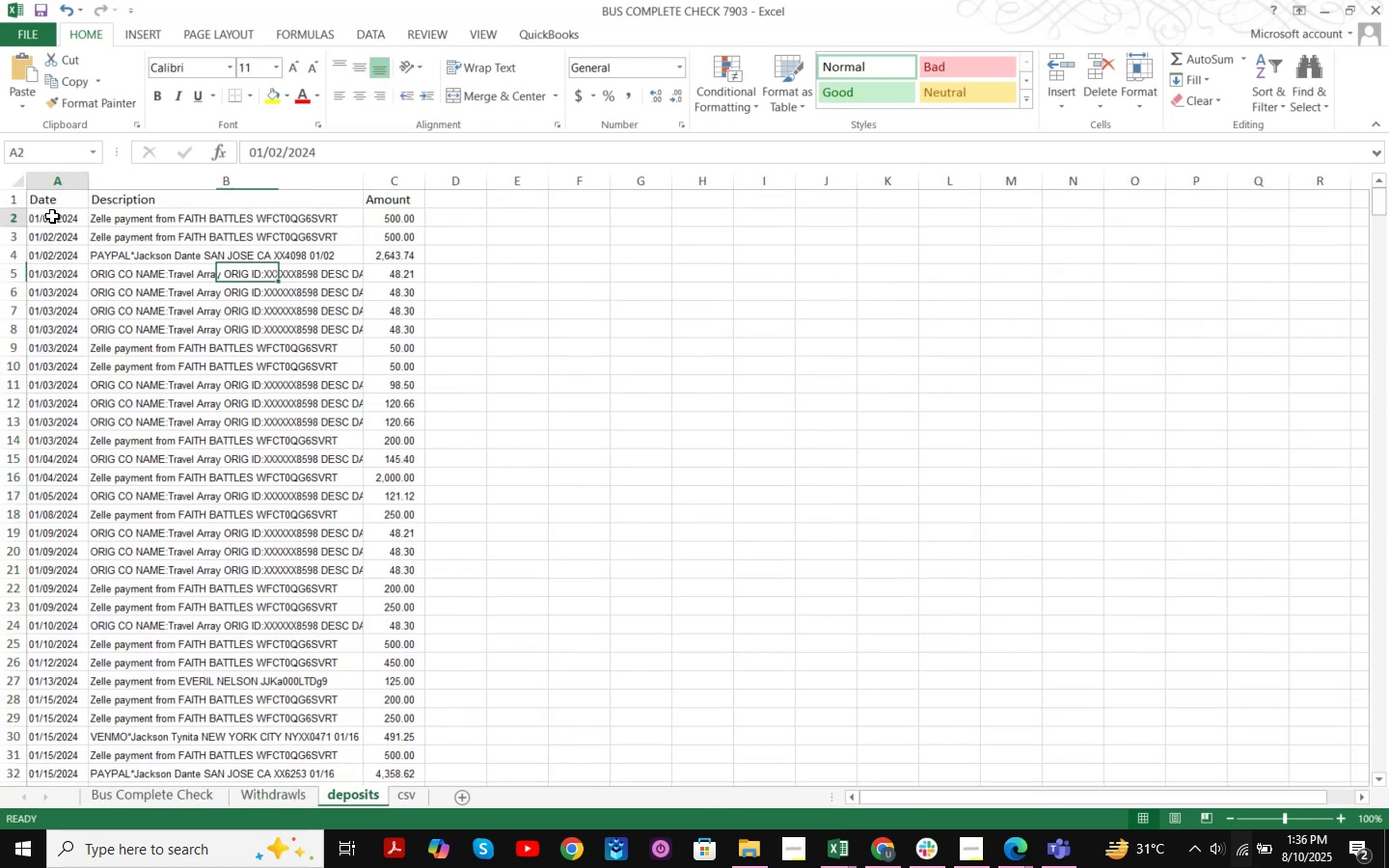 
key(Shift+ArrowRight)
 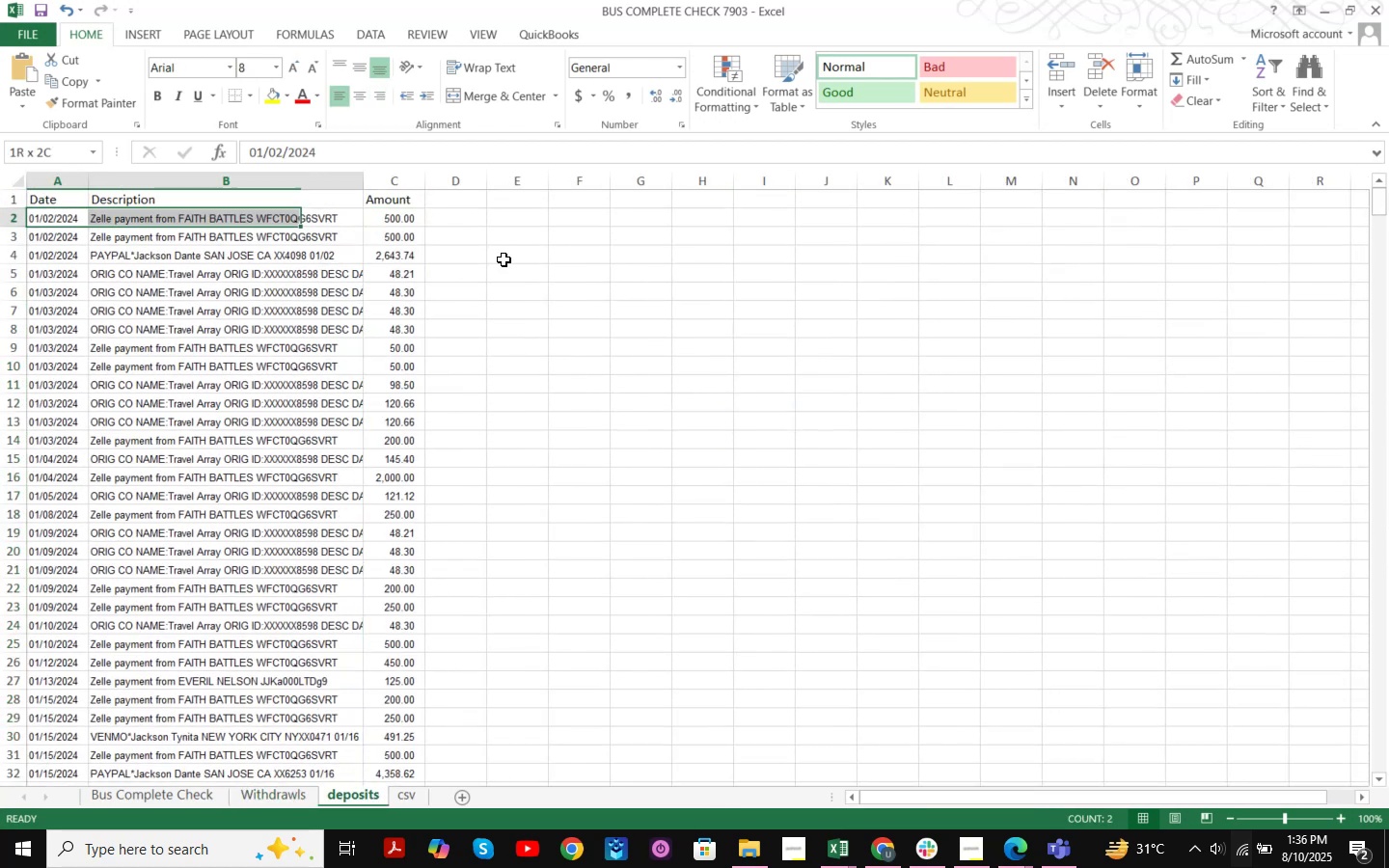 
key(Shift+ArrowRight)
 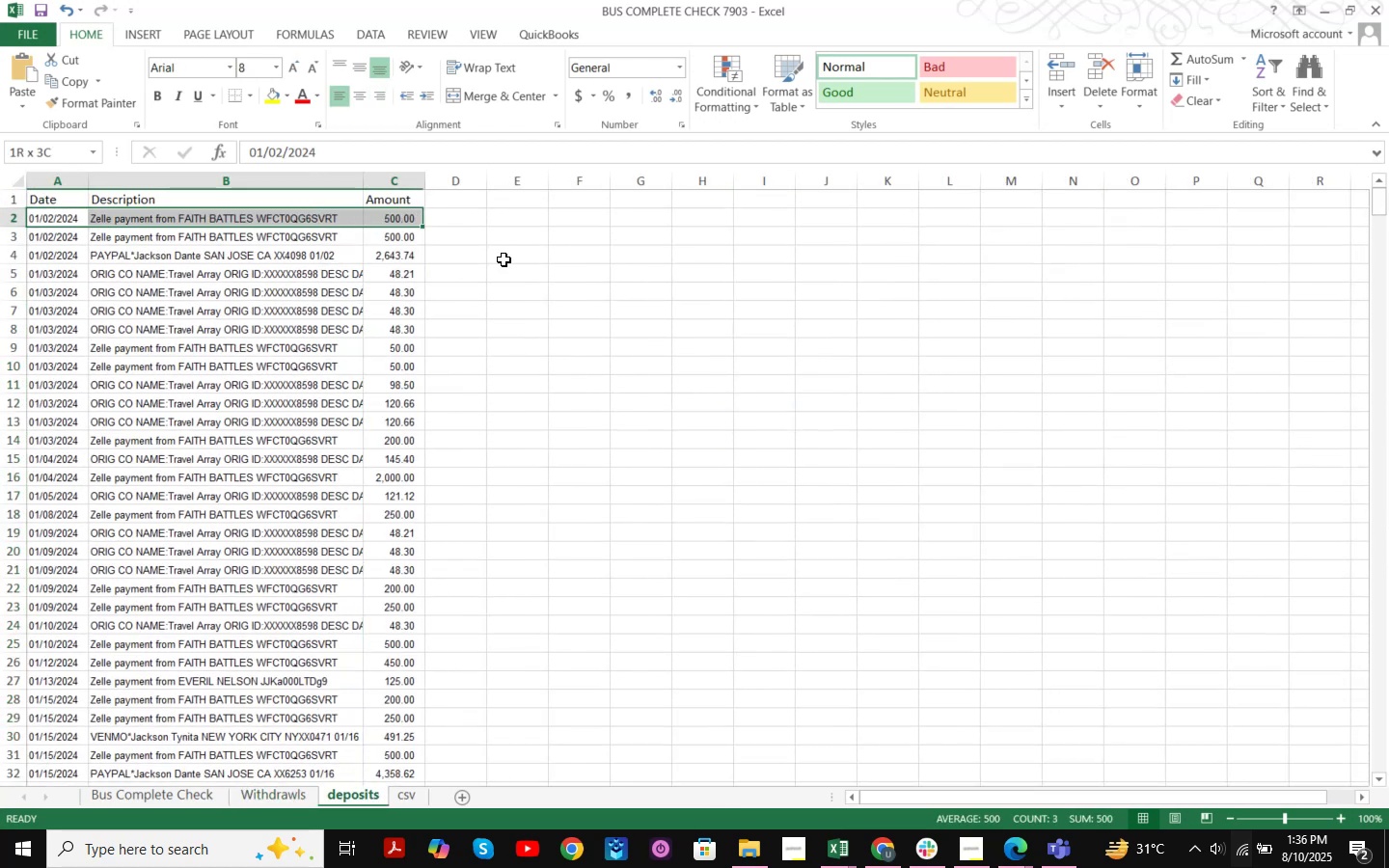 
key(Control+Shift+ArrowDown)
 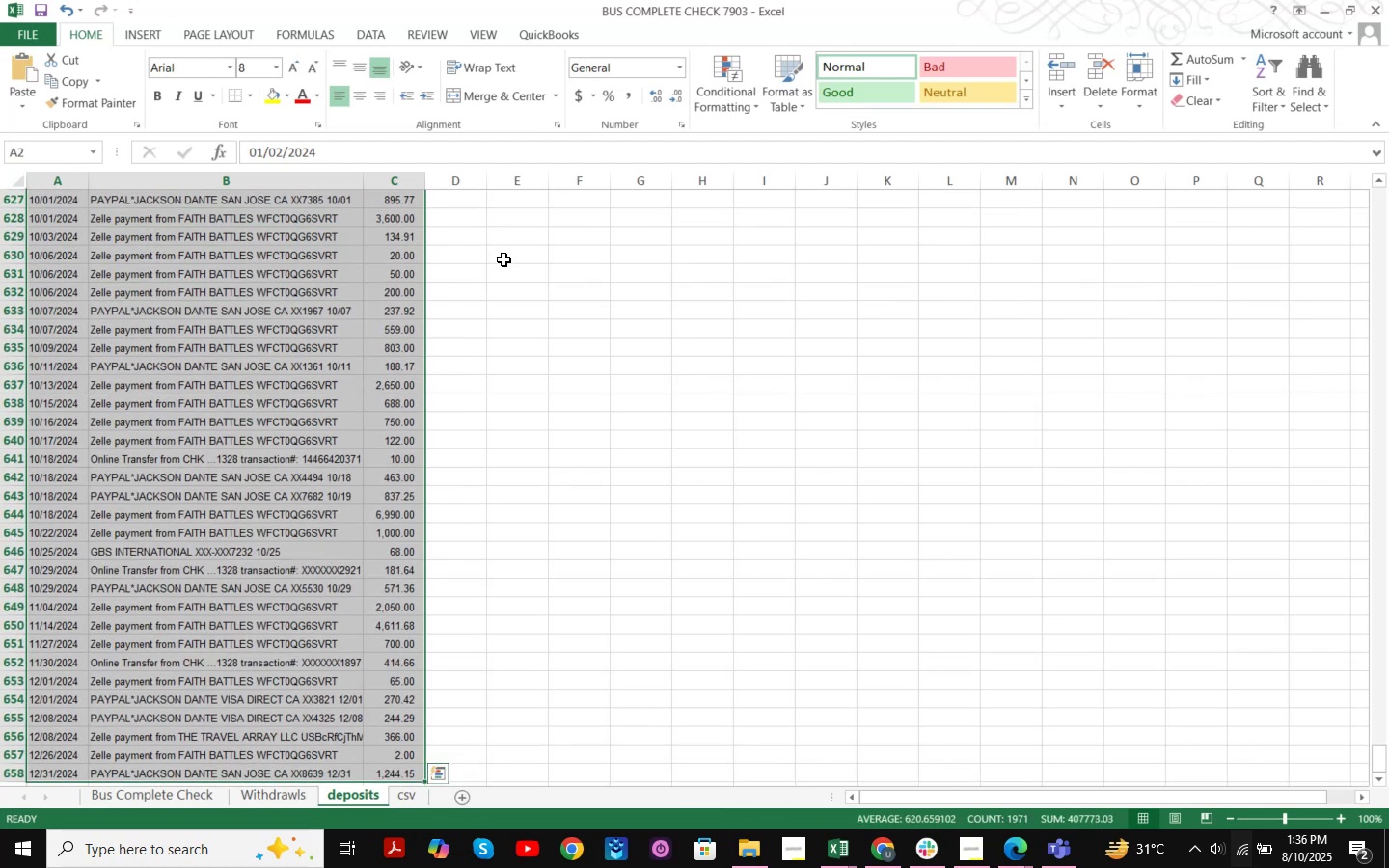 
scroll: coordinate [525, 380], scroll_direction: down, amount: 1.0
 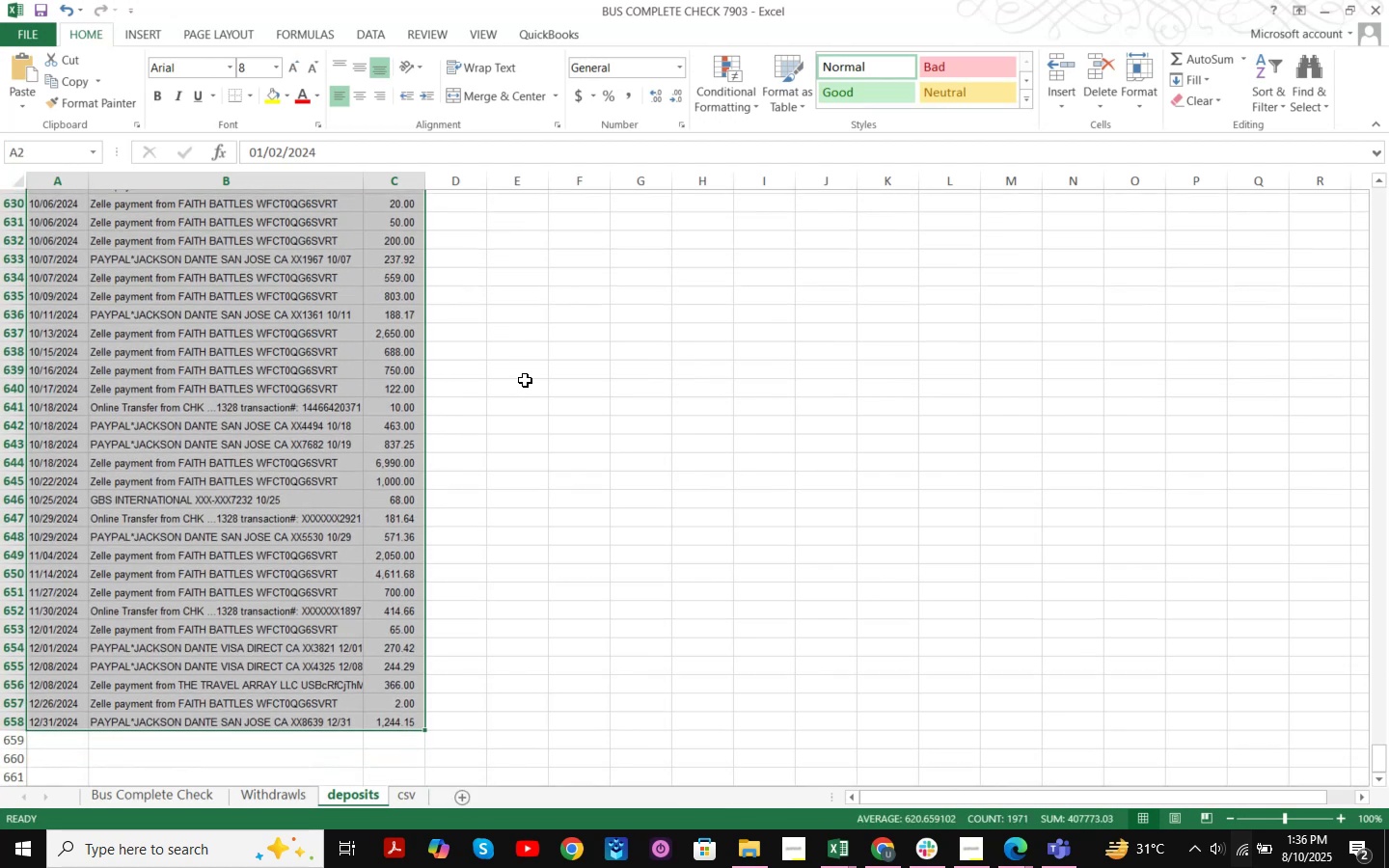 
key(Control+C)
 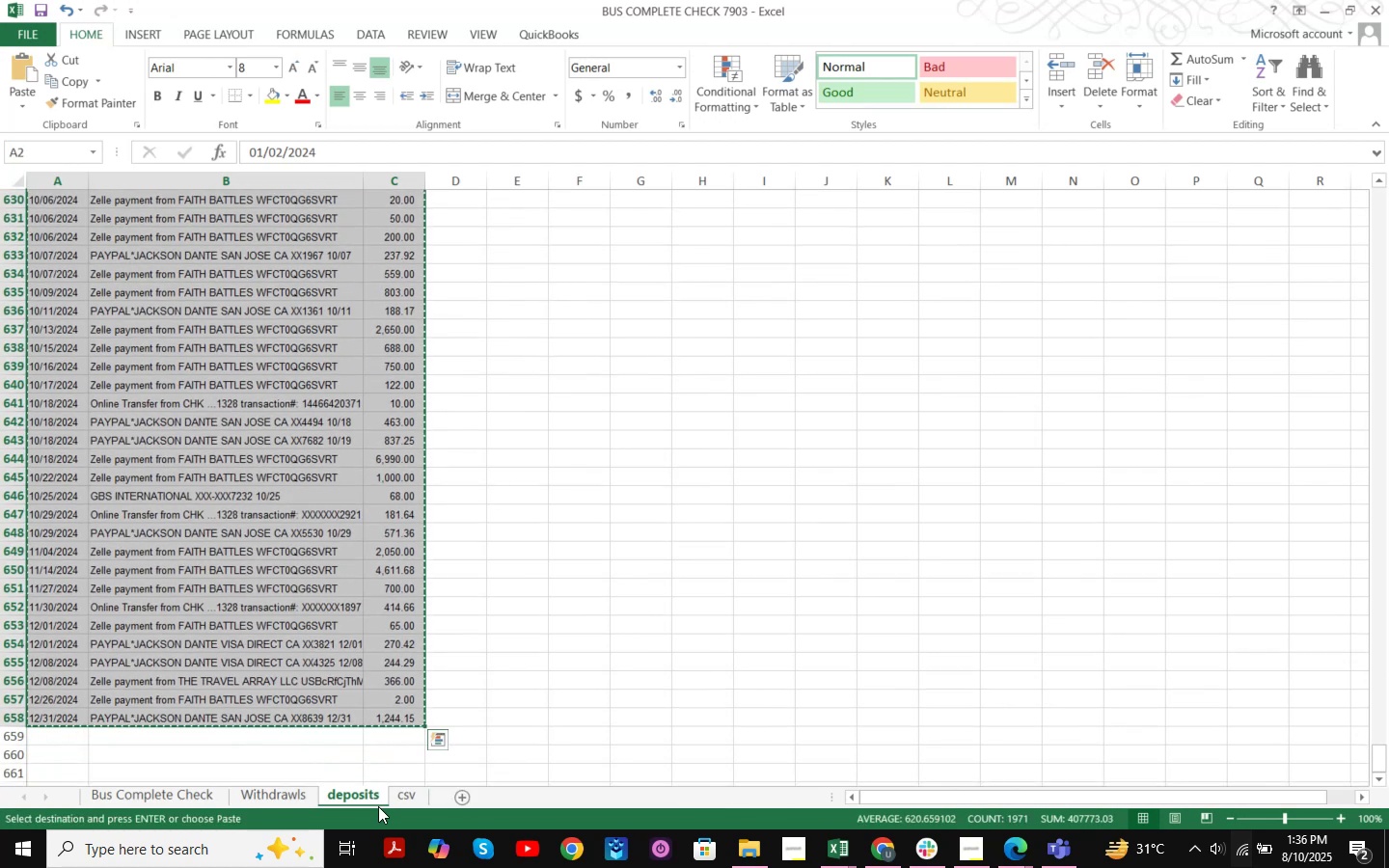 
left_click([402, 803])
 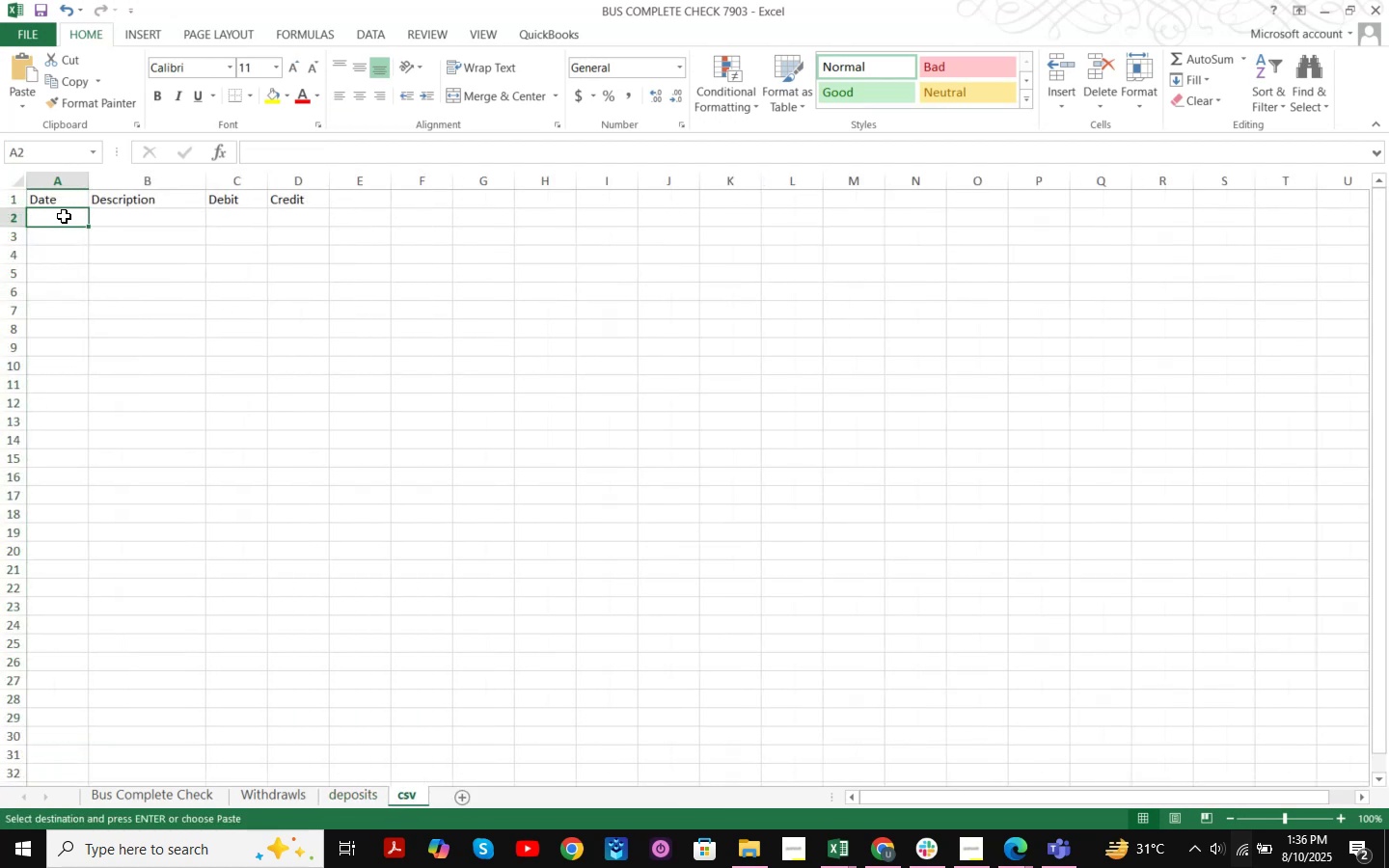 
key(Control+ControlLeft)
 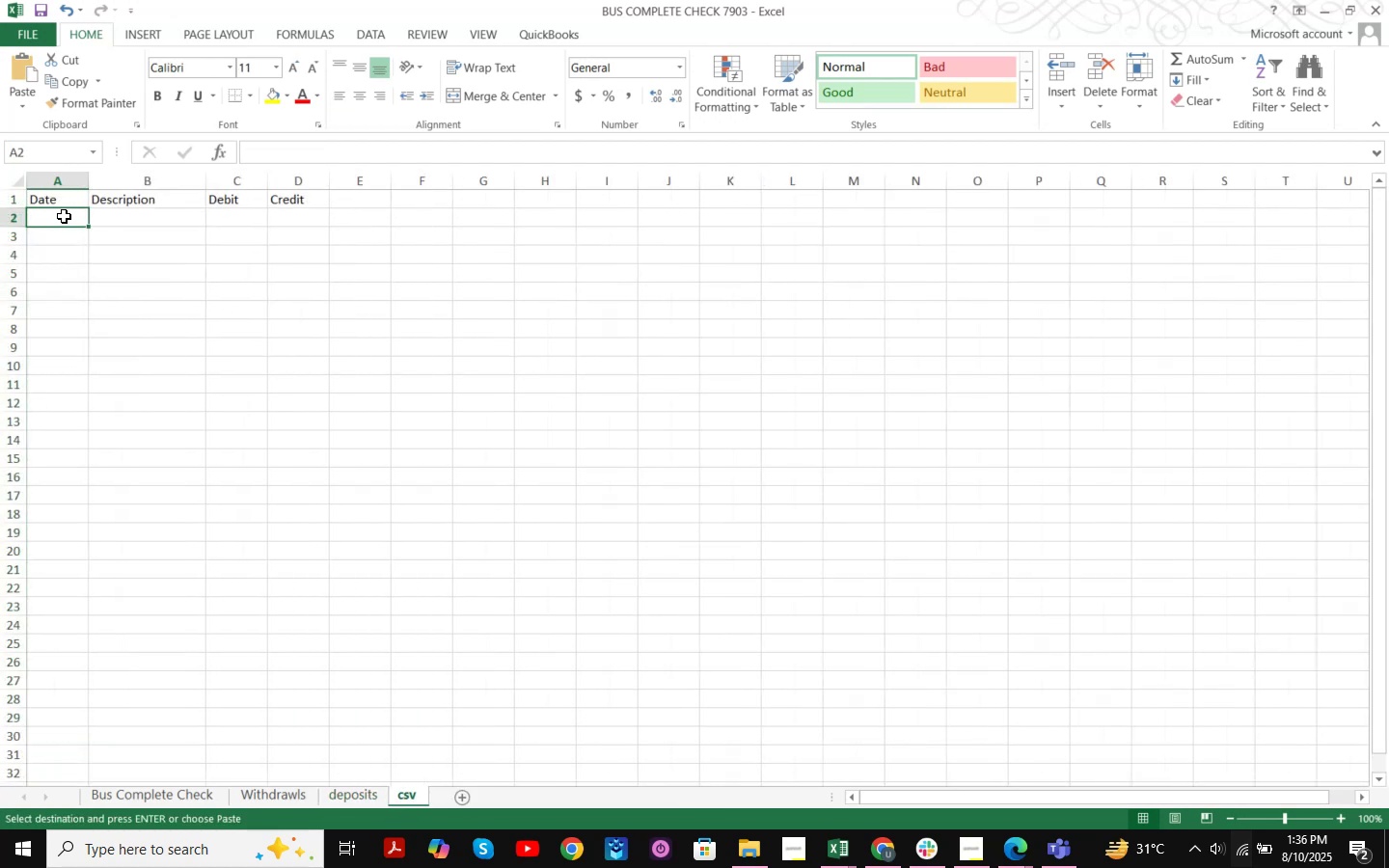 
key(Control+V)
 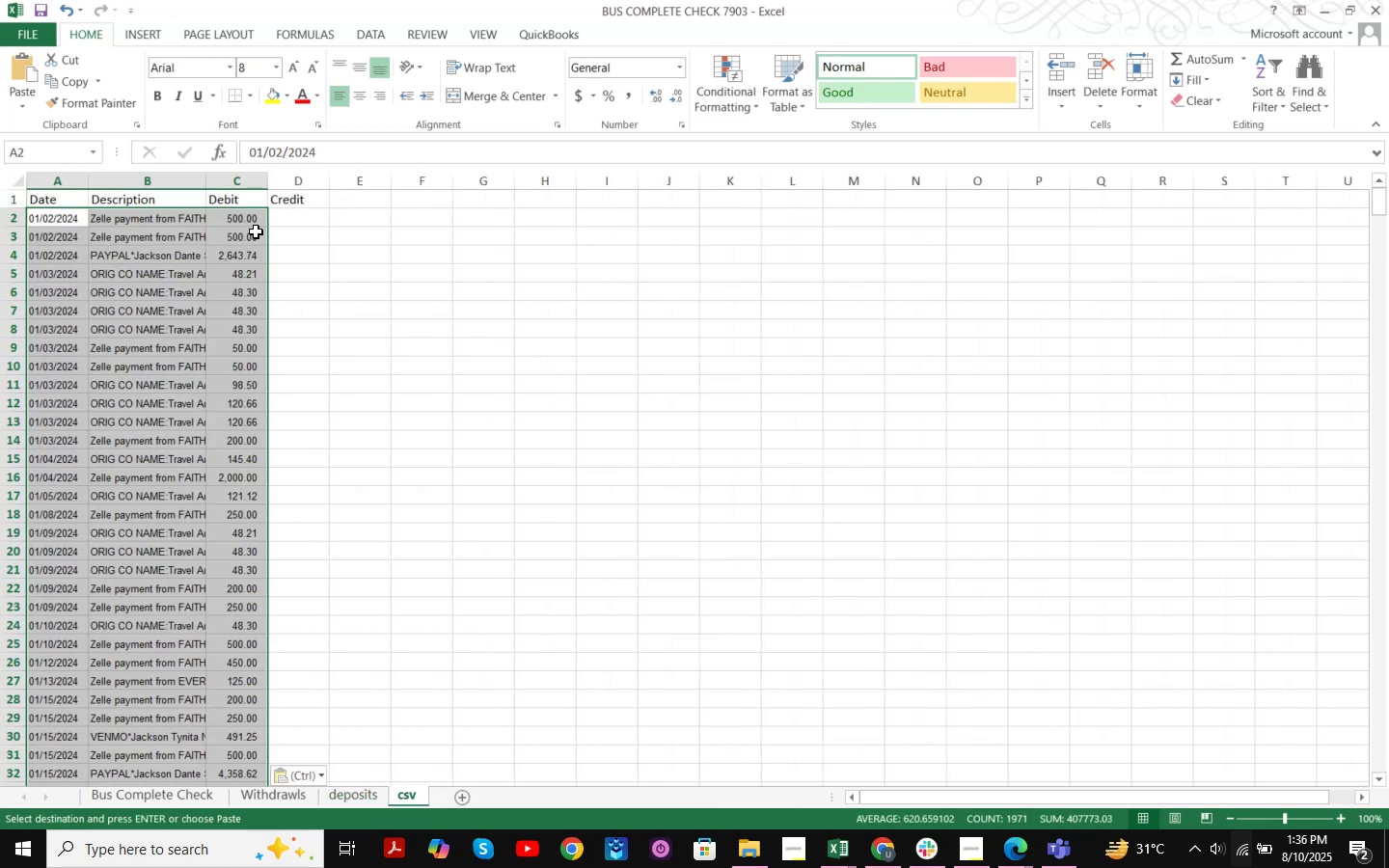 
left_click([249, 220])
 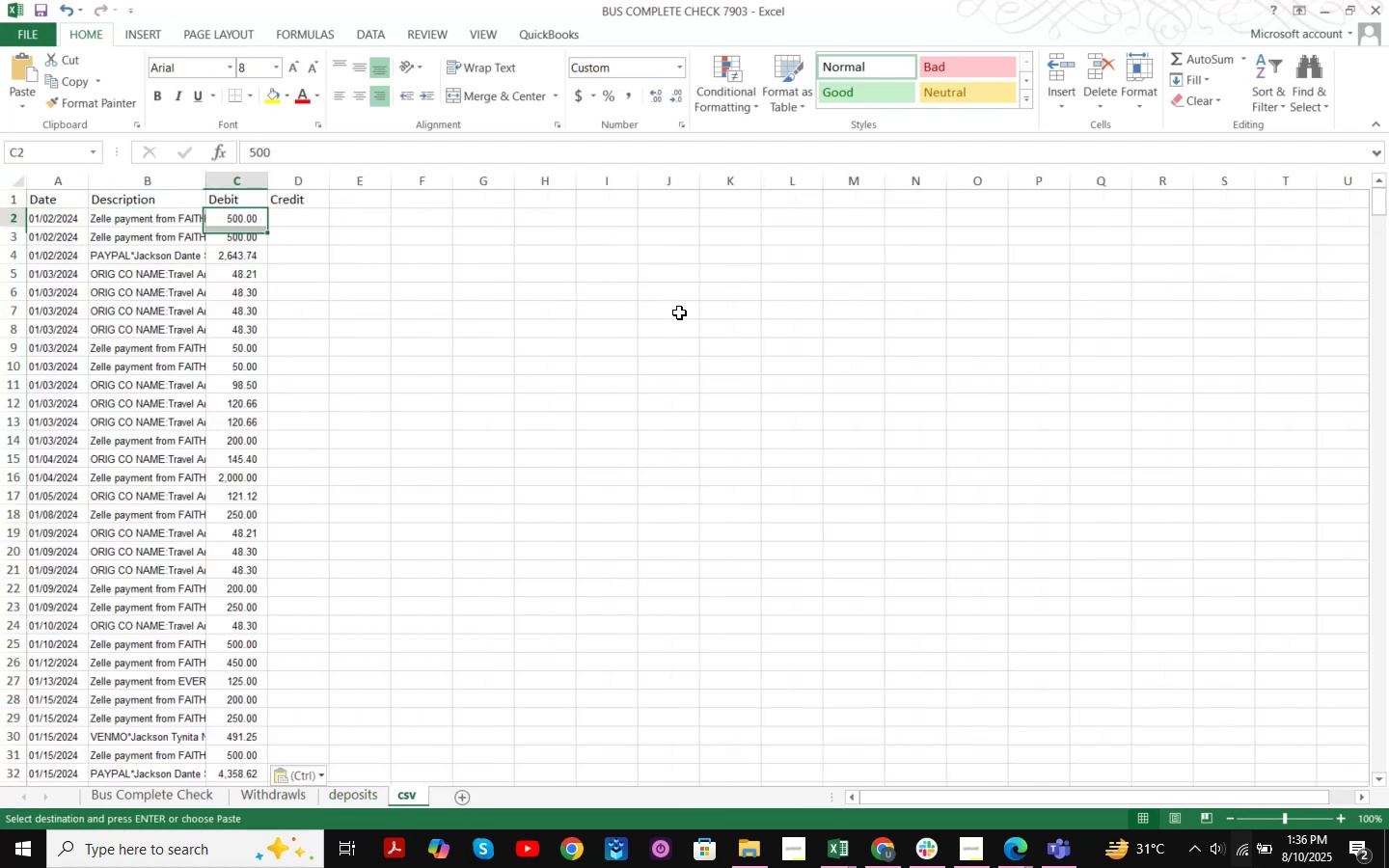 
key(Control+Shift+ArrowDown)
 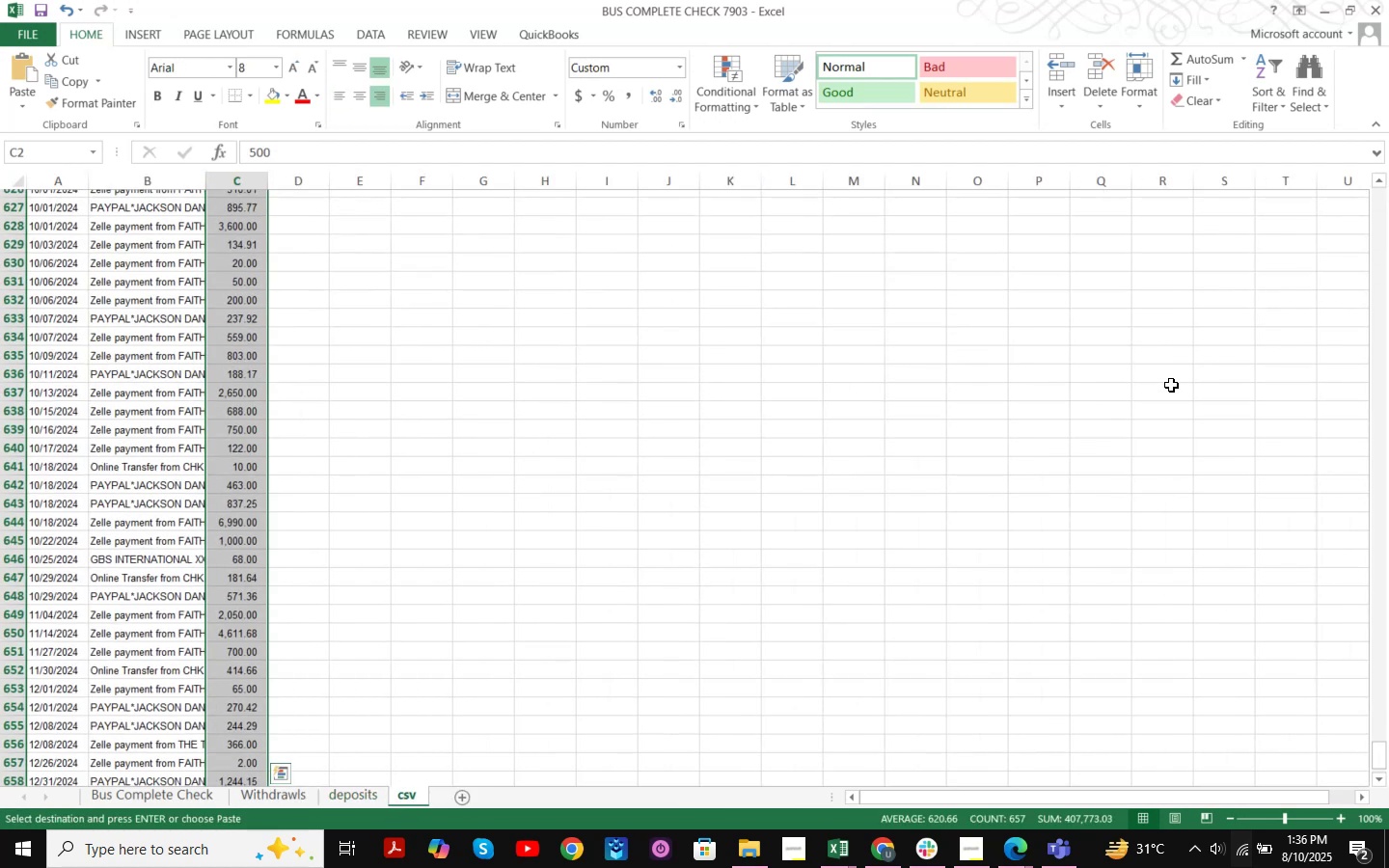 
key(Control+X)
 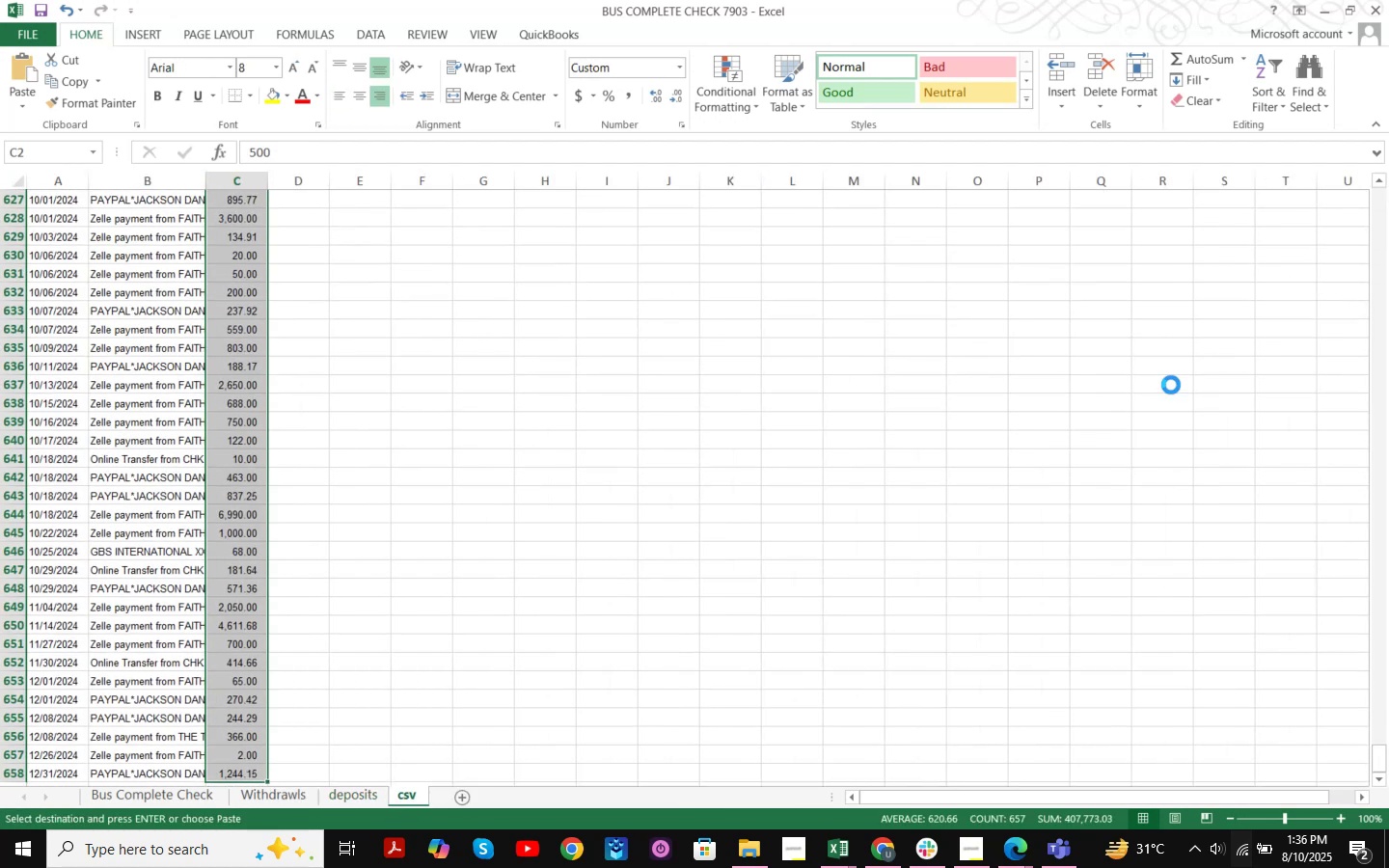 
key(ArrowRight)
 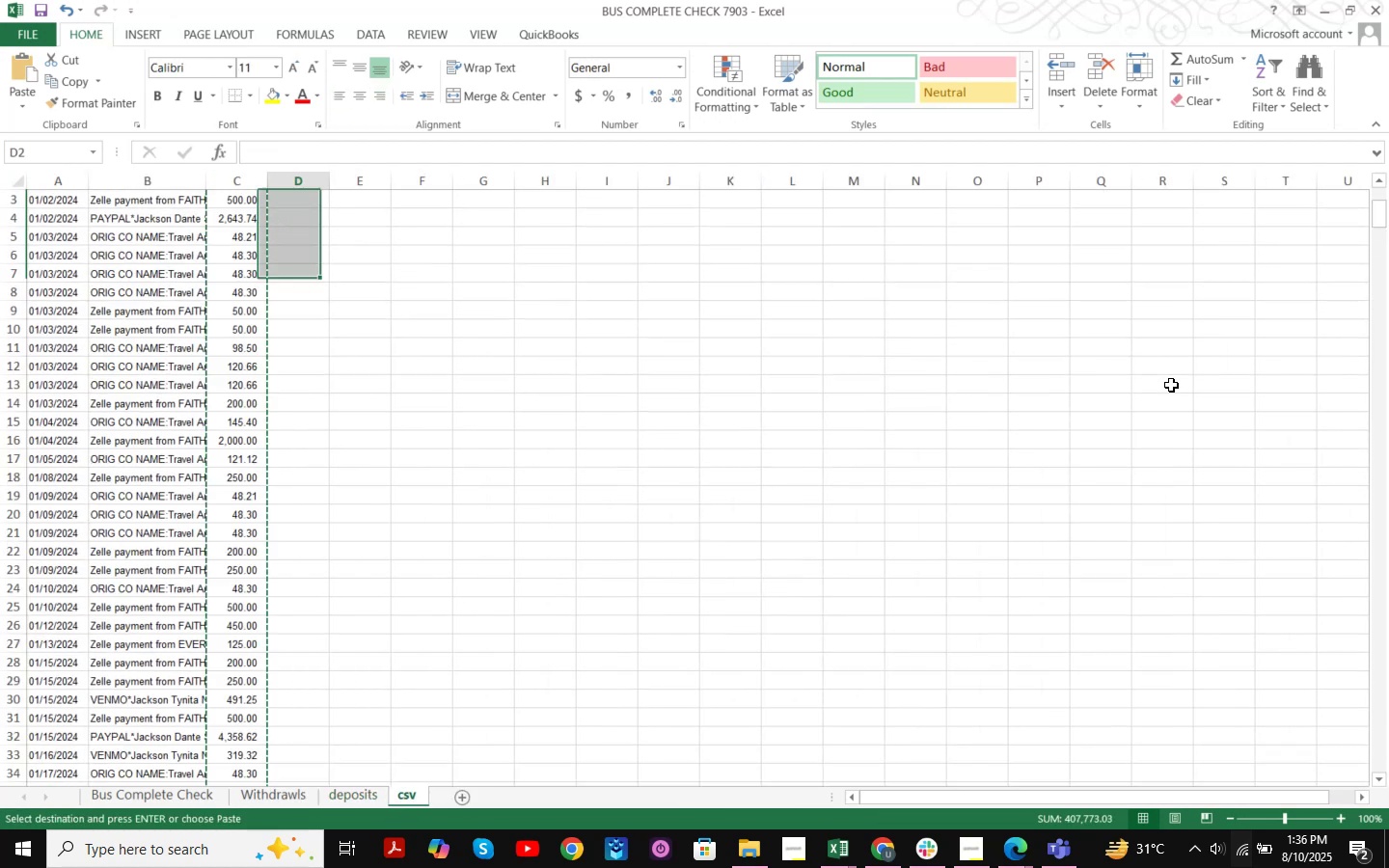 
key(Enter)
 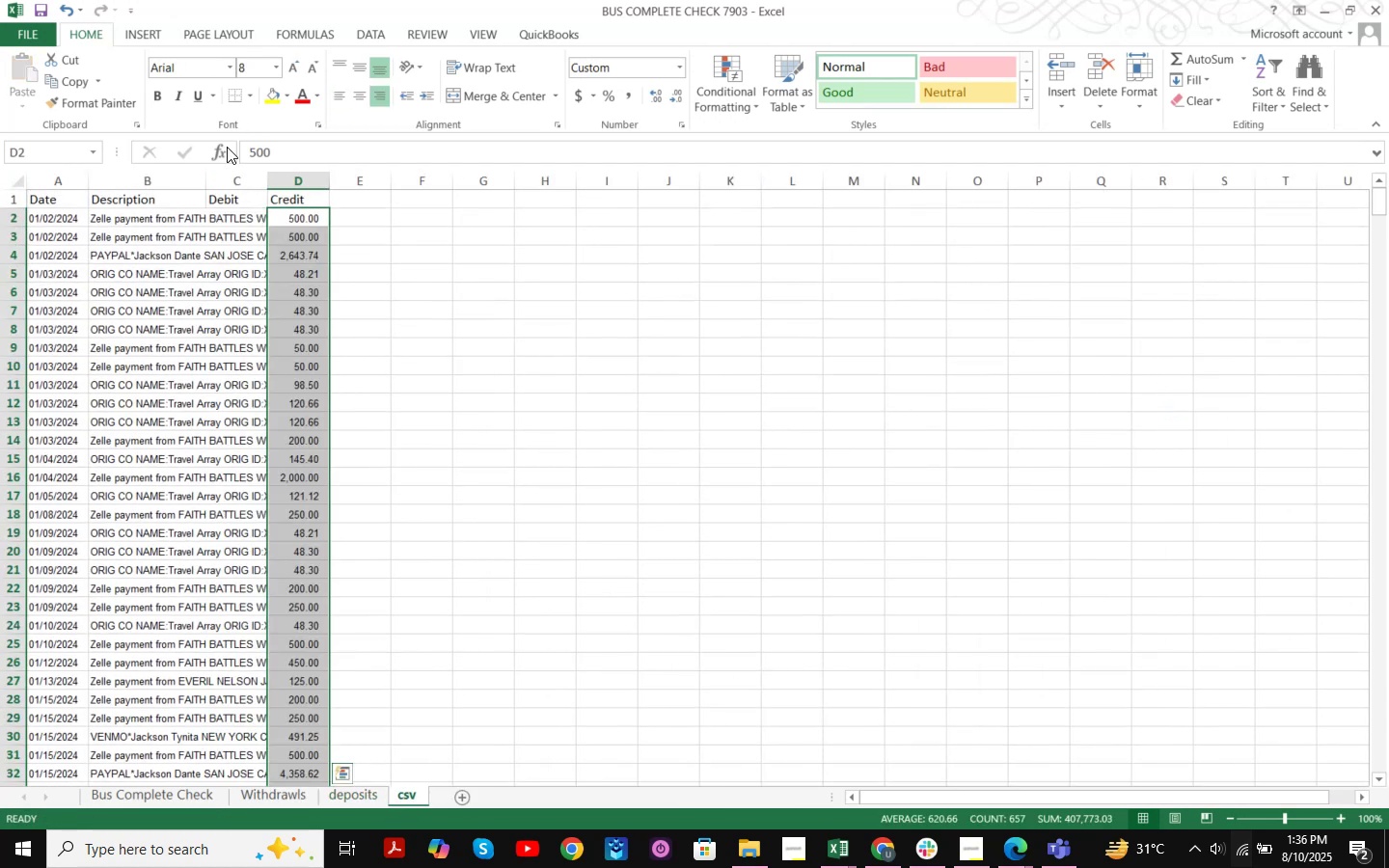 
left_click_drag(start_coordinate=[204, 176], to_coordinate=[559, 217])
 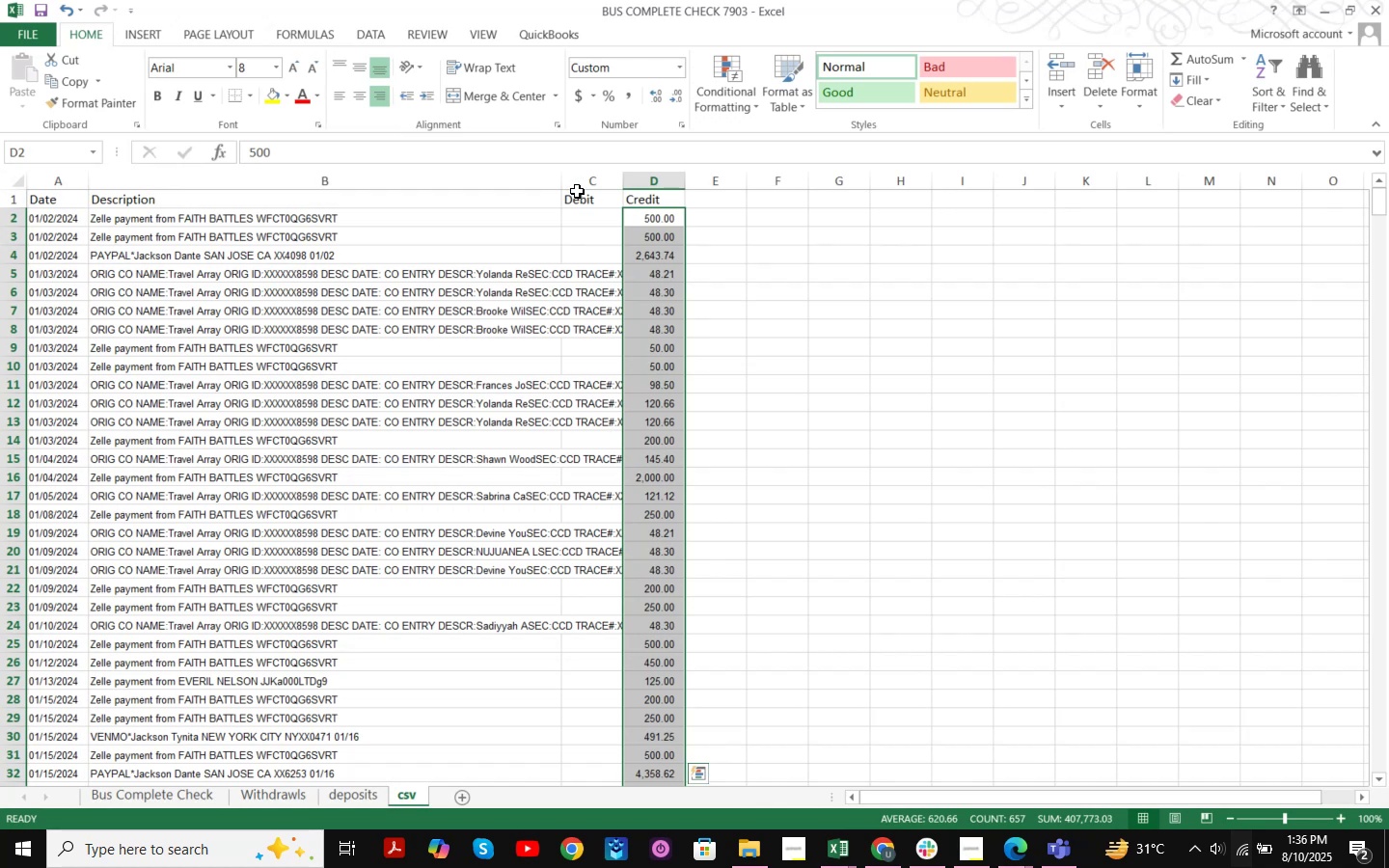 
left_click_drag(start_coordinate=[560, 182], to_coordinate=[754, 184])
 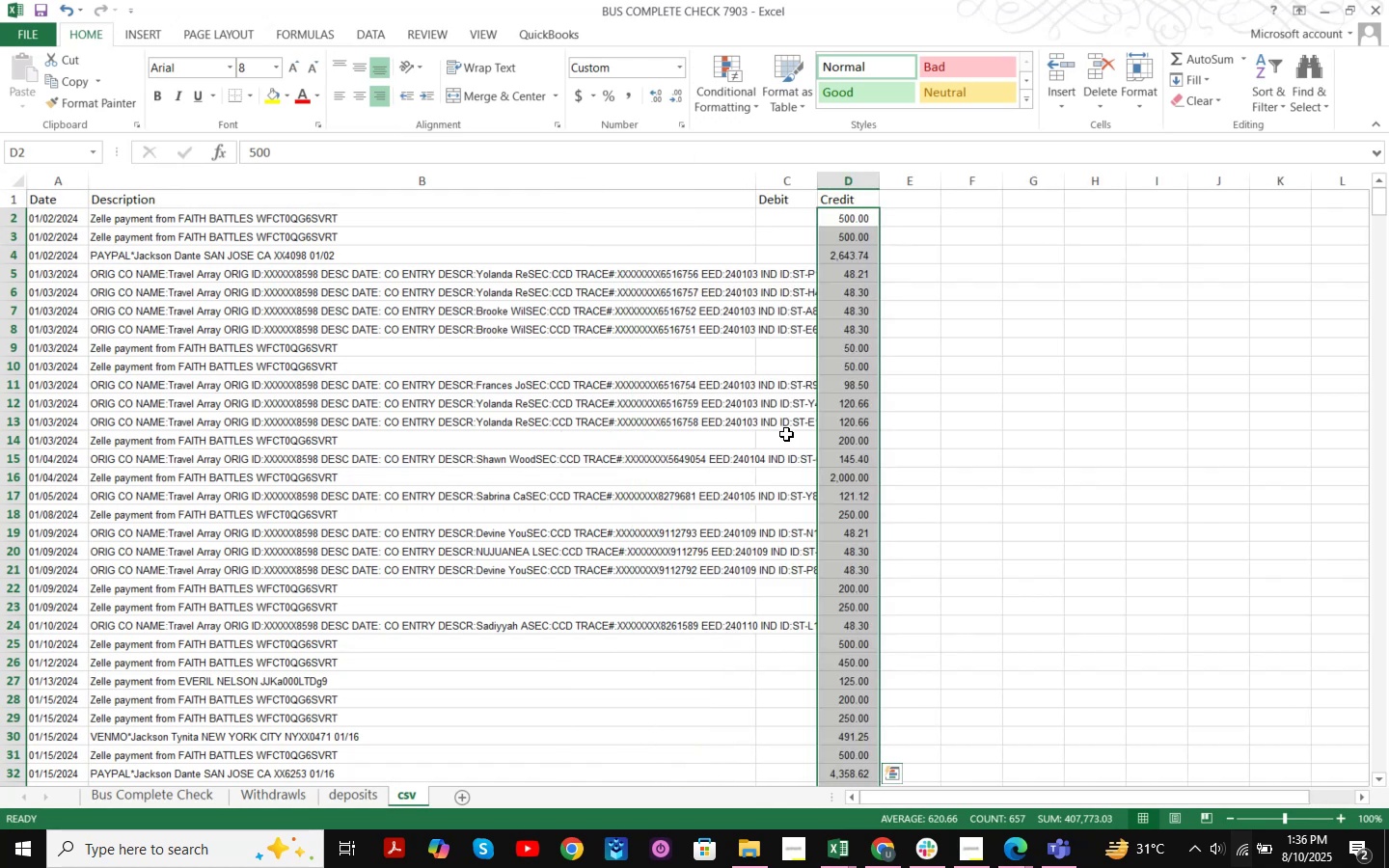 
scroll: coordinate [352, 588], scroll_direction: down, amount: 10.0
 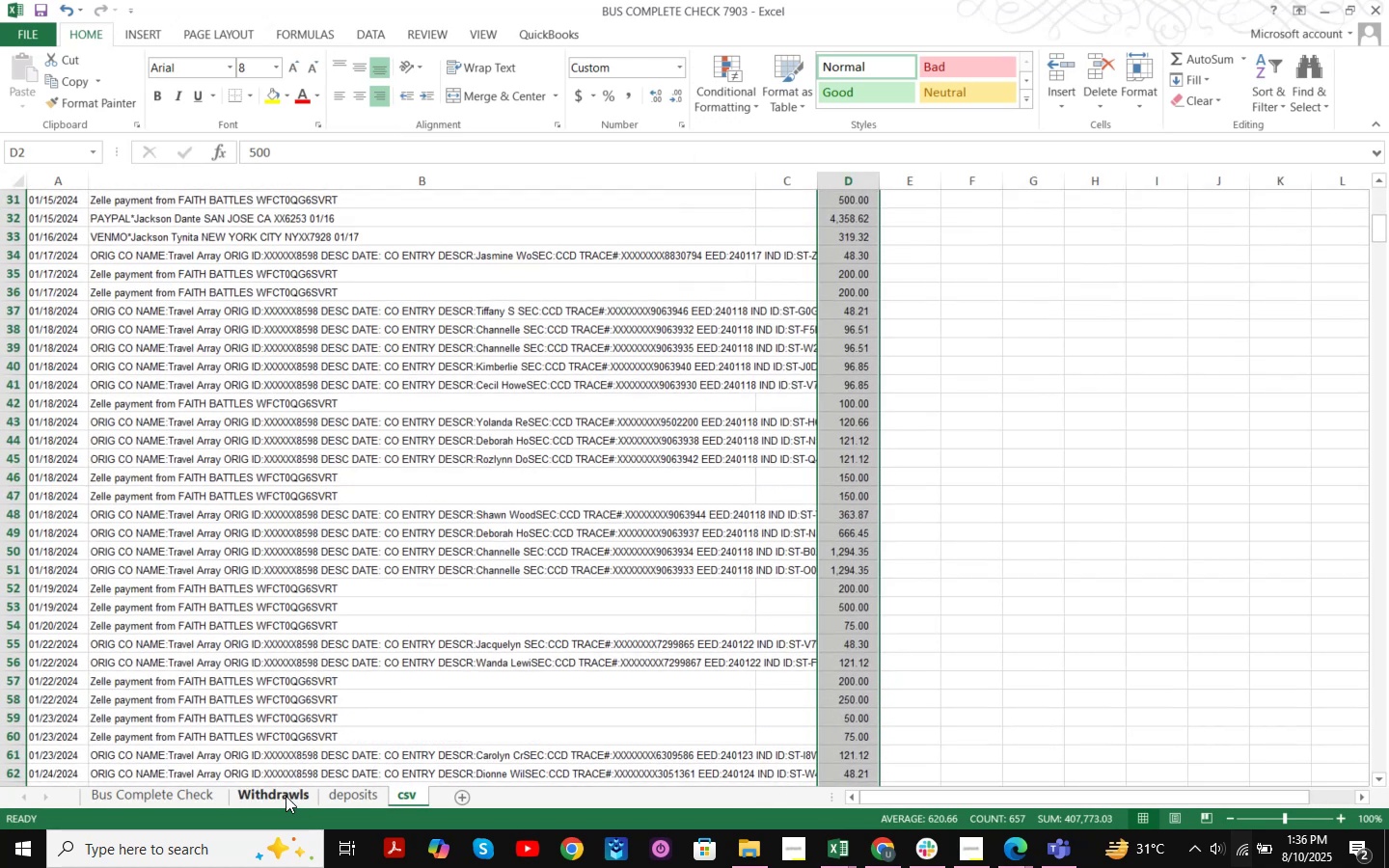 
left_click([286, 796])
 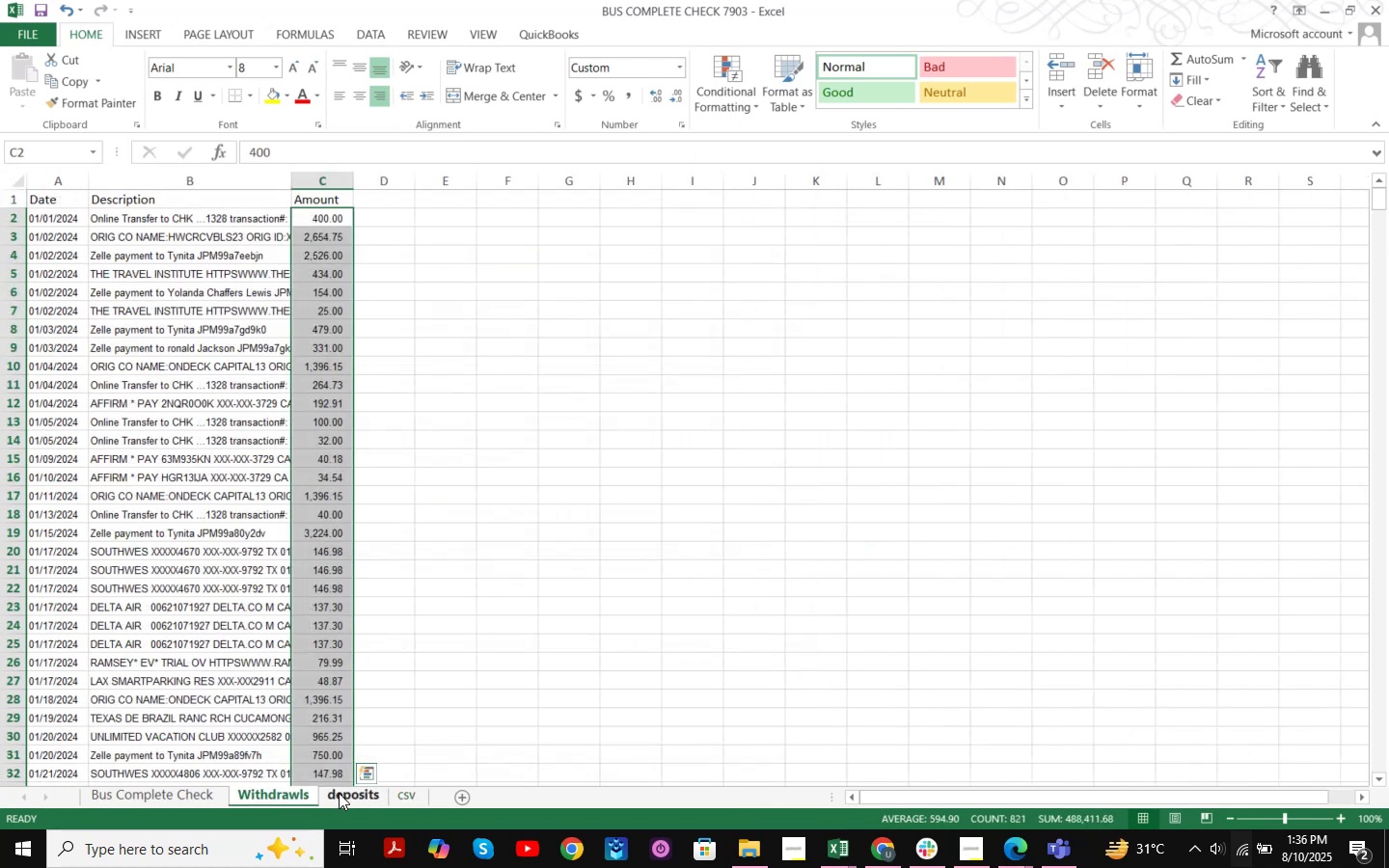 
left_click([339, 793])
 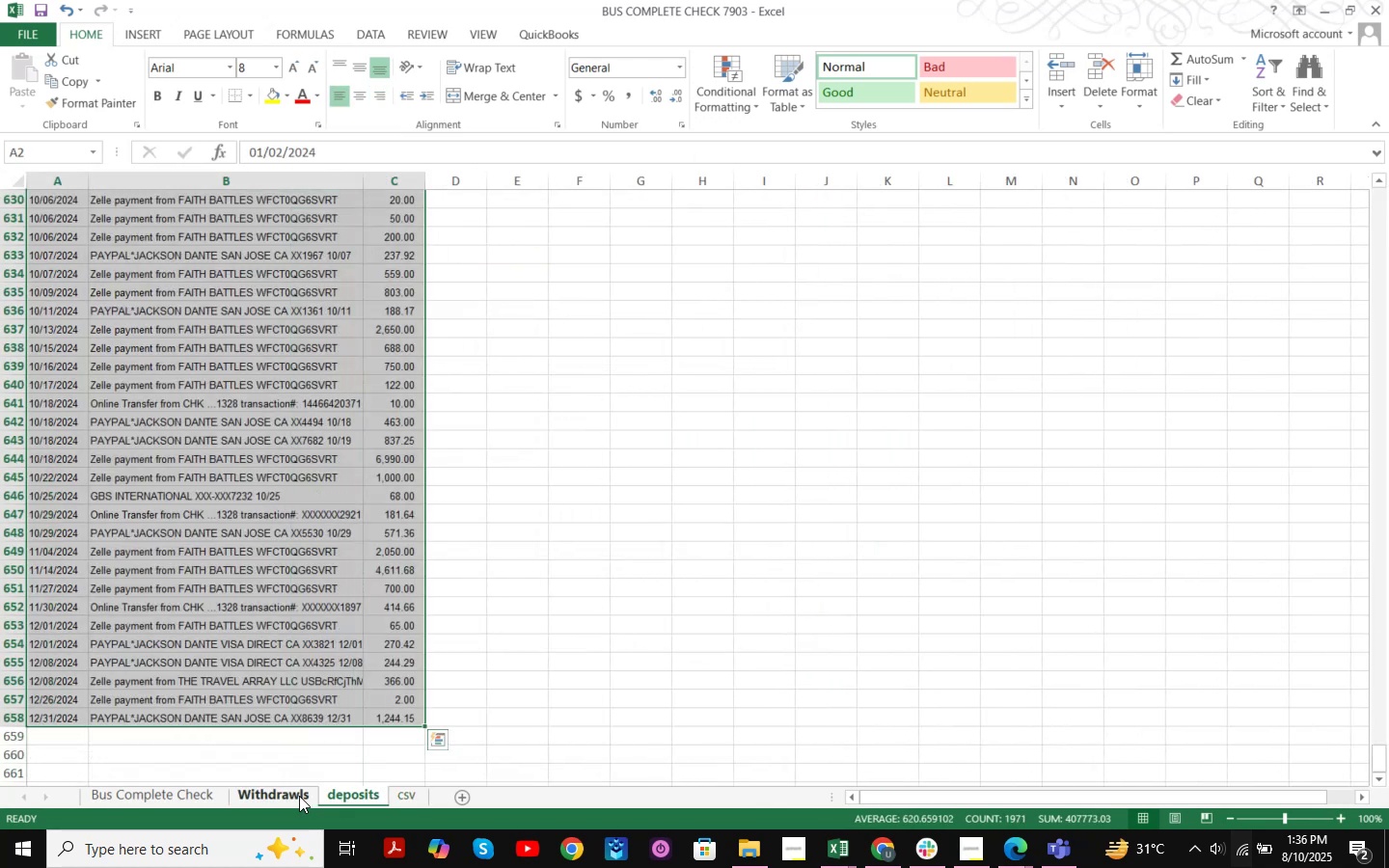 
left_click([297, 796])
 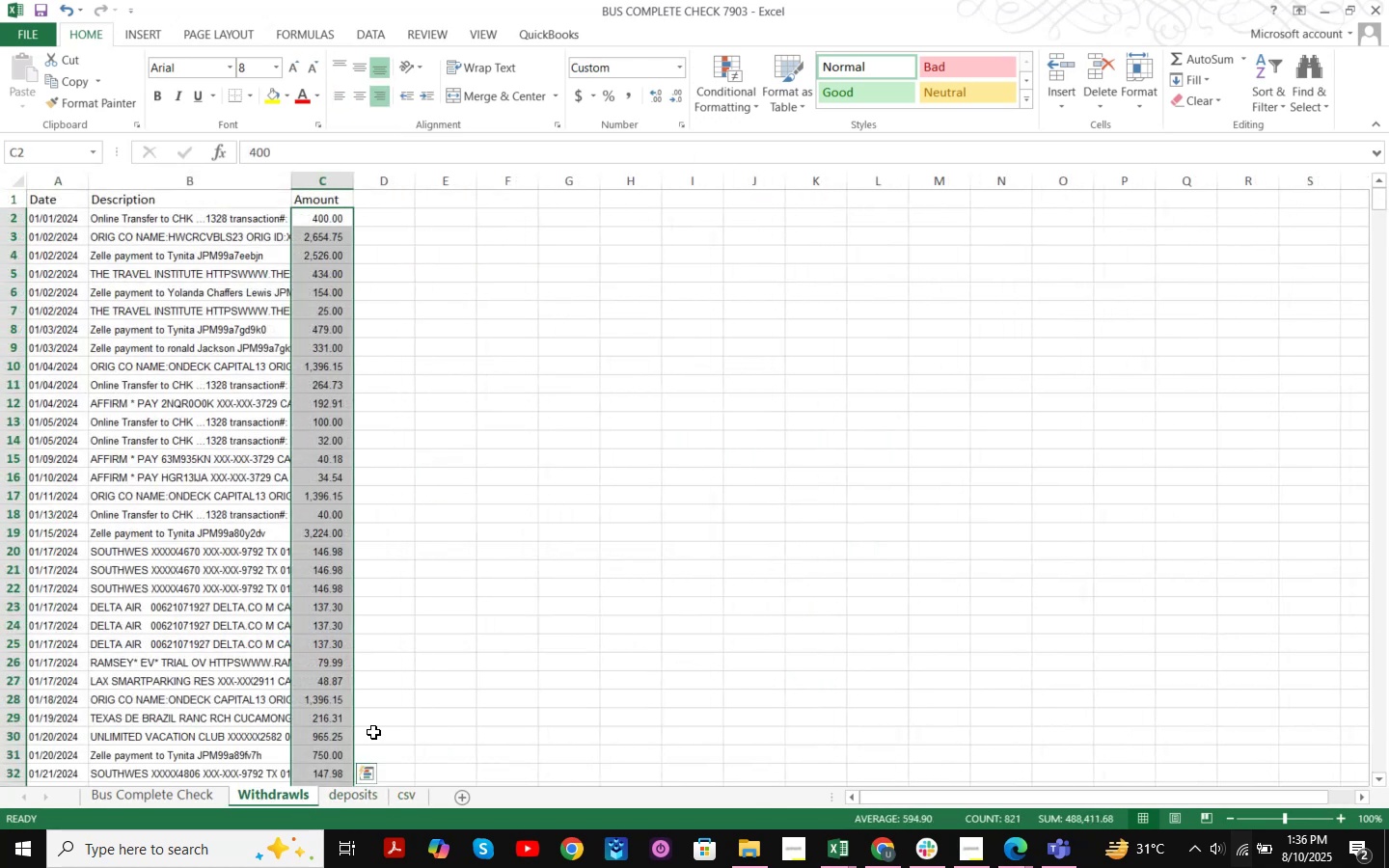 
scroll: coordinate [477, 591], scroll_direction: down, amount: 34.0
 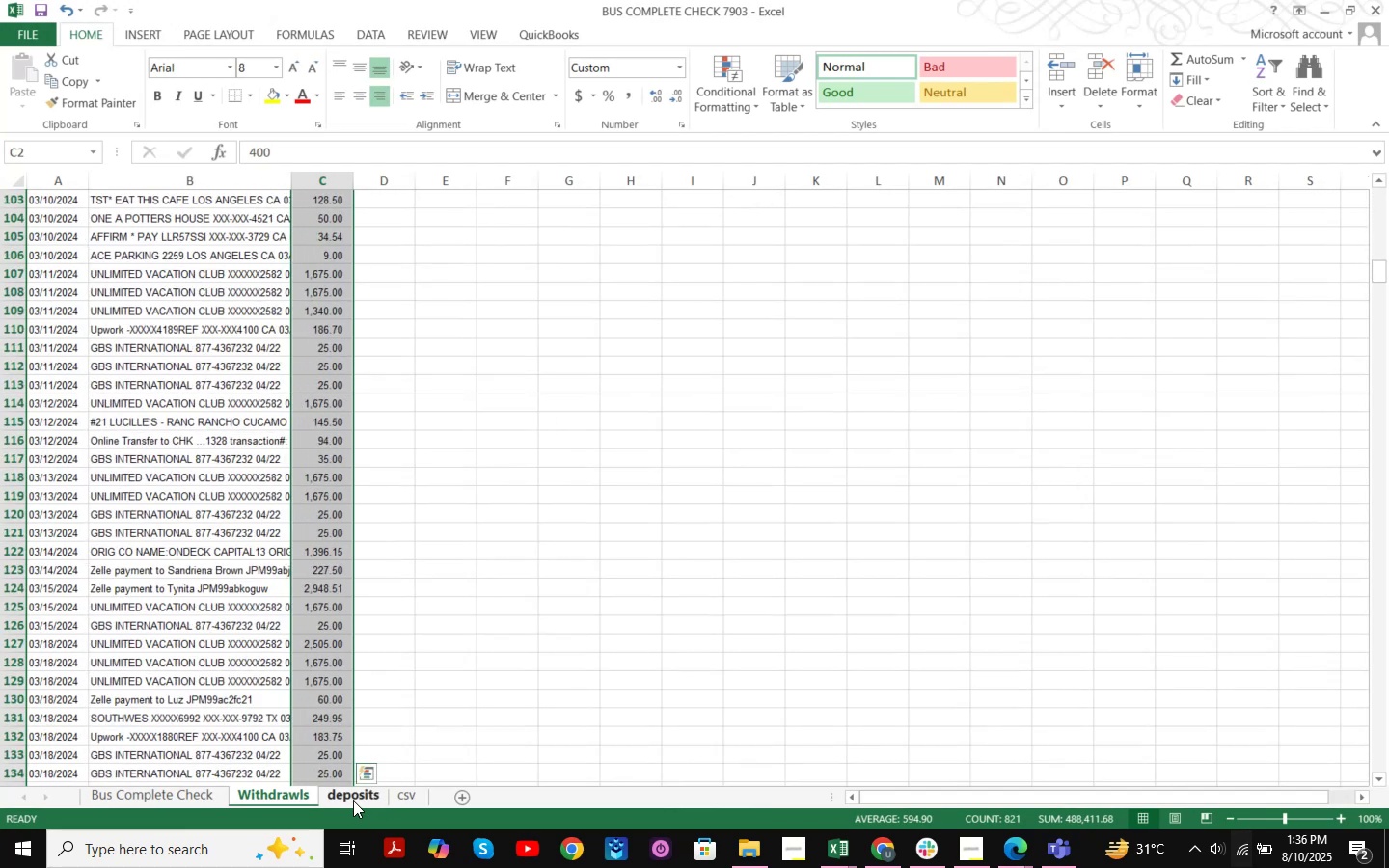 
left_click([353, 793])
 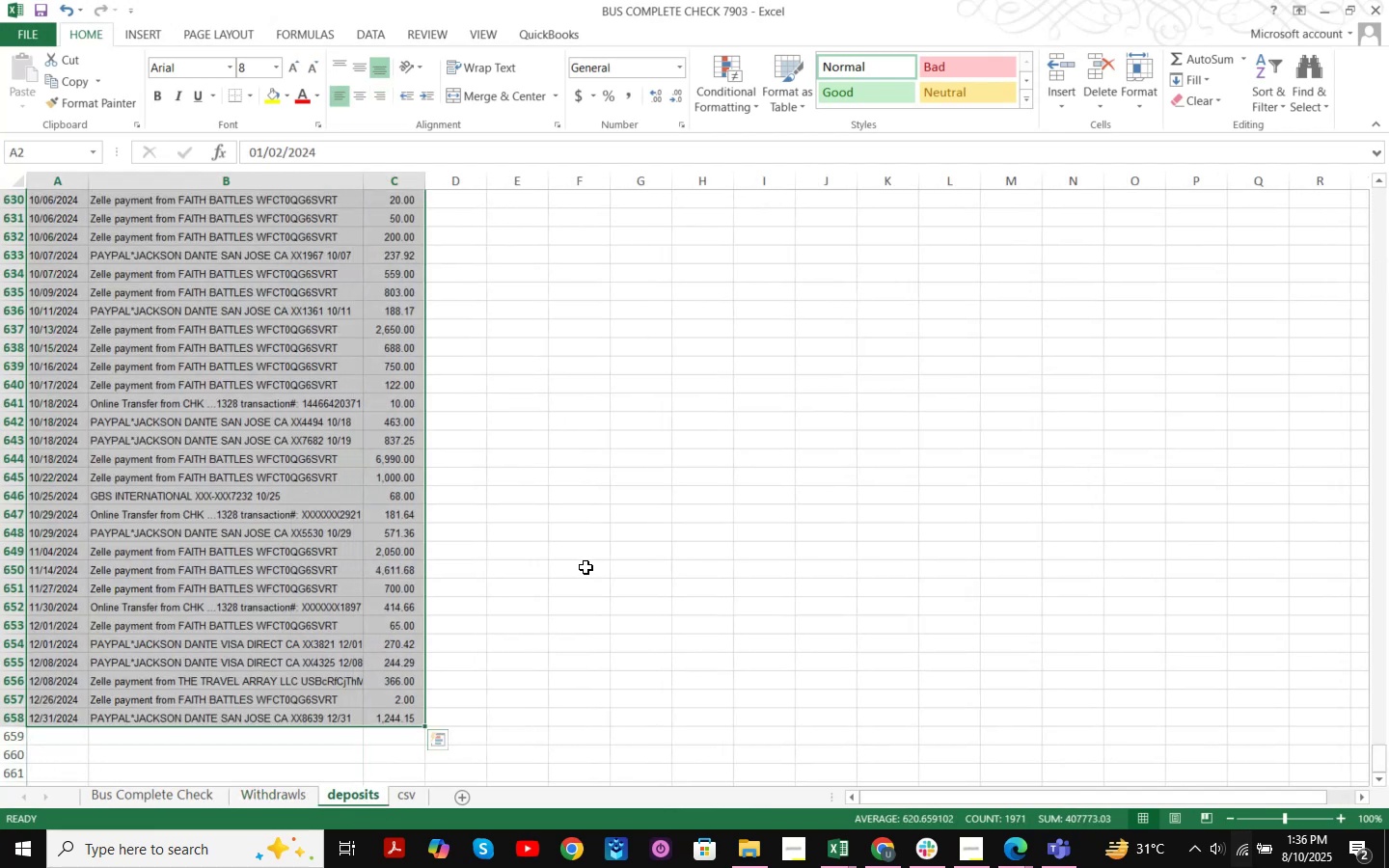 
left_click([172, 792])
 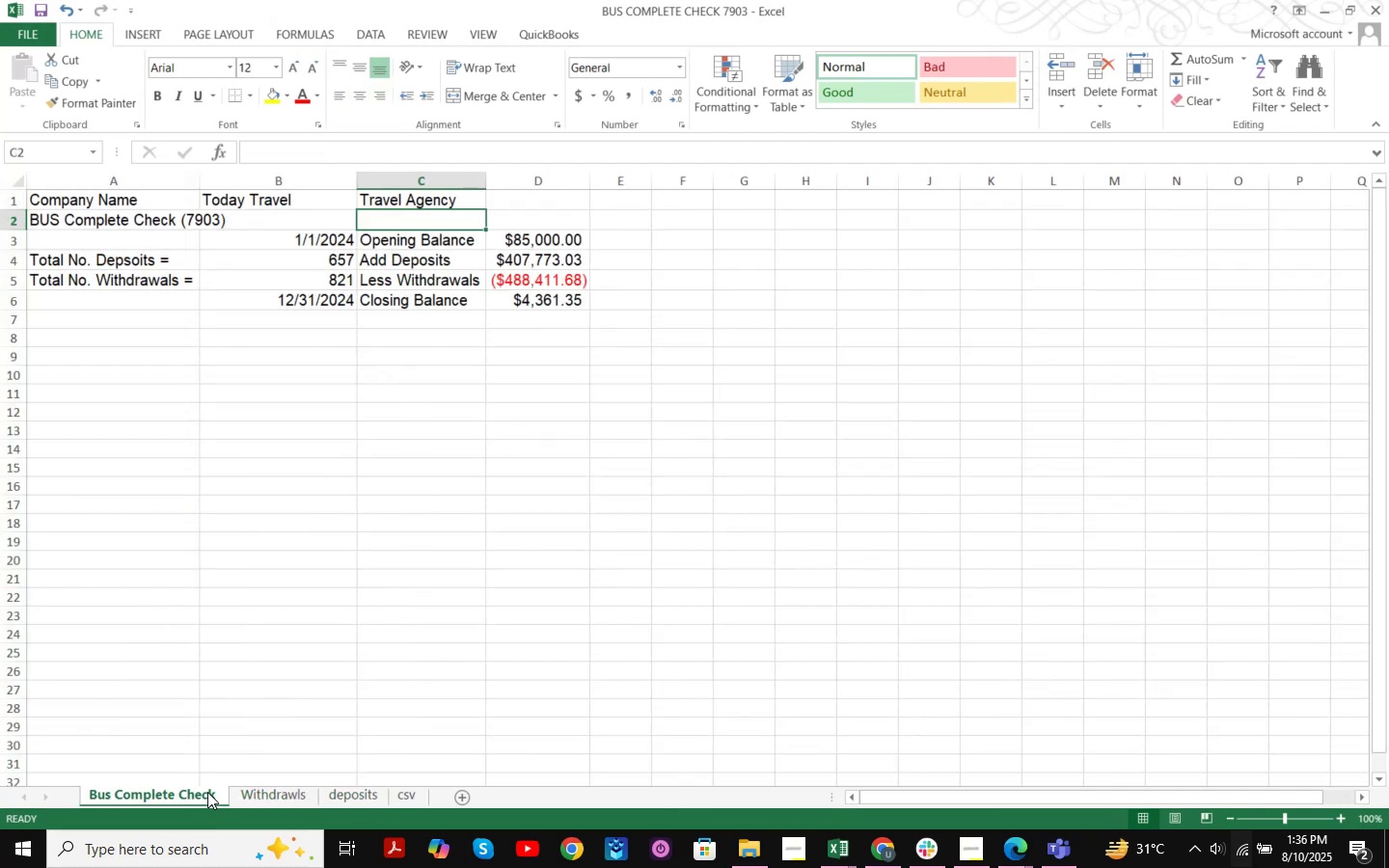 
left_click([258, 790])
 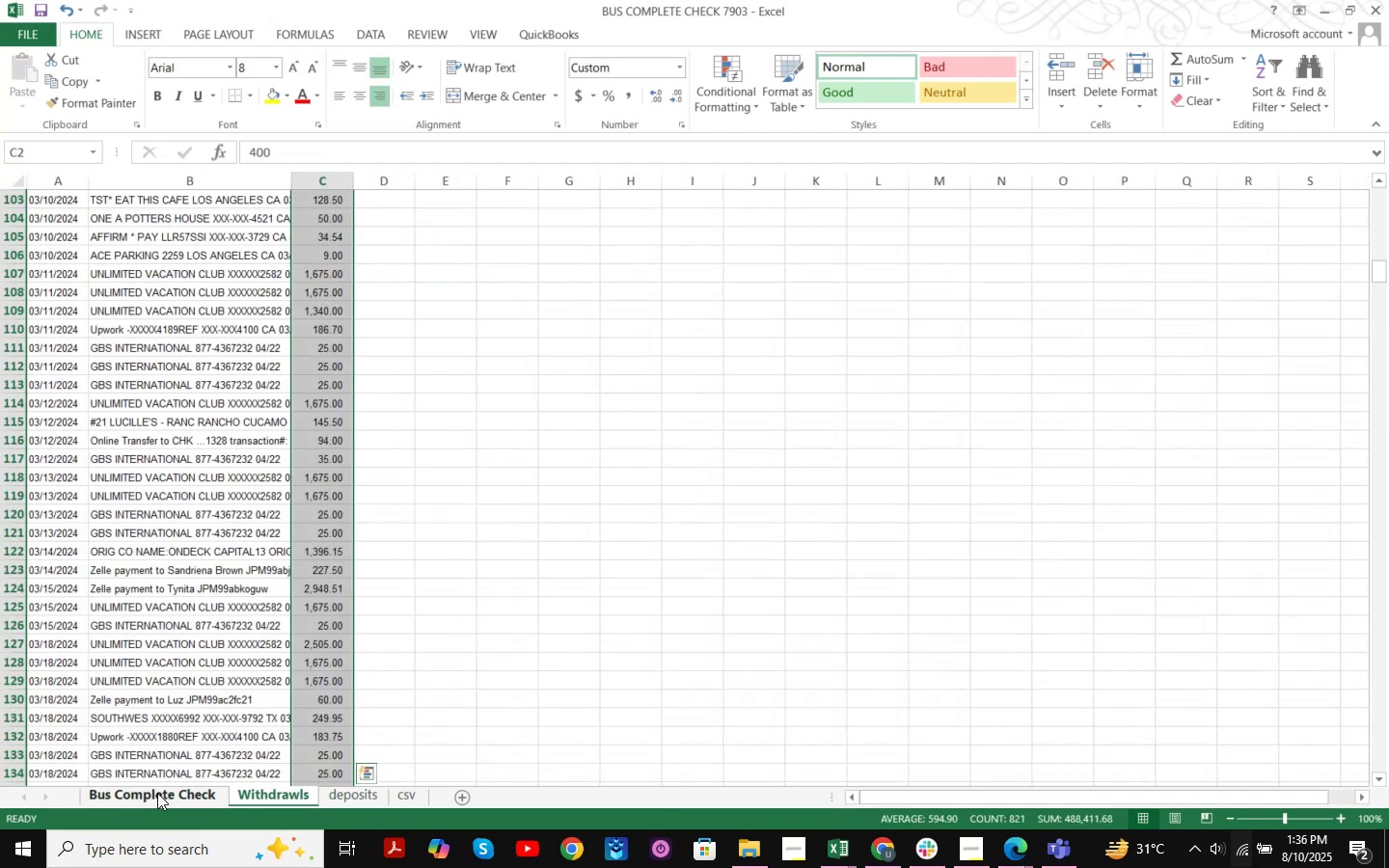 
left_click([157, 793])
 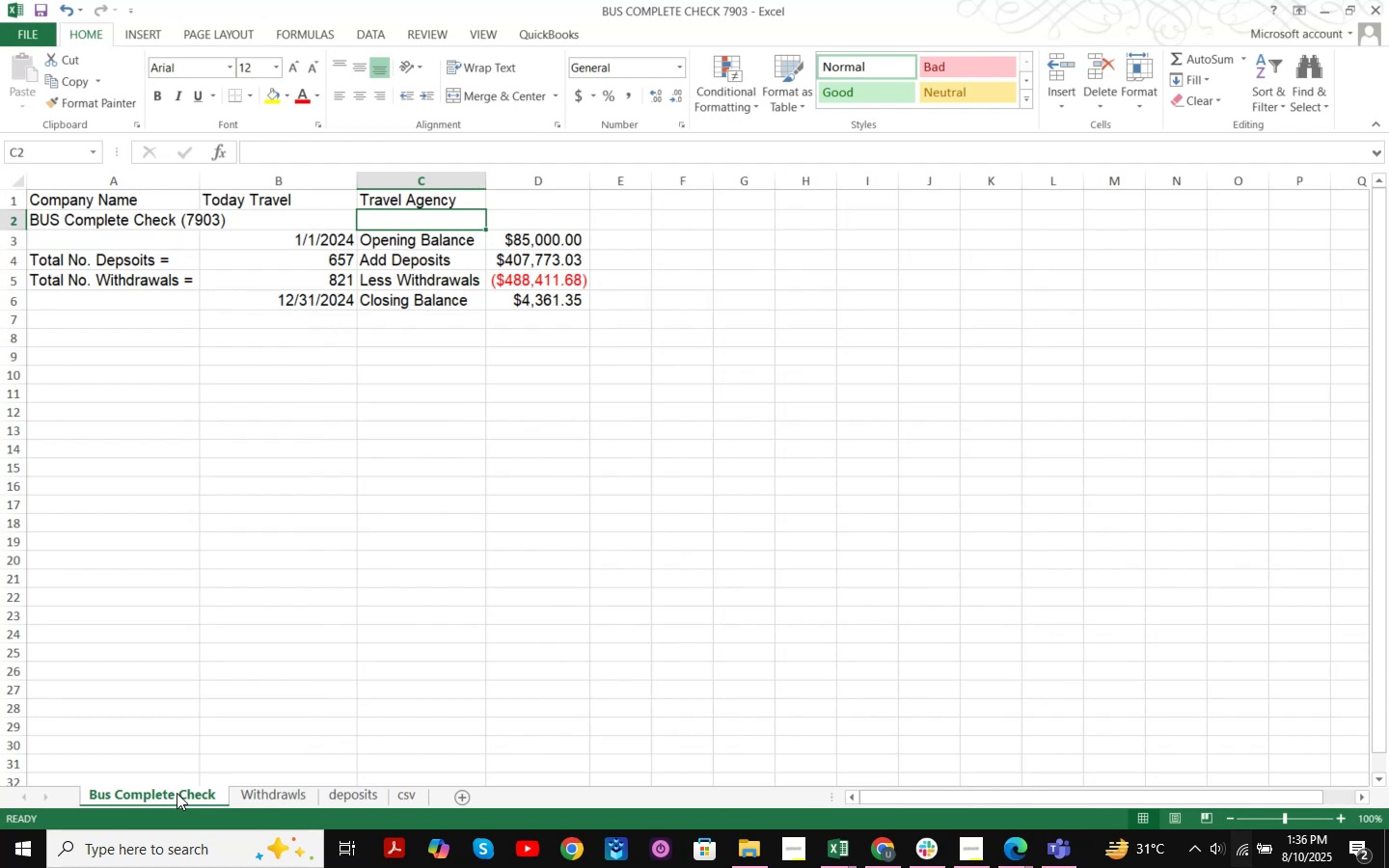 
left_click([262, 793])
 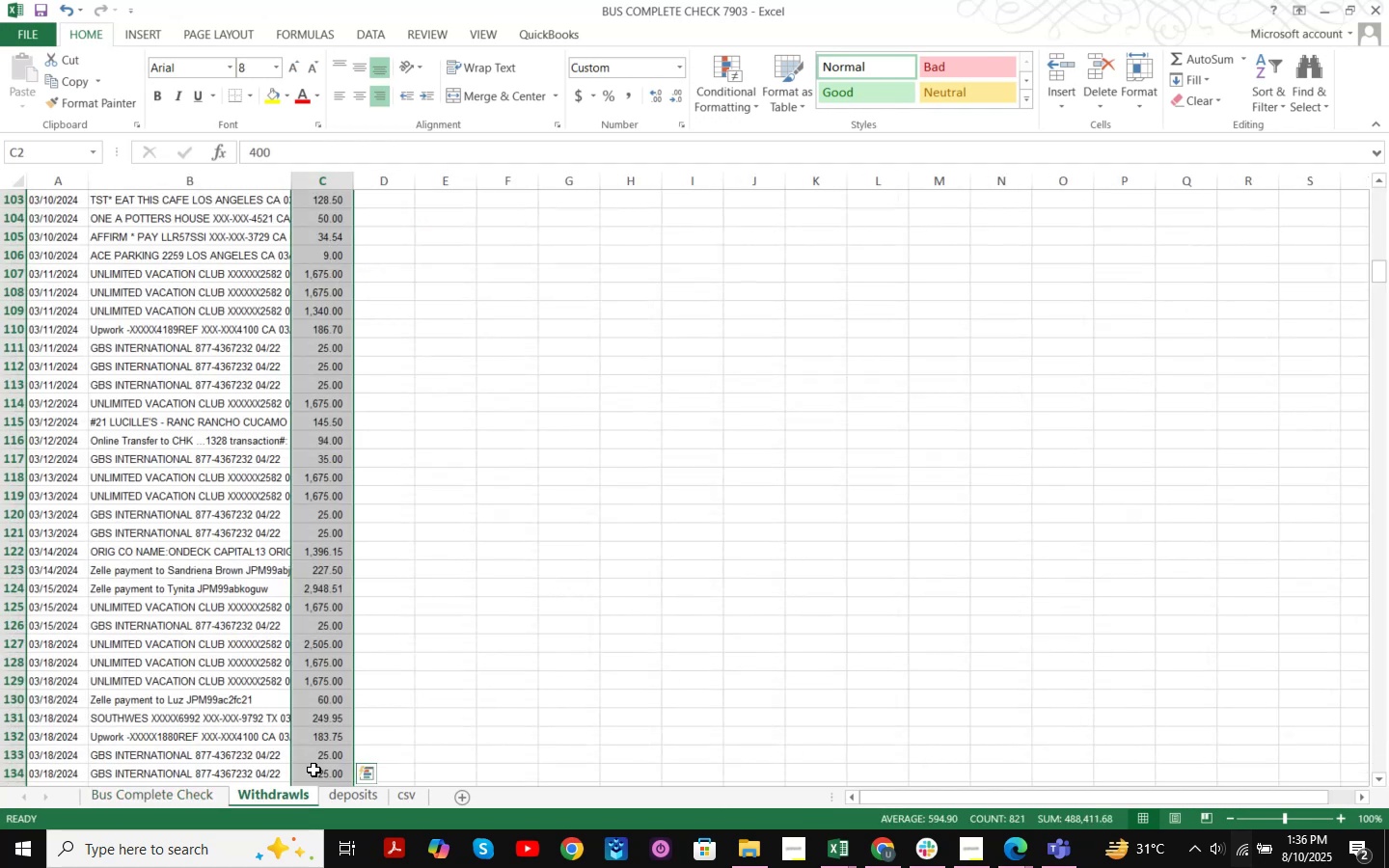 
scroll: coordinate [504, 511], scroll_direction: up, amount: 42.0
 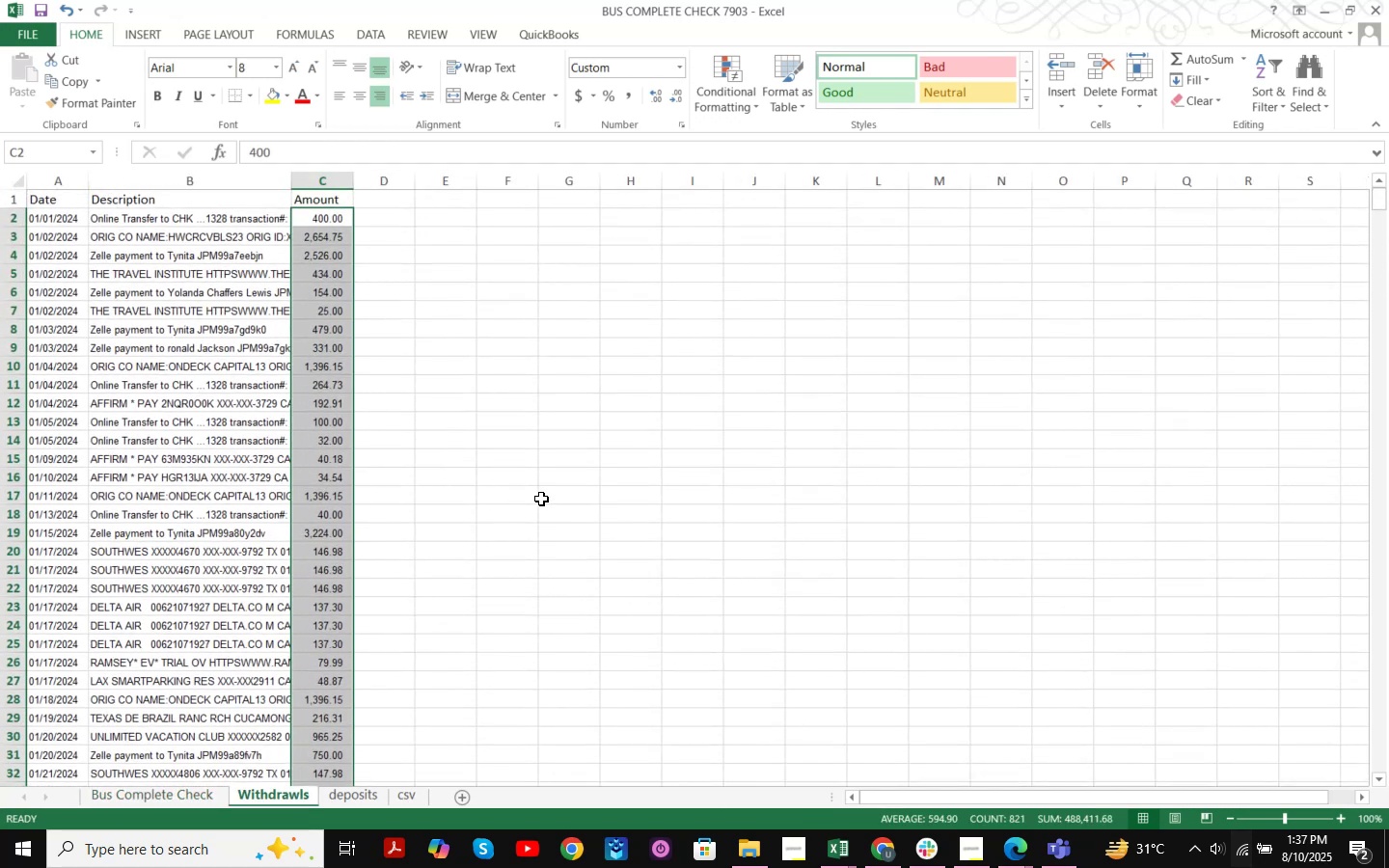 
wait(5.6)
 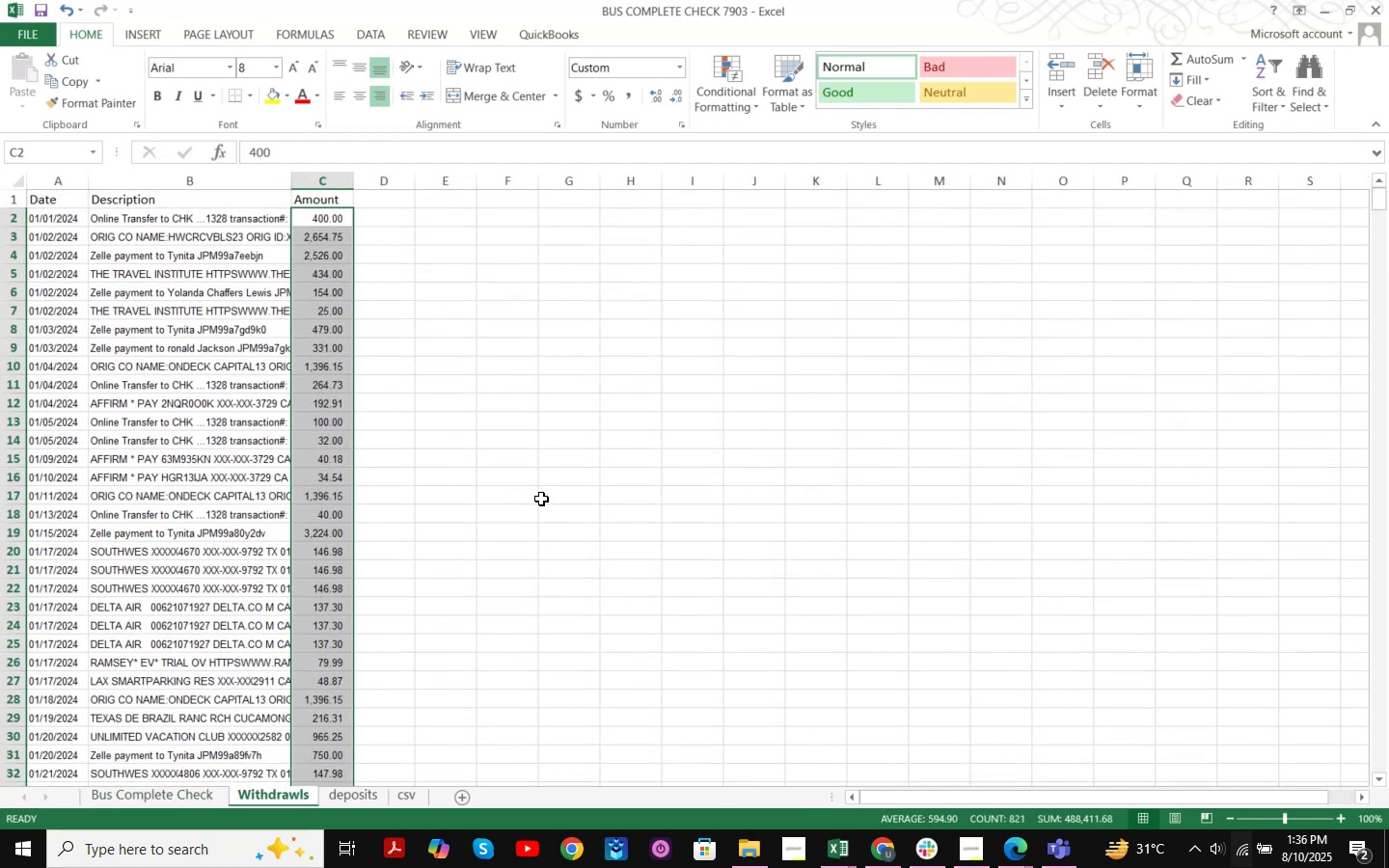 
left_click([360, 795])
 